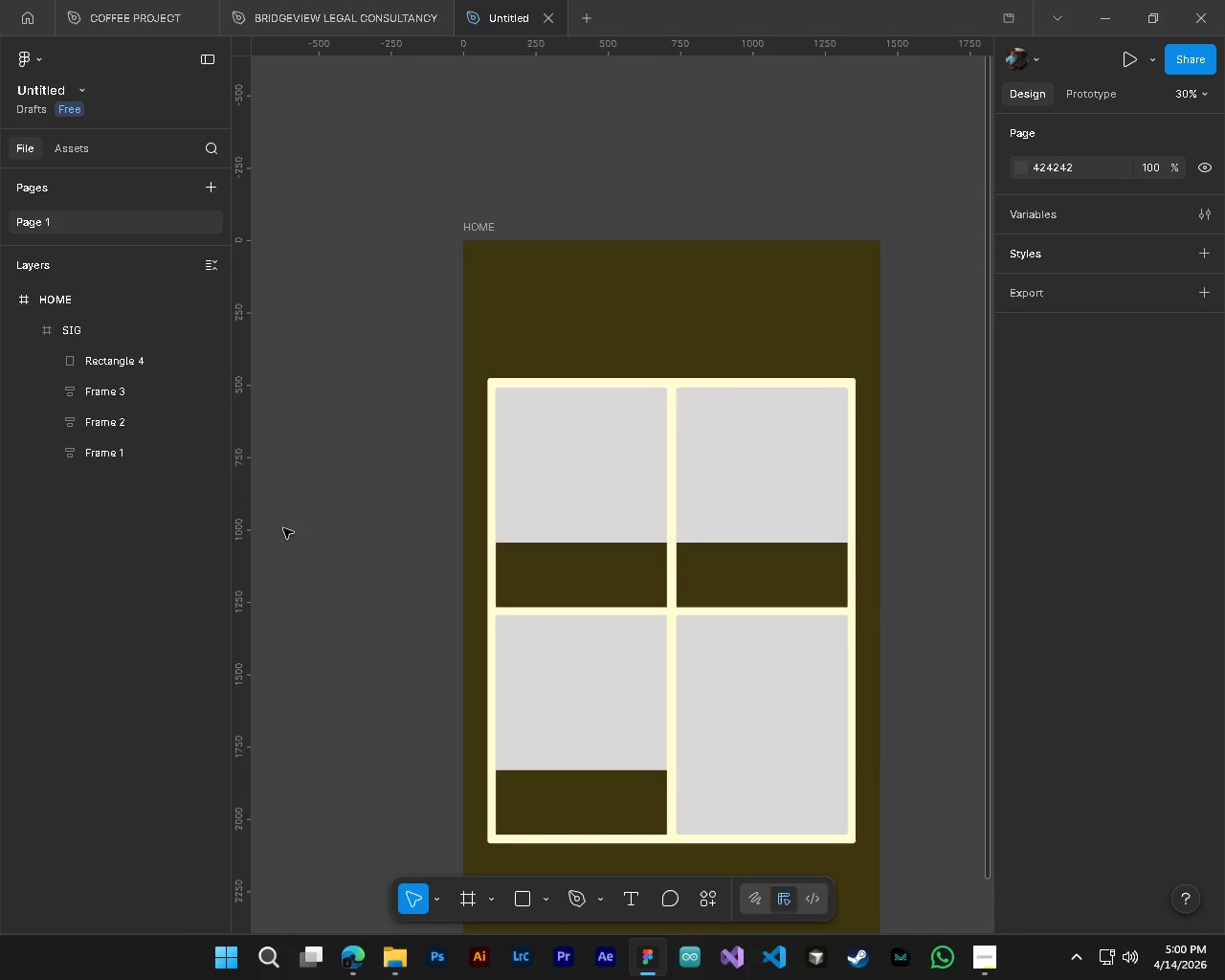 
left_click([56, 390])
 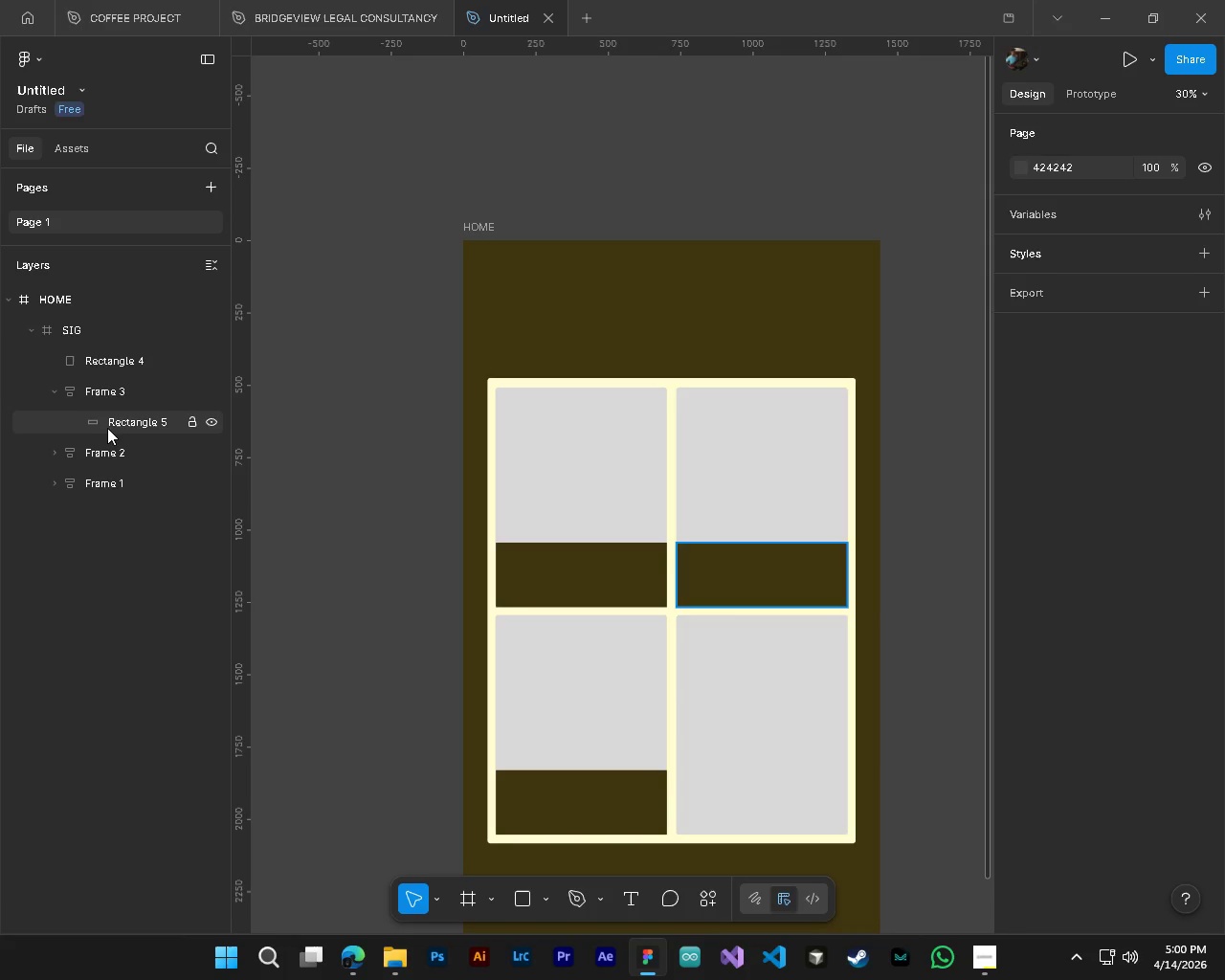 
left_click([100, 426])
 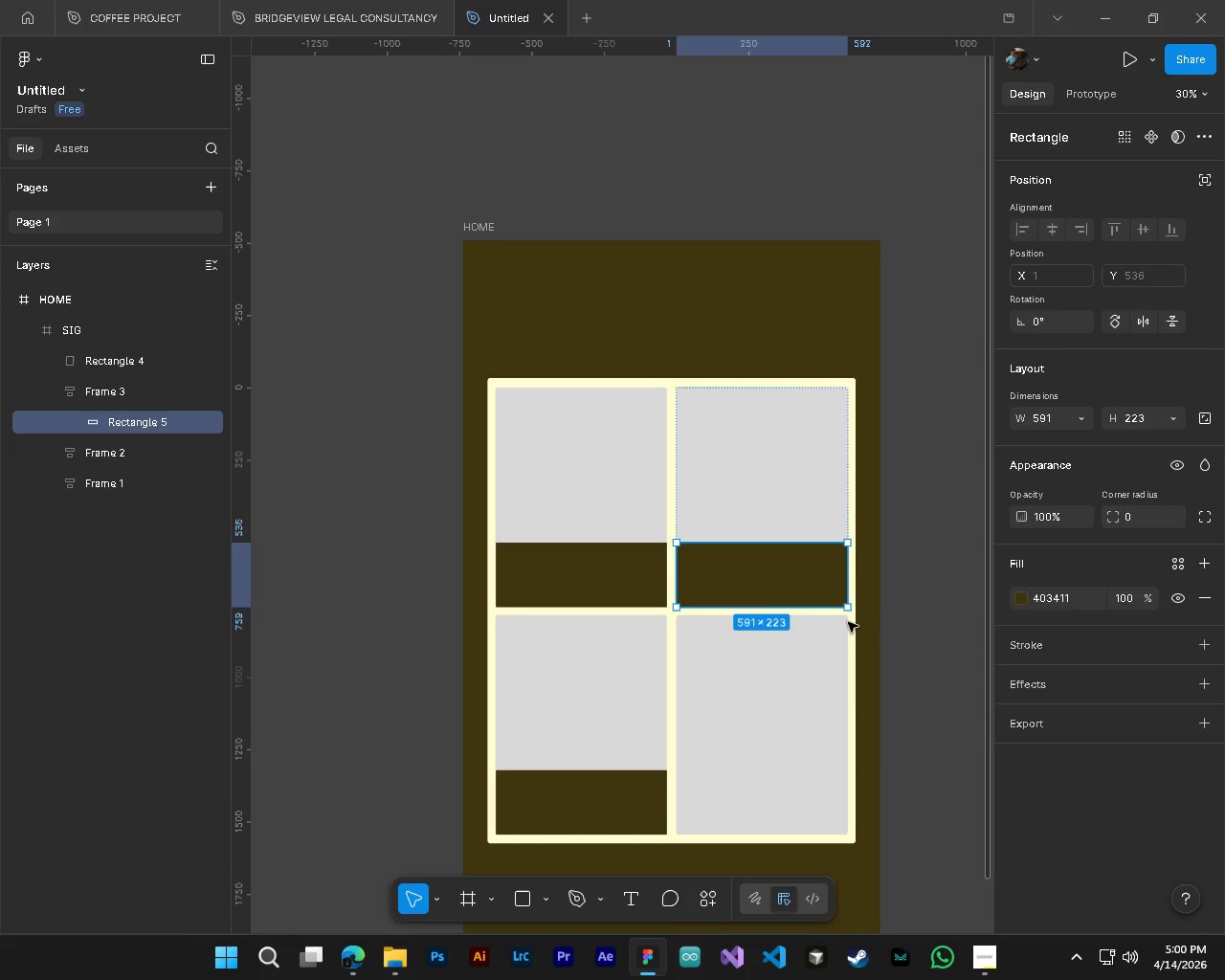 
hold_key(key=AltLeft, duration=1.5)
left_click_drag(start_coordinate=[725, 580], to_coordinate=[733, 802])
 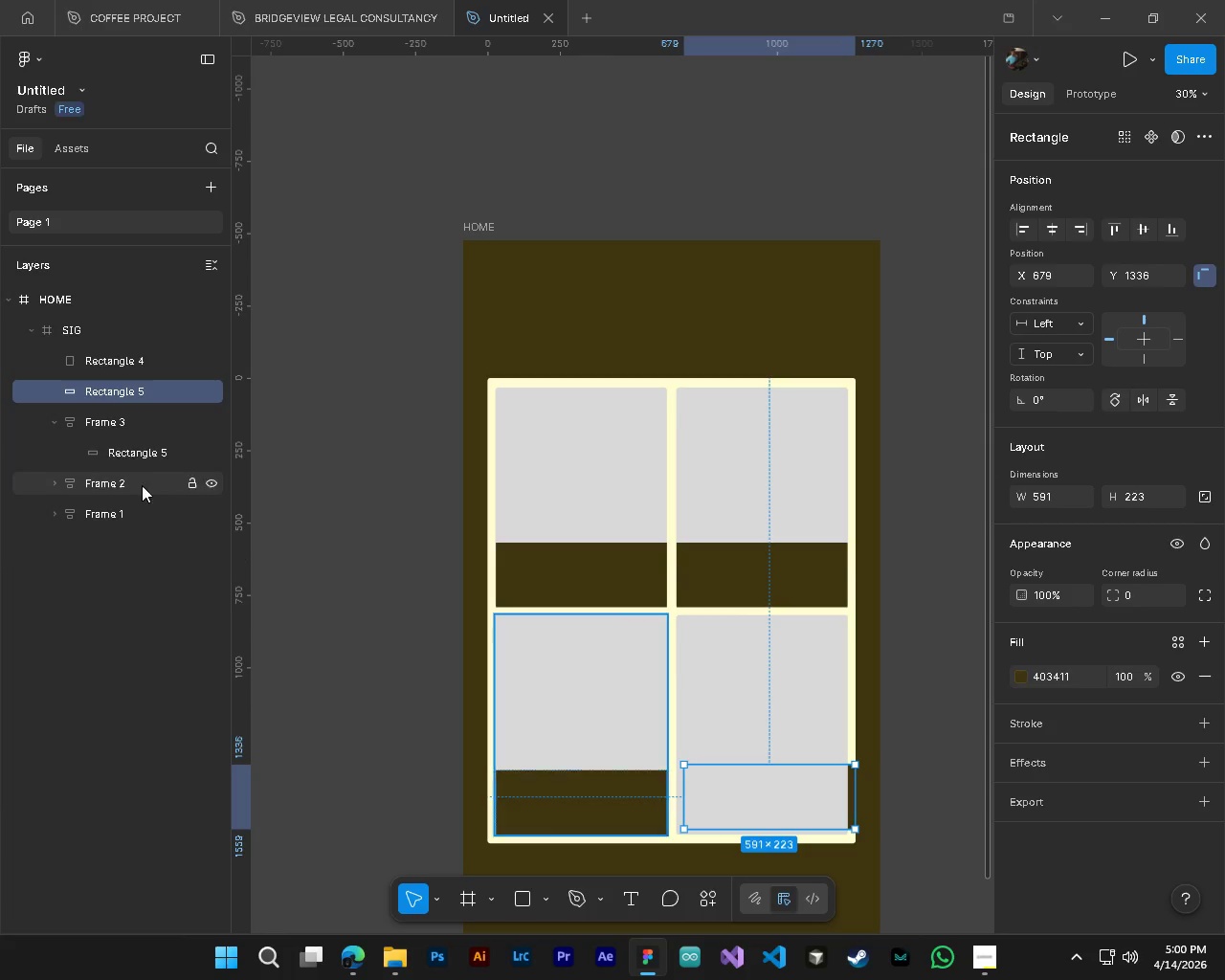 
hold_key(key=AltLeft, duration=0.75)
 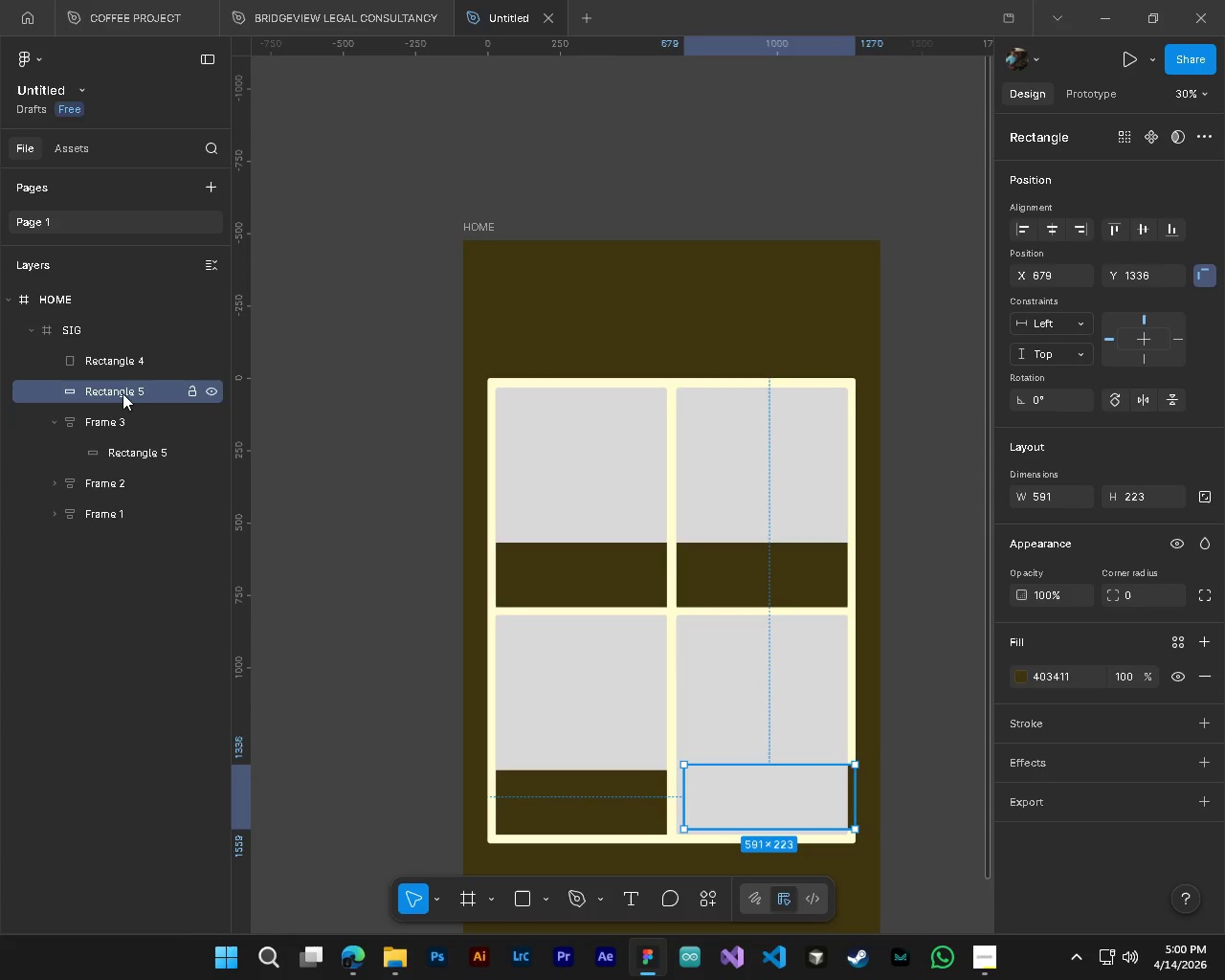 
left_click_drag(start_coordinate=[122, 393], to_coordinate=[117, 348])
 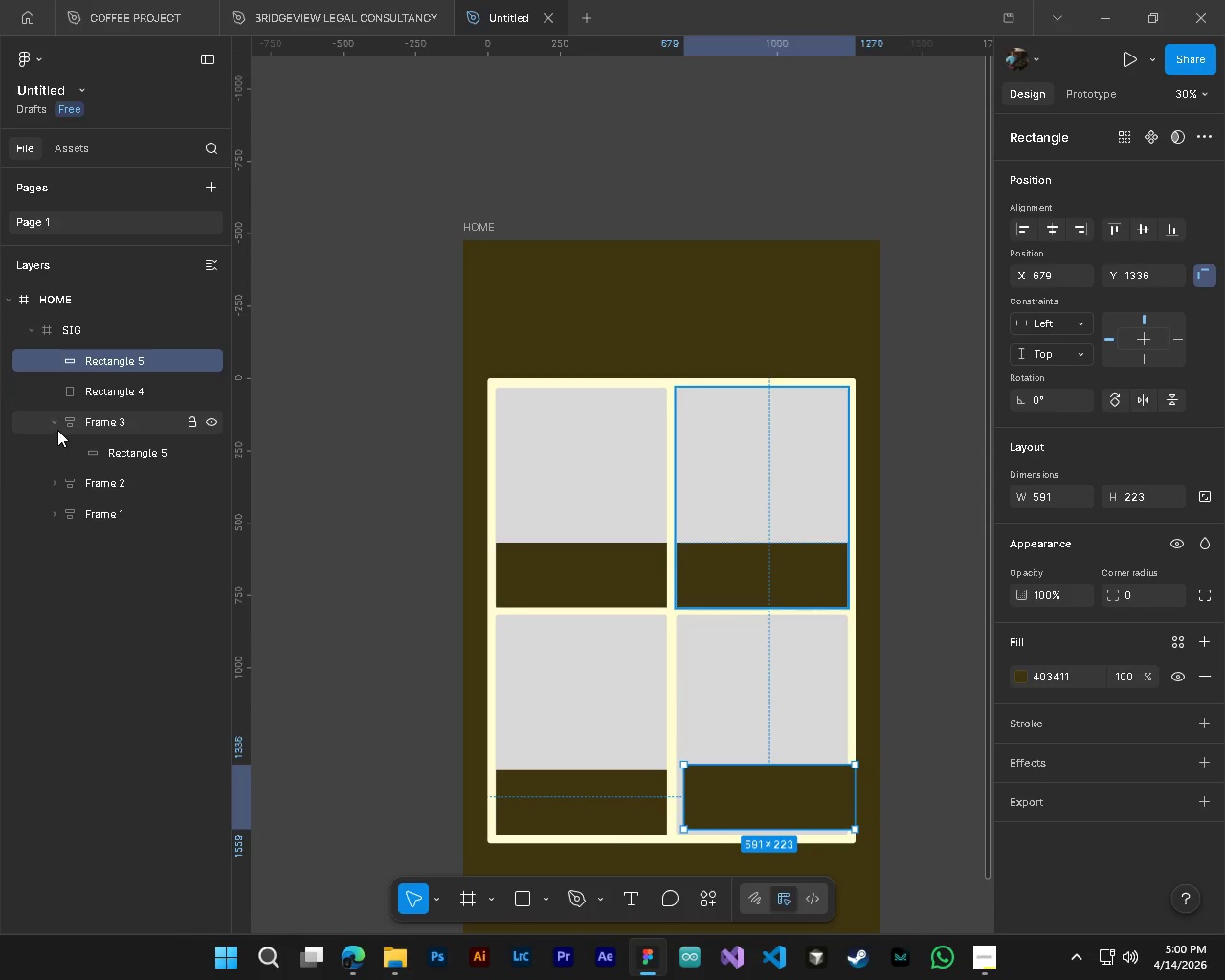 
left_click([57, 430])
 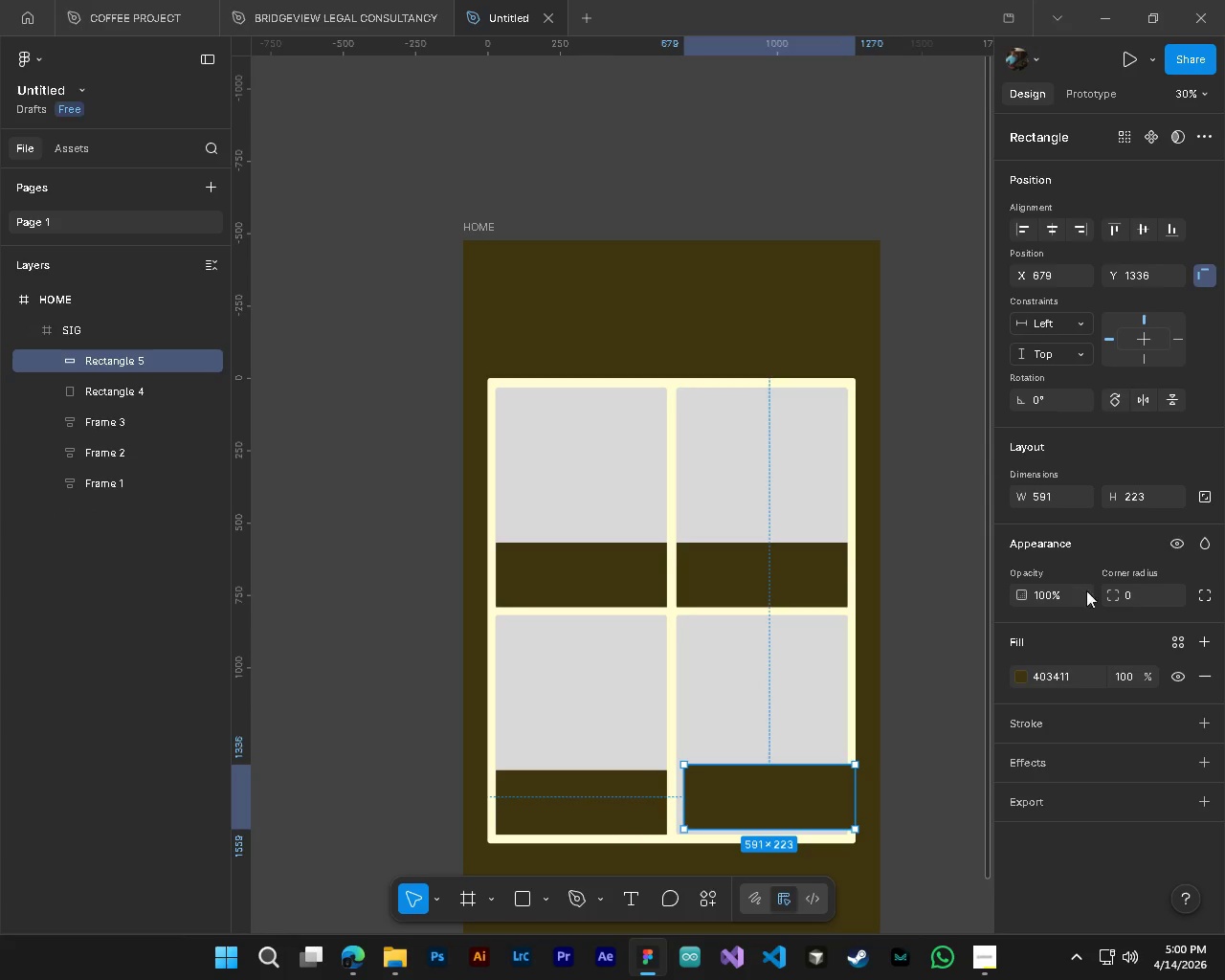 
hold_key(key=ControlLeft, duration=0.64)
 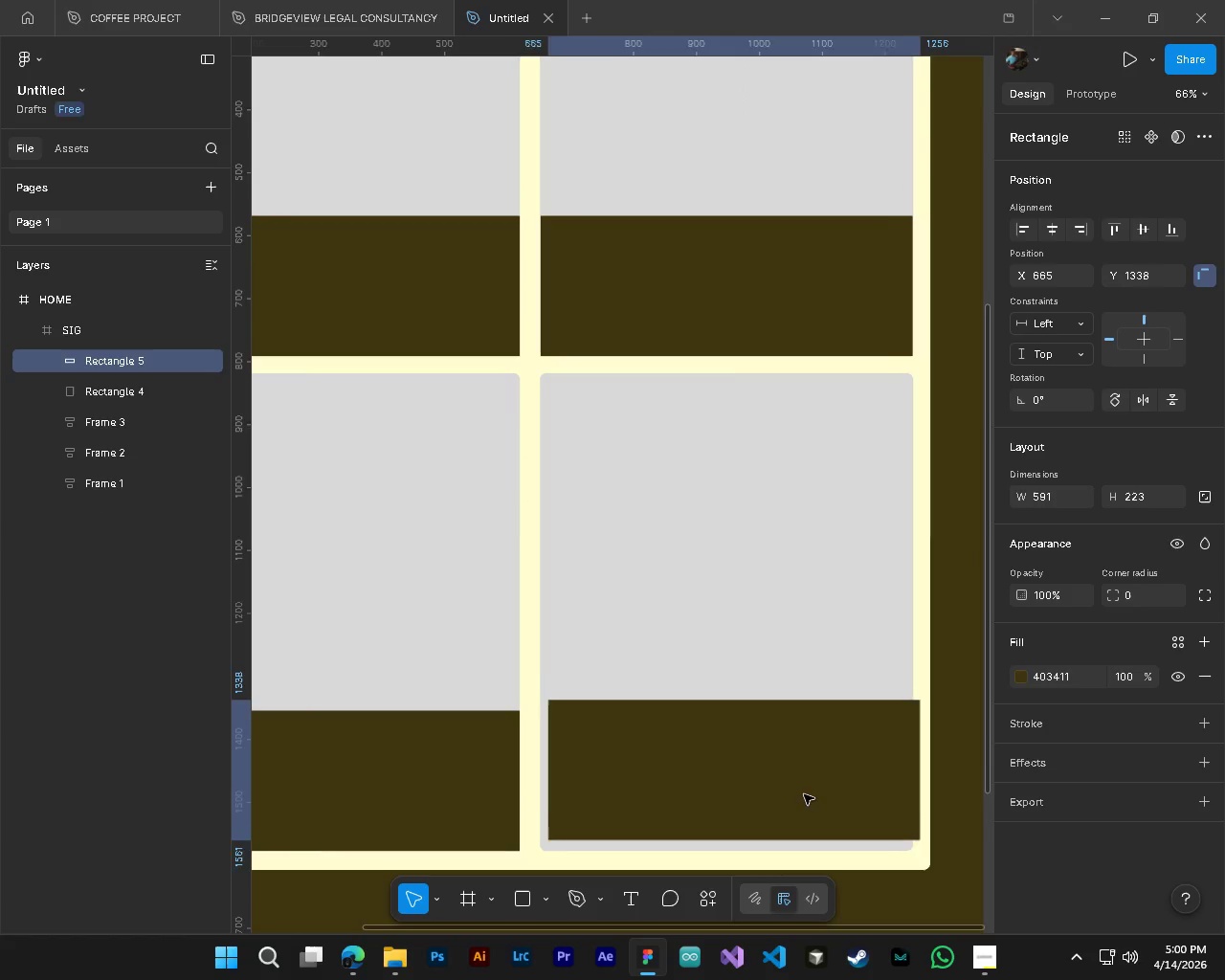 
hold_key(key=AltLeft, duration=0.59)
 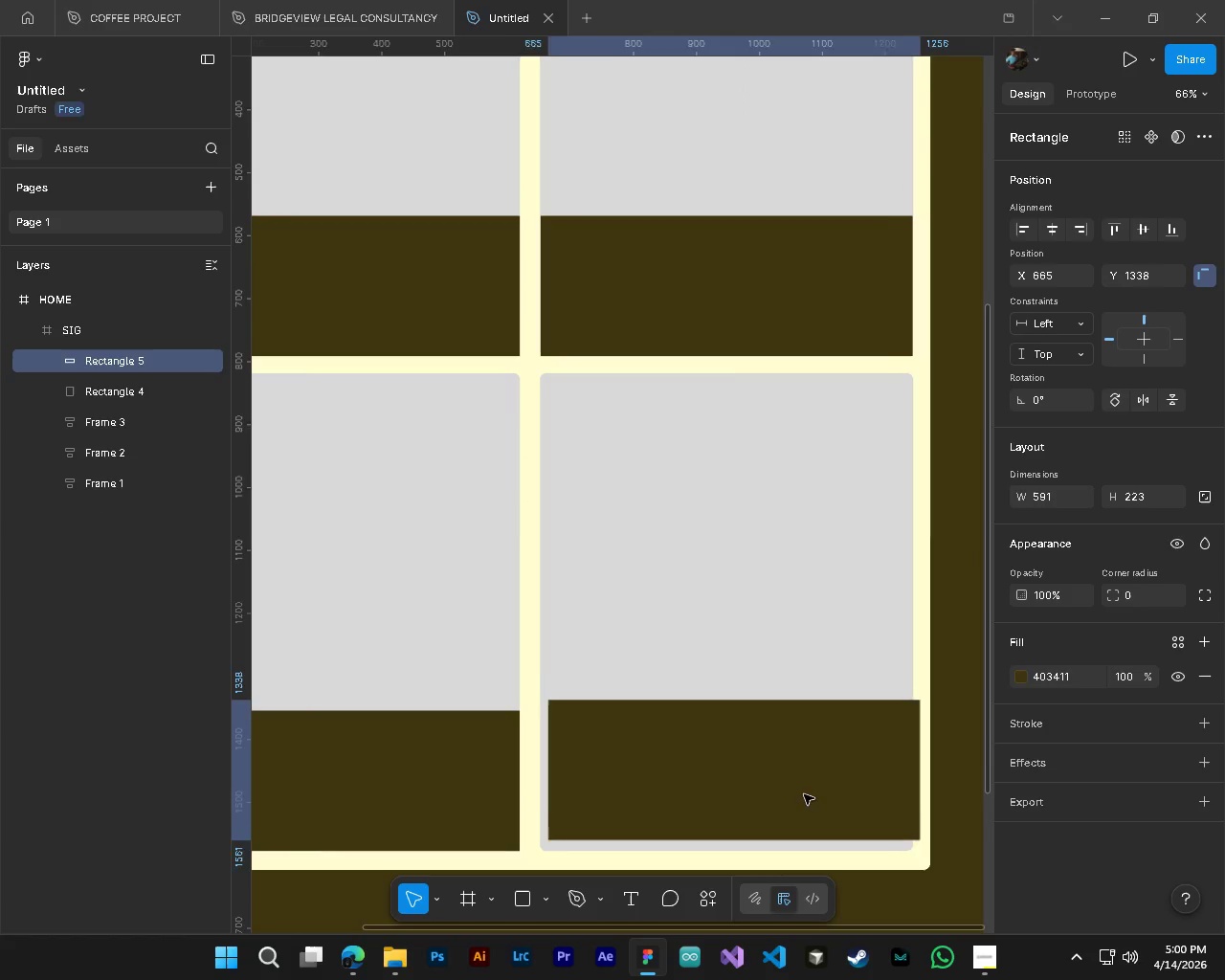 
left_click_drag(start_coordinate=[817, 792], to_coordinate=[804, 806])
 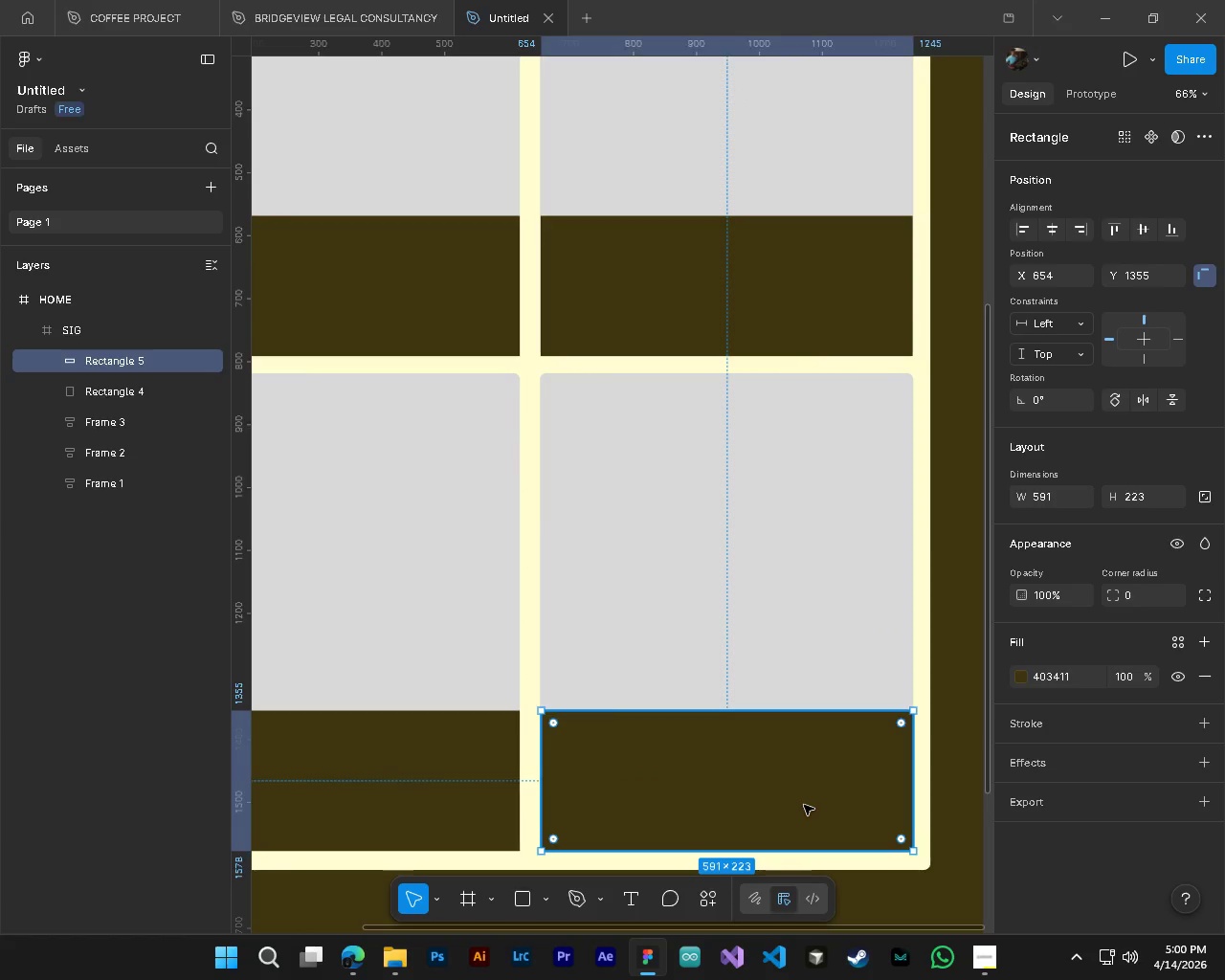 
scroll: coordinate [809, 809], scroll_direction: up, amount: 7.0
 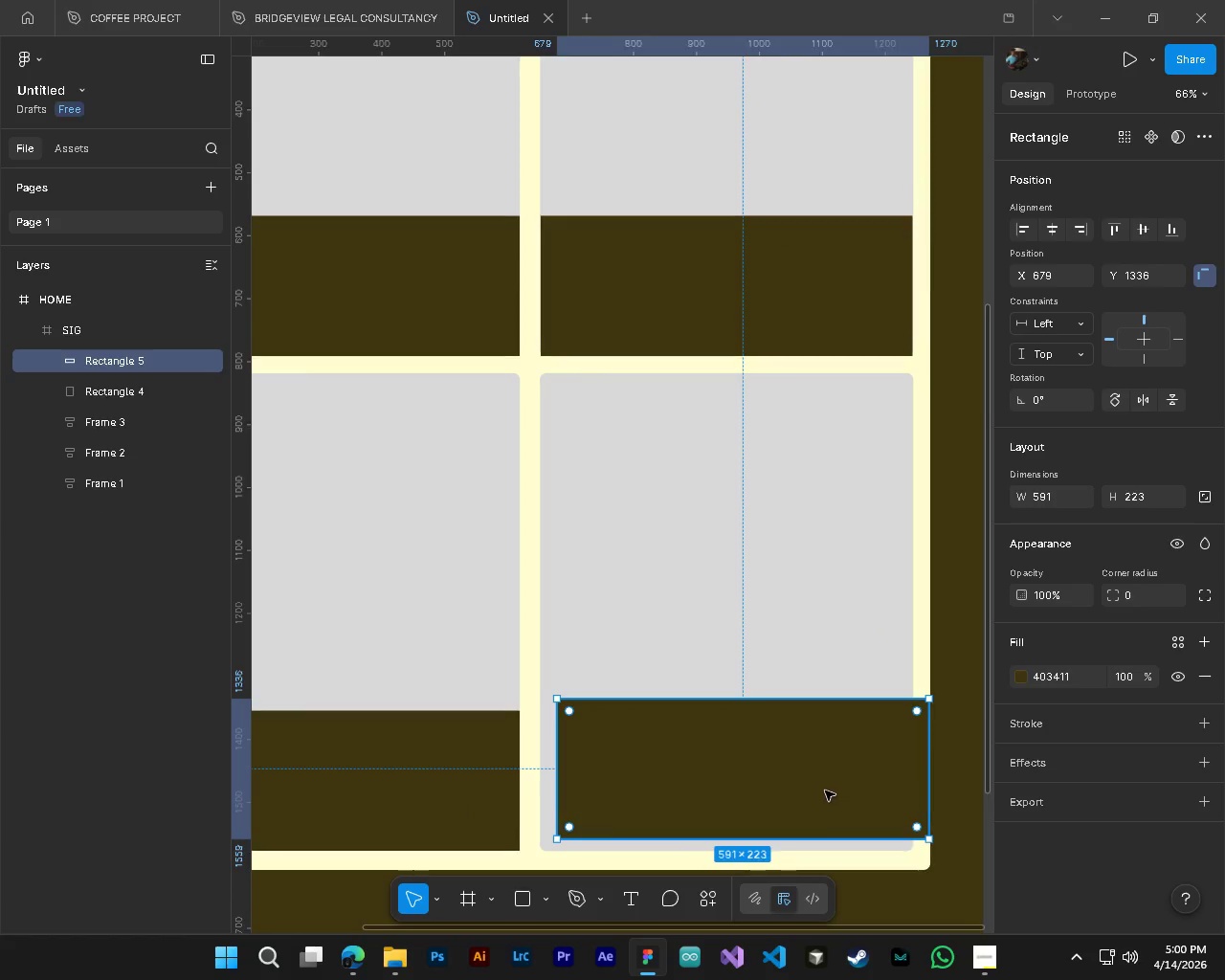 
hold_key(key=ControlLeft, duration=0.5)
hold_key(key=AltLeft, duration=0.45)
scroll: coordinate [804, 805], scroll_direction: down, amount: 4.0
 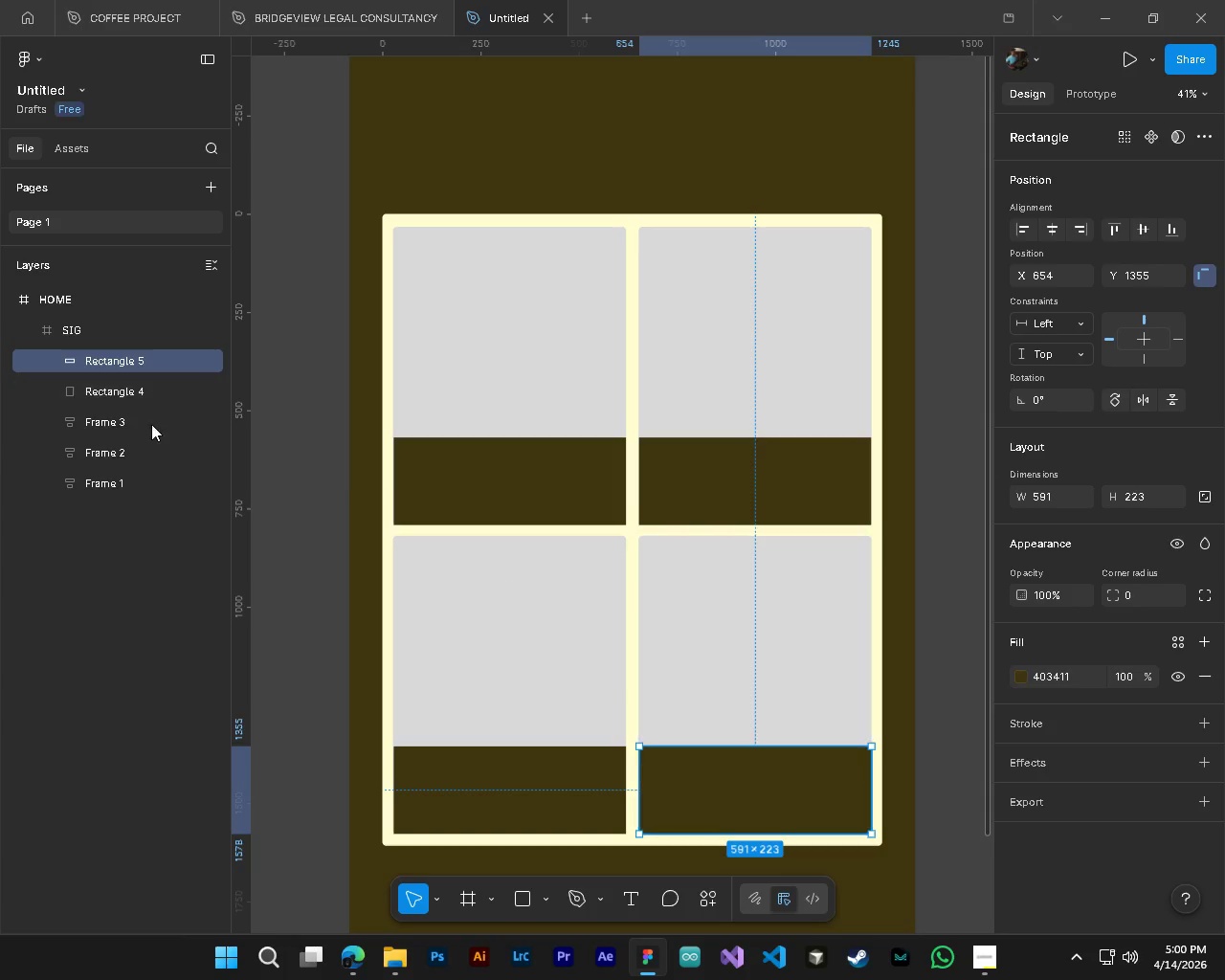 
hold_key(key=ControlLeft, duration=1.14)
left_click([131, 392])
 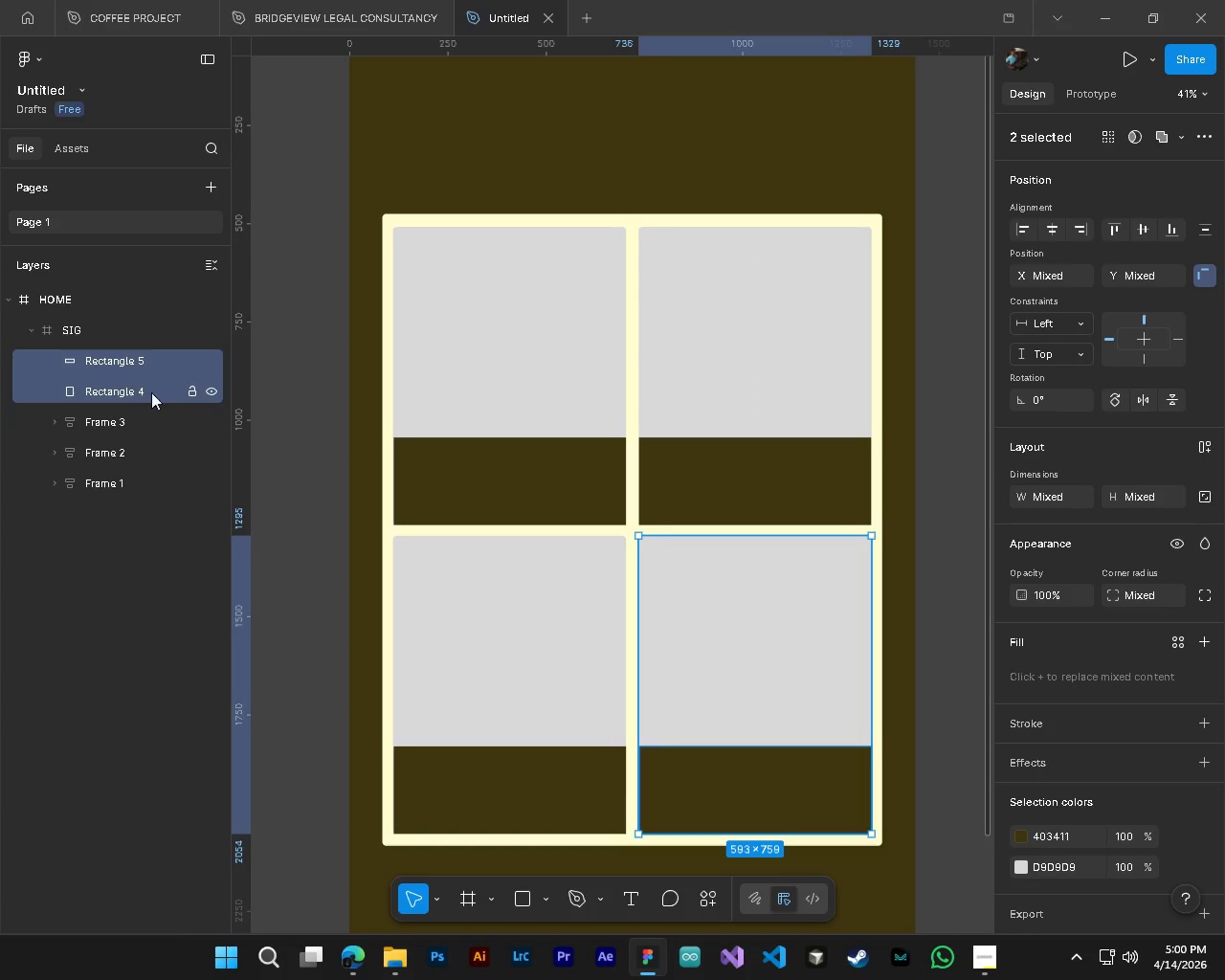 
hold_key(key=ControlLeft, duration=1.67)
left_click([1203, 437])
 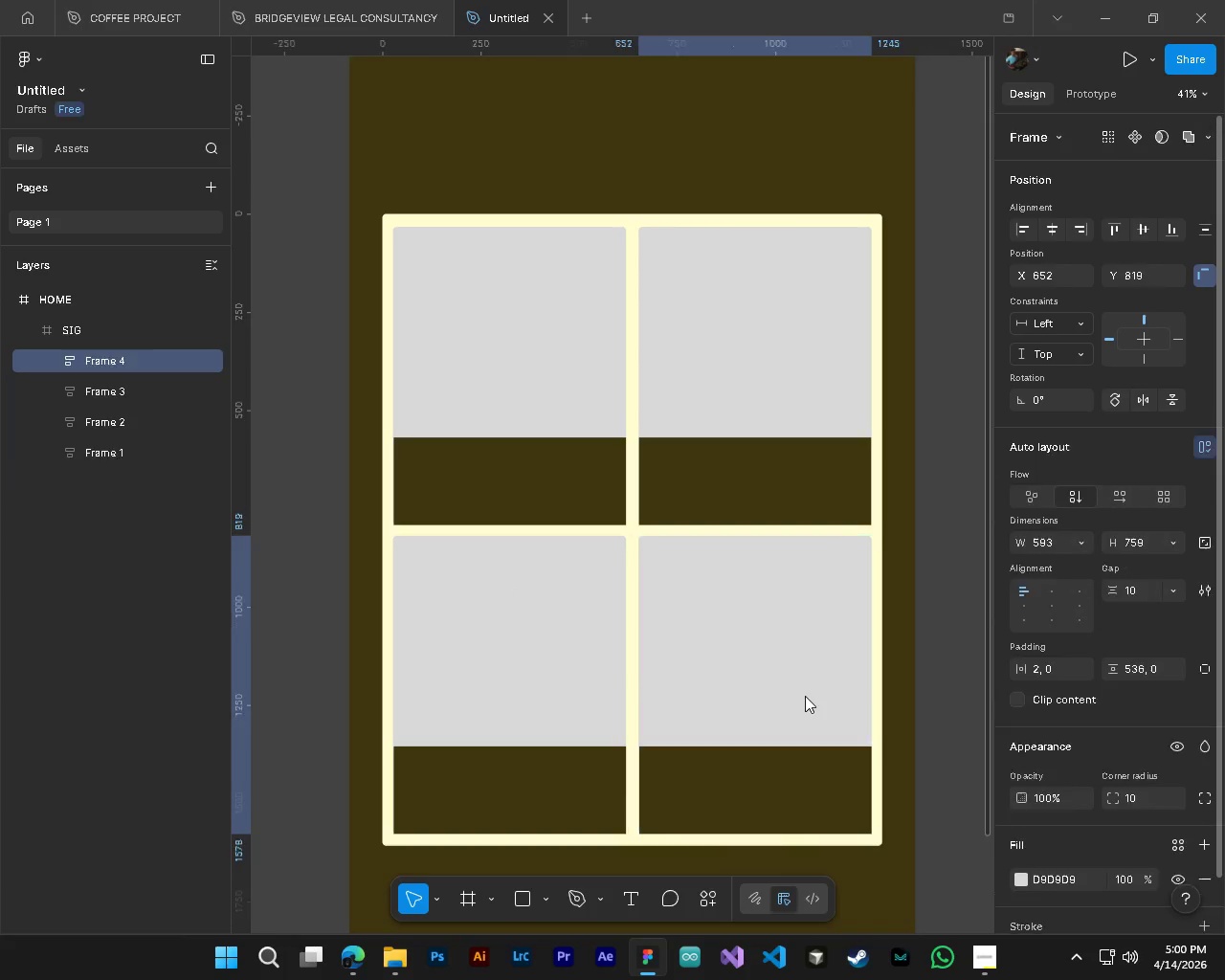 
hold_key(key=AltLeft, duration=0.67)
hold_key(key=ControlLeft, duration=0.7)
scroll: coordinate [796, 696], scroll_direction: down, amount: 5.0
 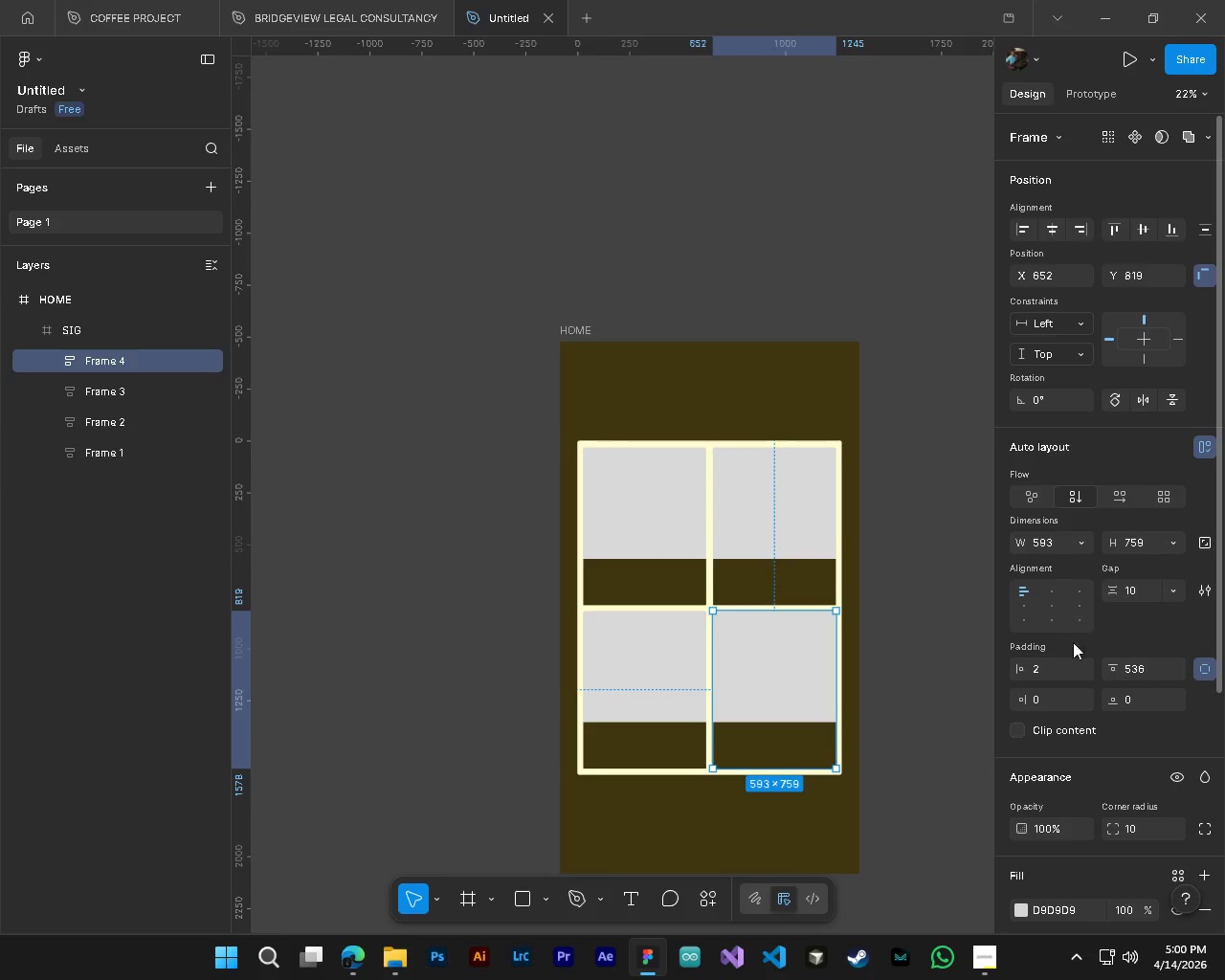 
left_click([1054, 605])
 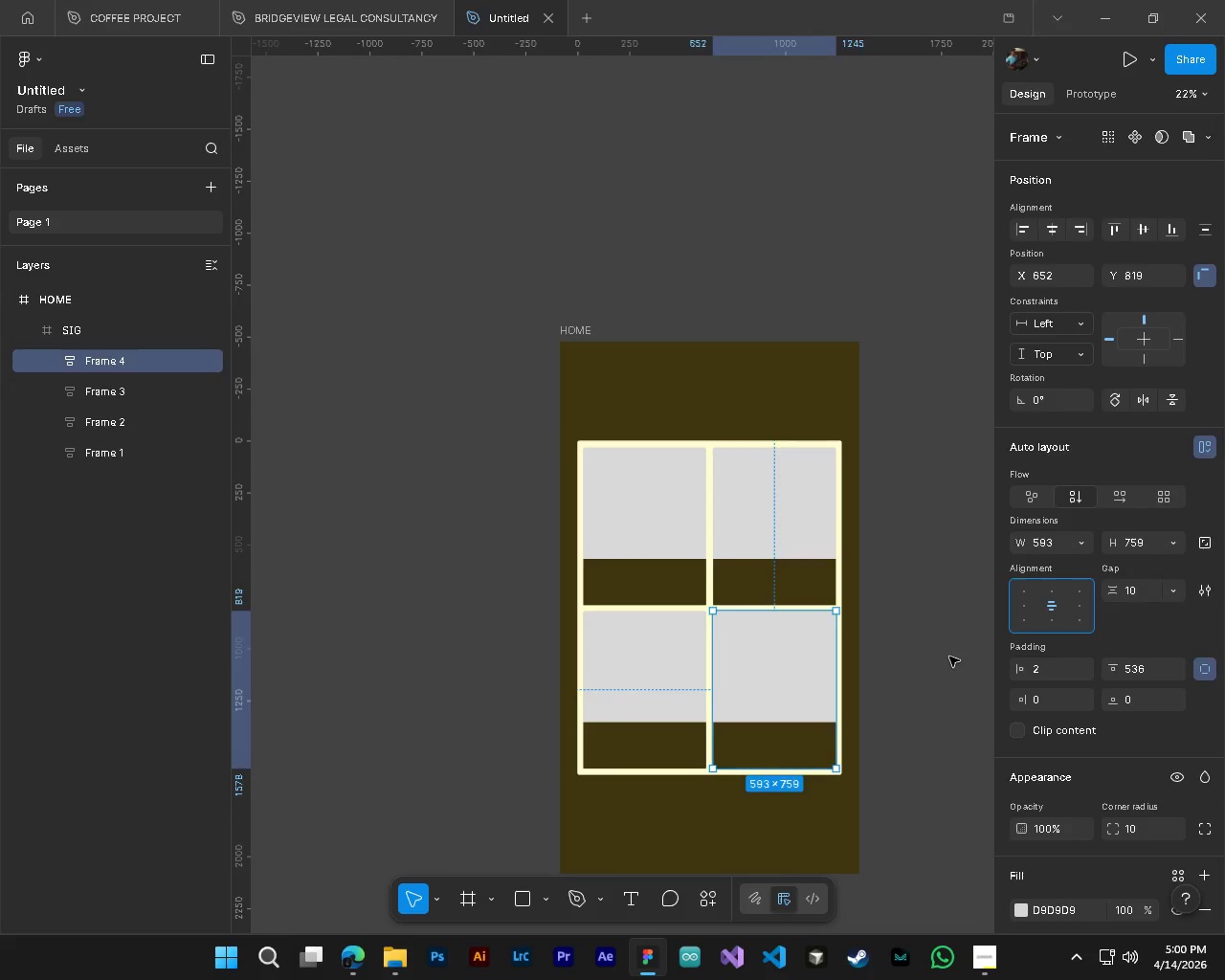 
left_click([949, 657])
 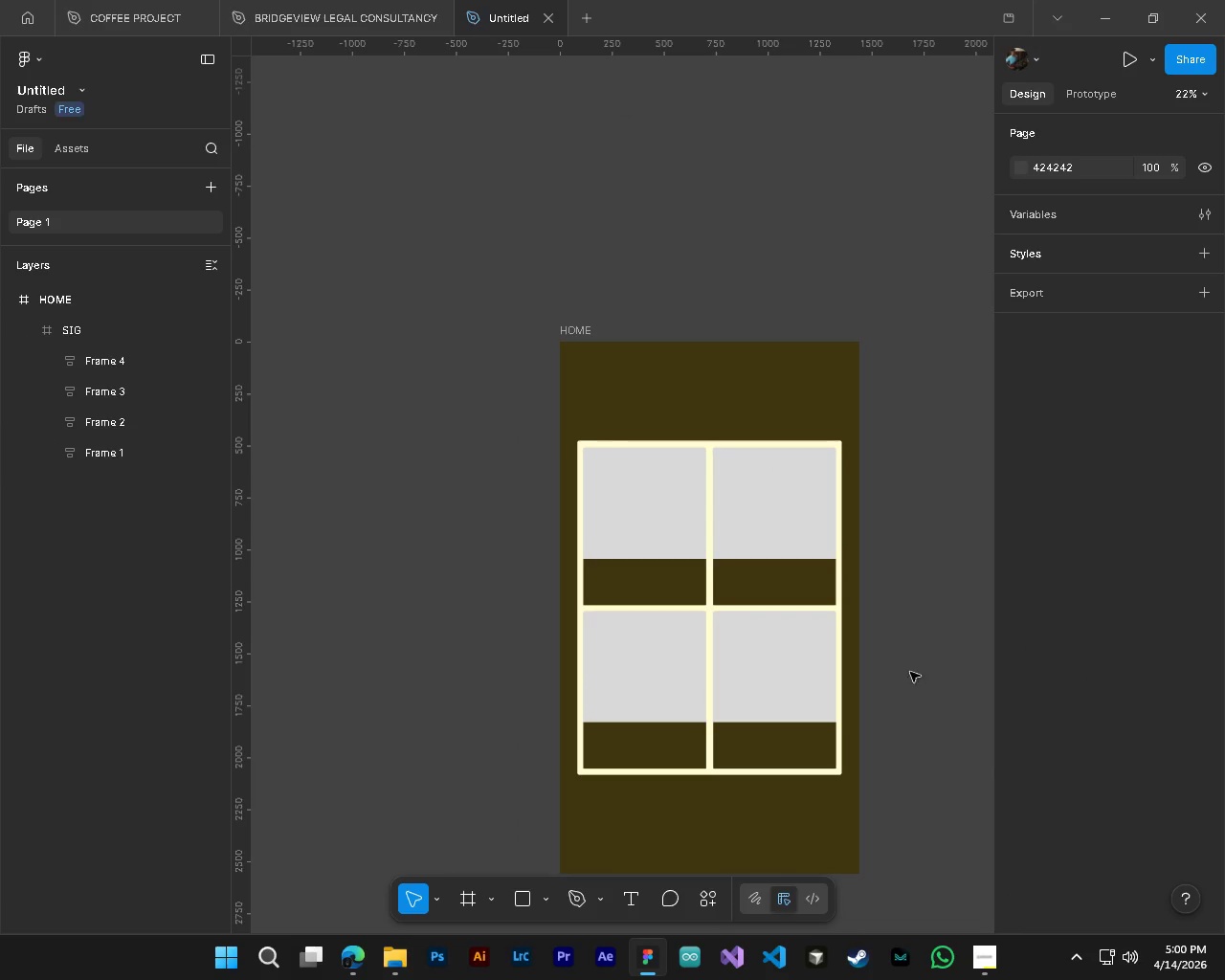 
hold_key(key=ShiftLeft, duration=0.38)
scroll: coordinate [909, 673], scroll_direction: down, amount: 2.0
 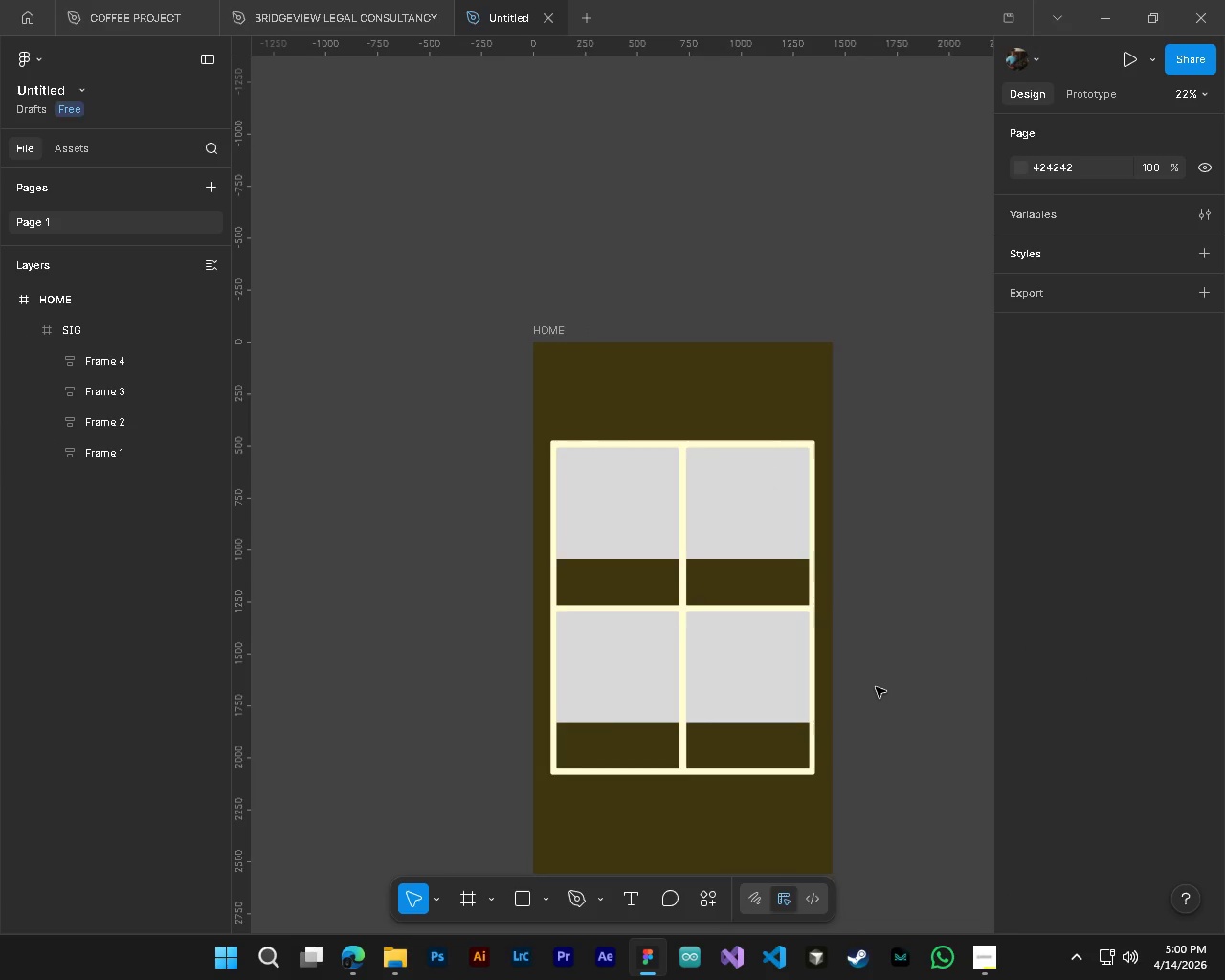 
key(Control+S)
 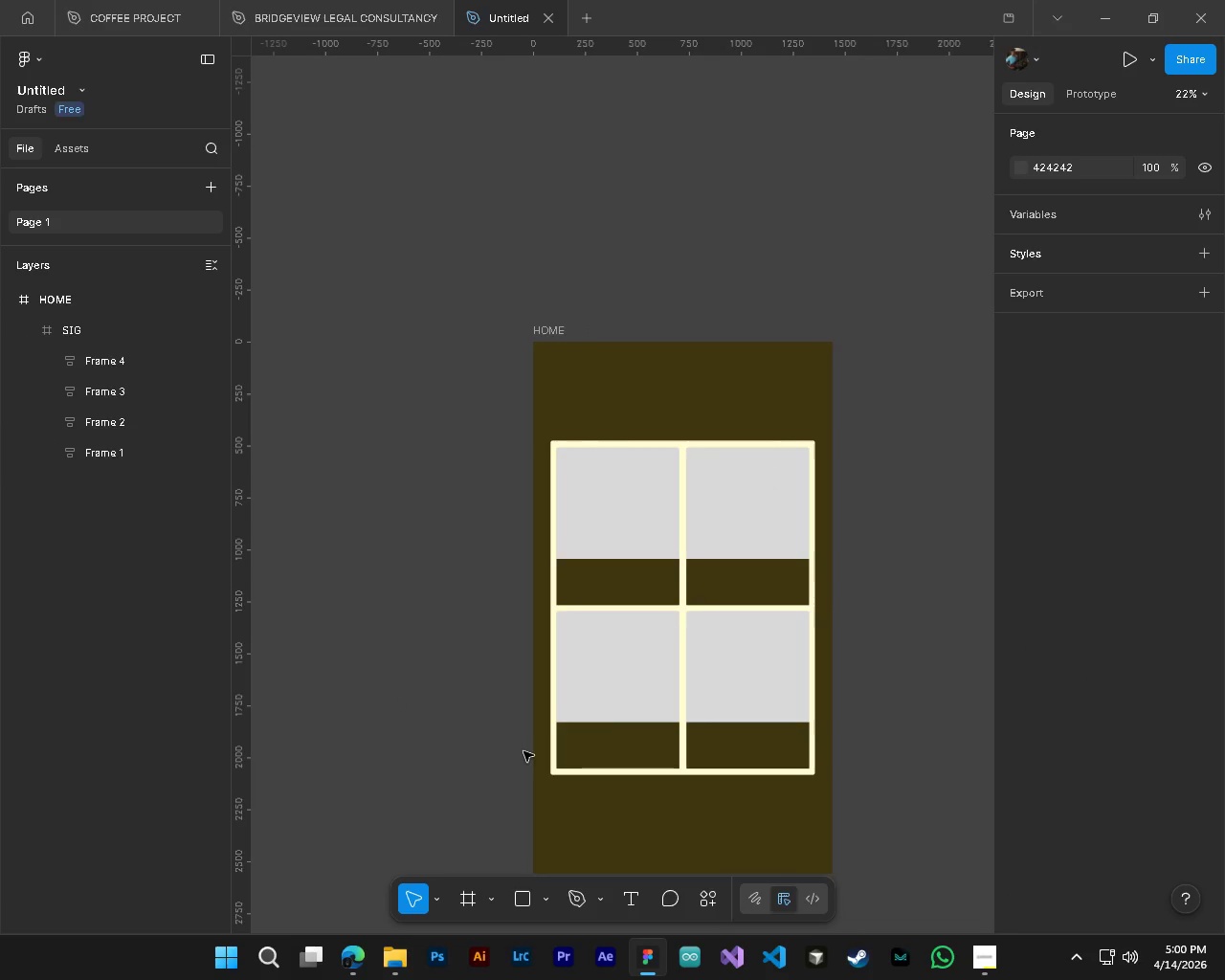 
key(Control+S)
 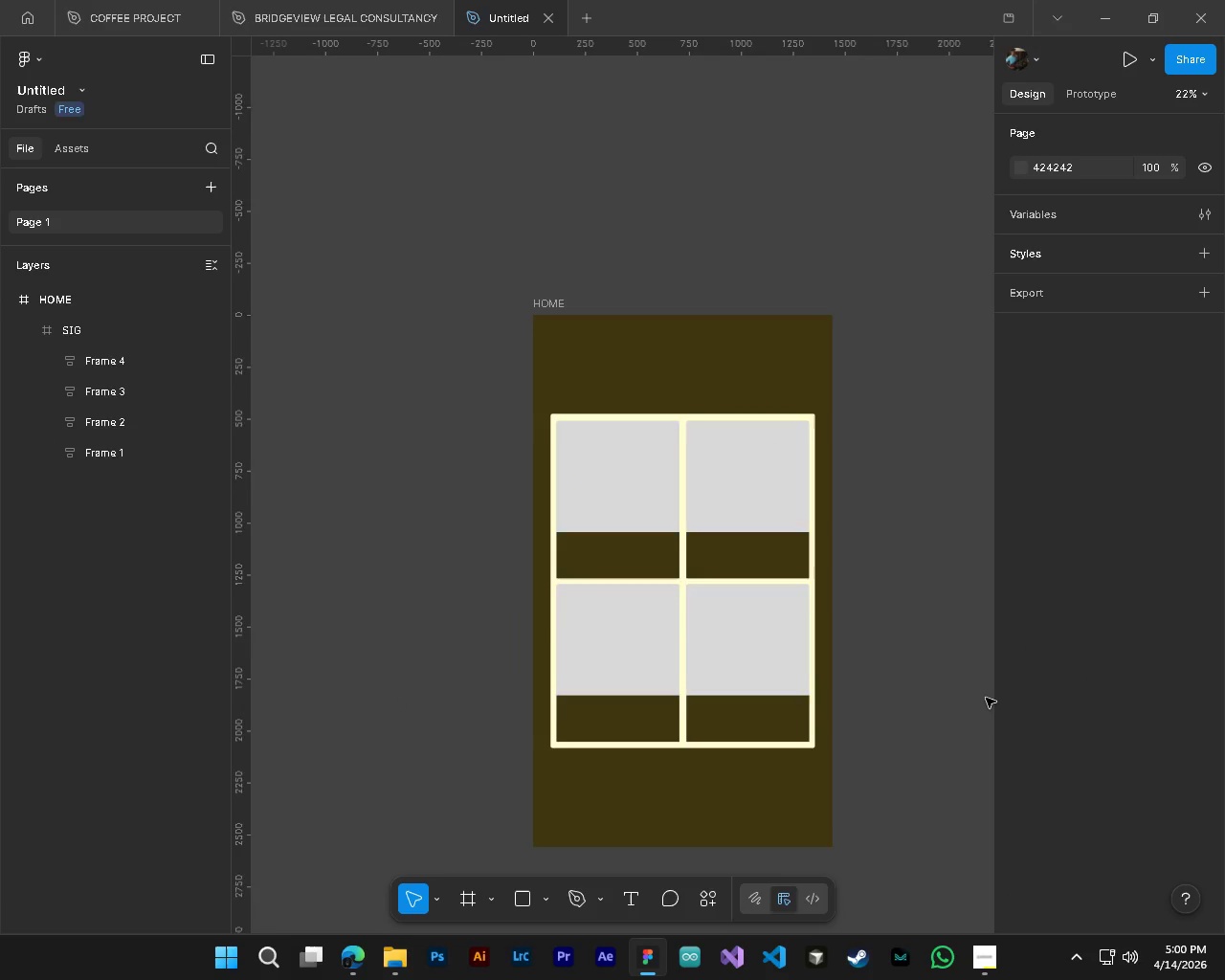 
scroll: coordinate [986, 698], scroll_direction: down, amount: 4.0
 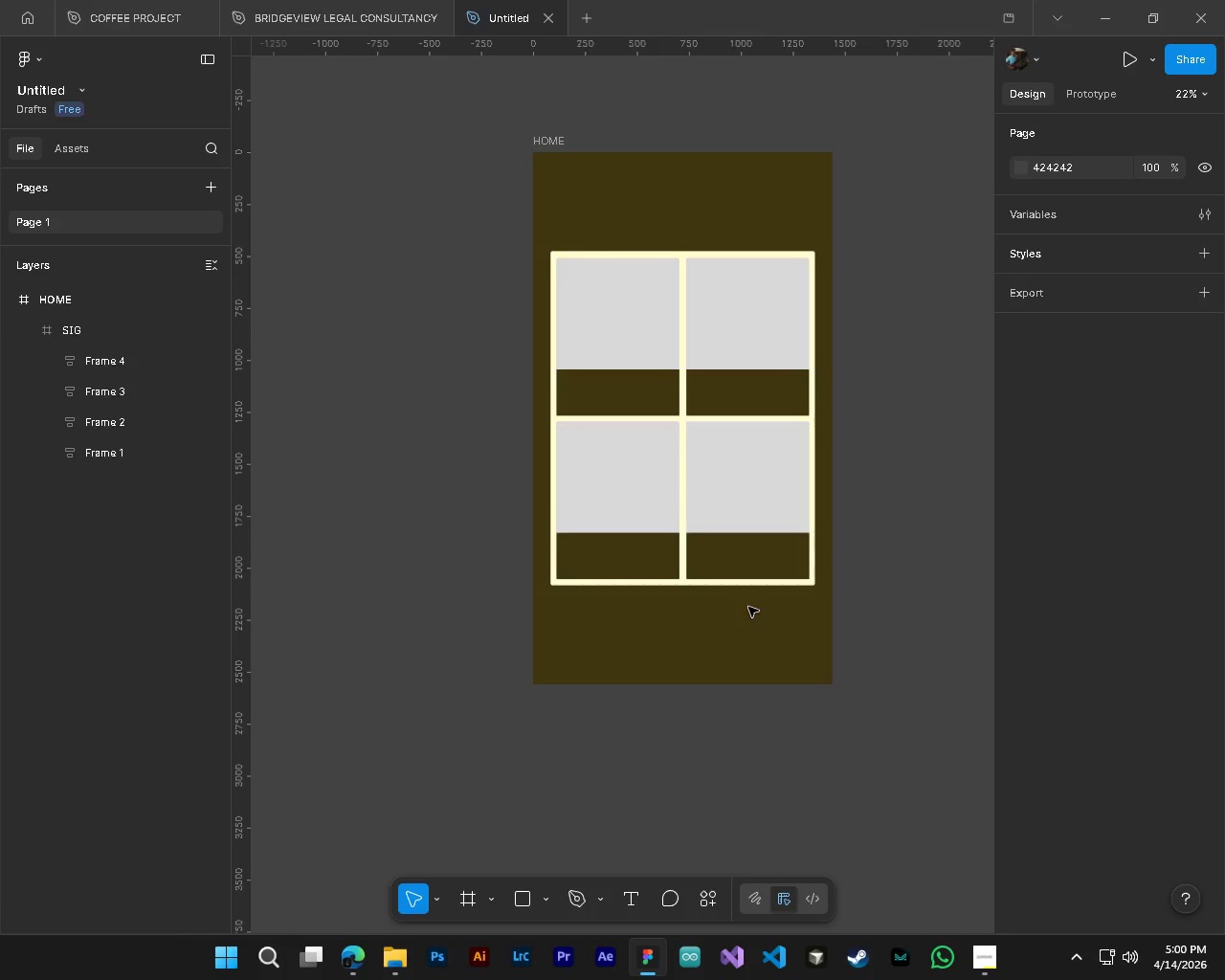 
wait(6.65)
 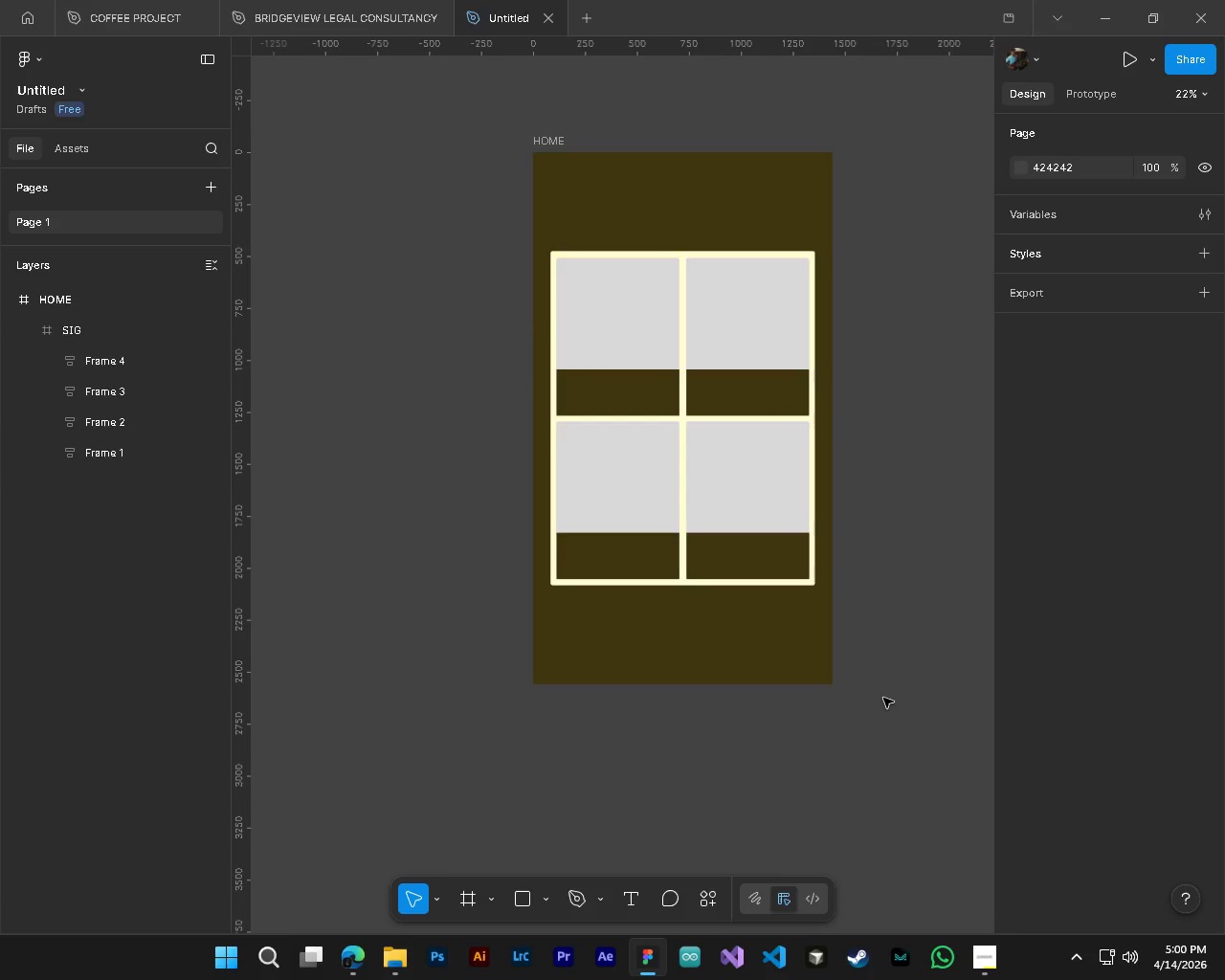 
hold_key(key=ControlLeft, duration=1.78)
hold_key(key=AltLeft, duration=1.11)
scroll: coordinate [692, 584], scroll_direction: up, amount: 3.0
 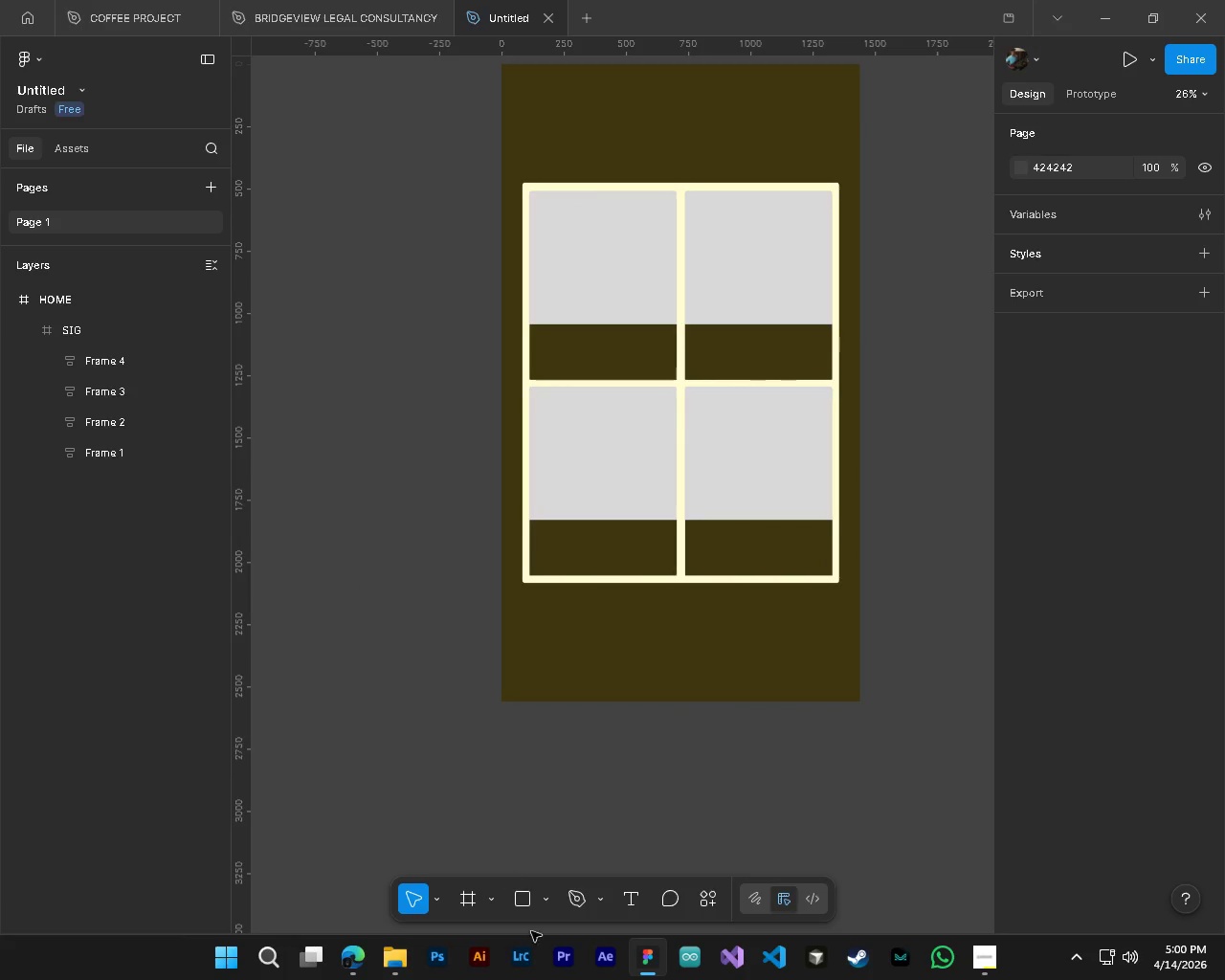 
hold_key(key=AltLeft, duration=0.89)
hold_key(key=ControlLeft, duration=0.92)
scroll: coordinate [653, 679], scroll_direction: up, amount: 8.0
 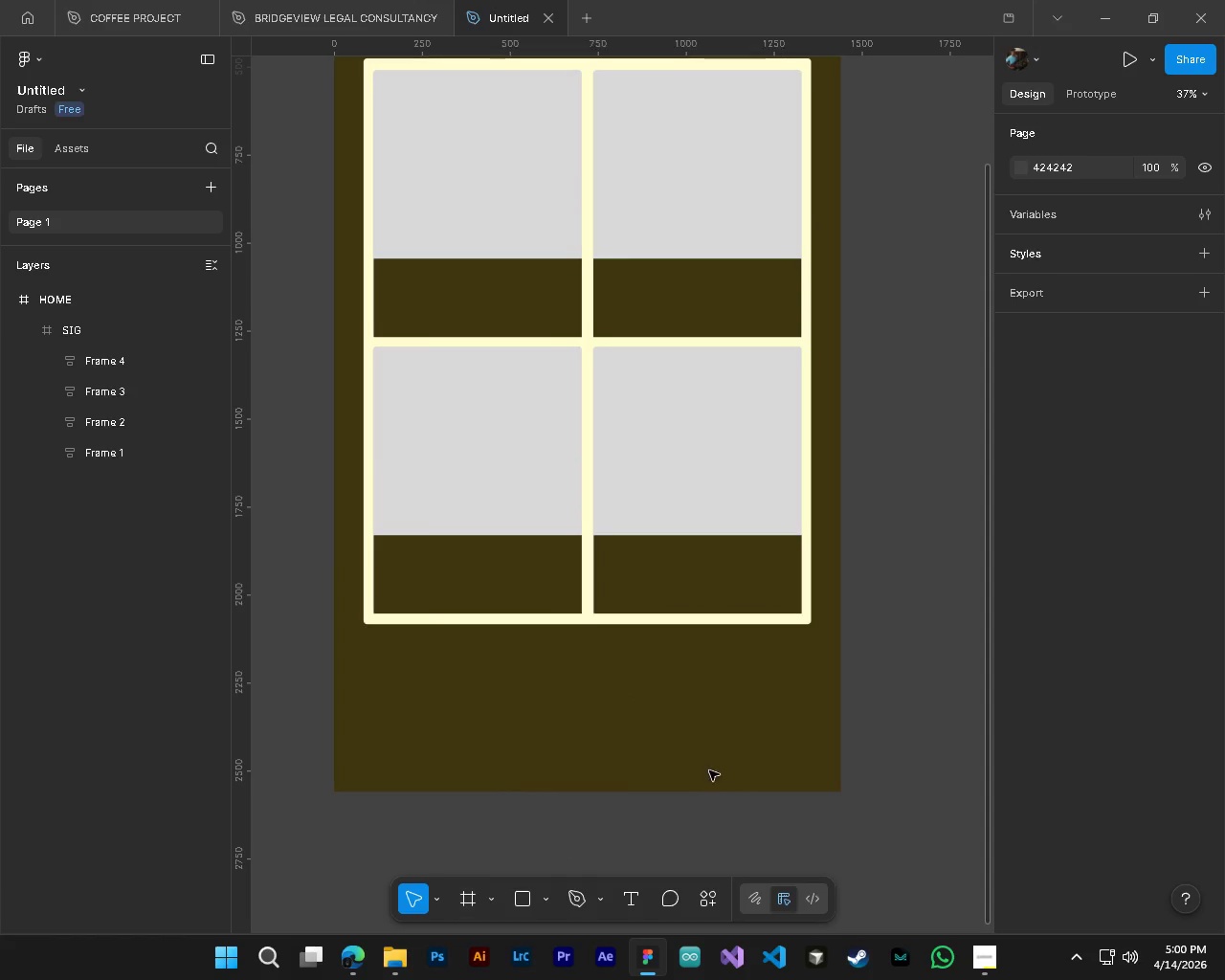 
hold_key(key=AltLeft, duration=0.31)
hold_key(key=ControlLeft, duration=0.31)
scroll: coordinate [783, 745], scroll_direction: down, amount: 4.0
 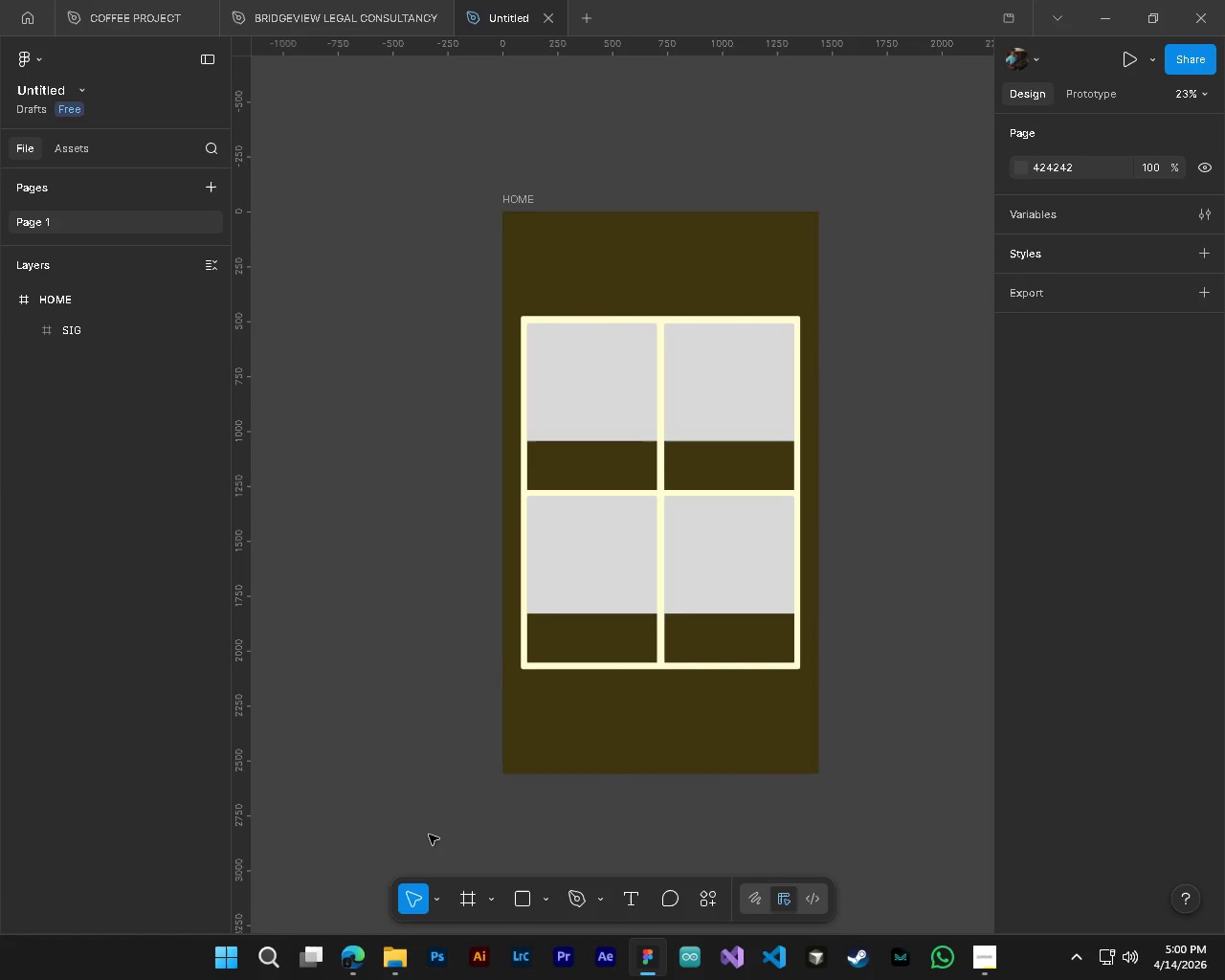 
left_click([523, 911])
 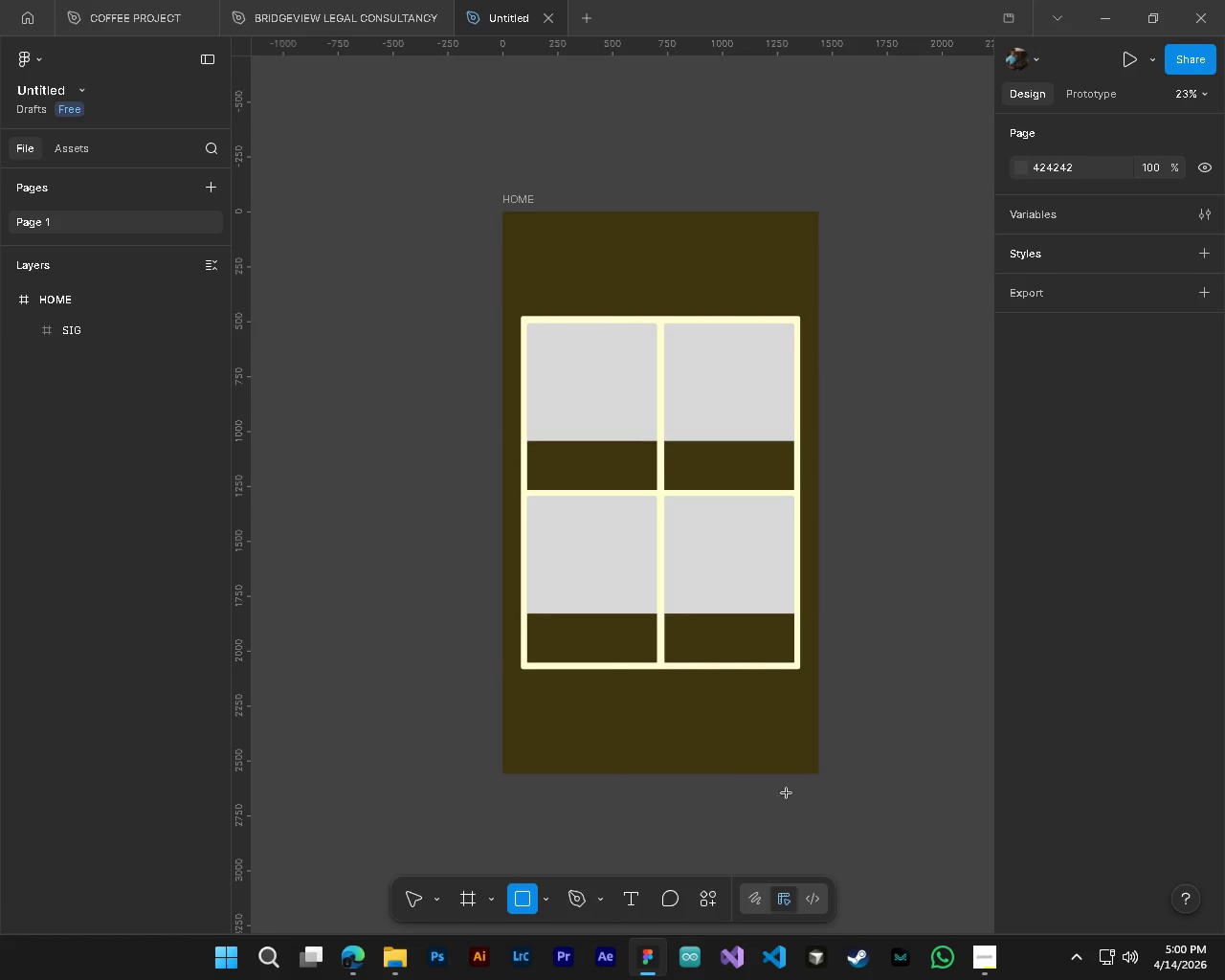 
key(Control+ControlLeft)
 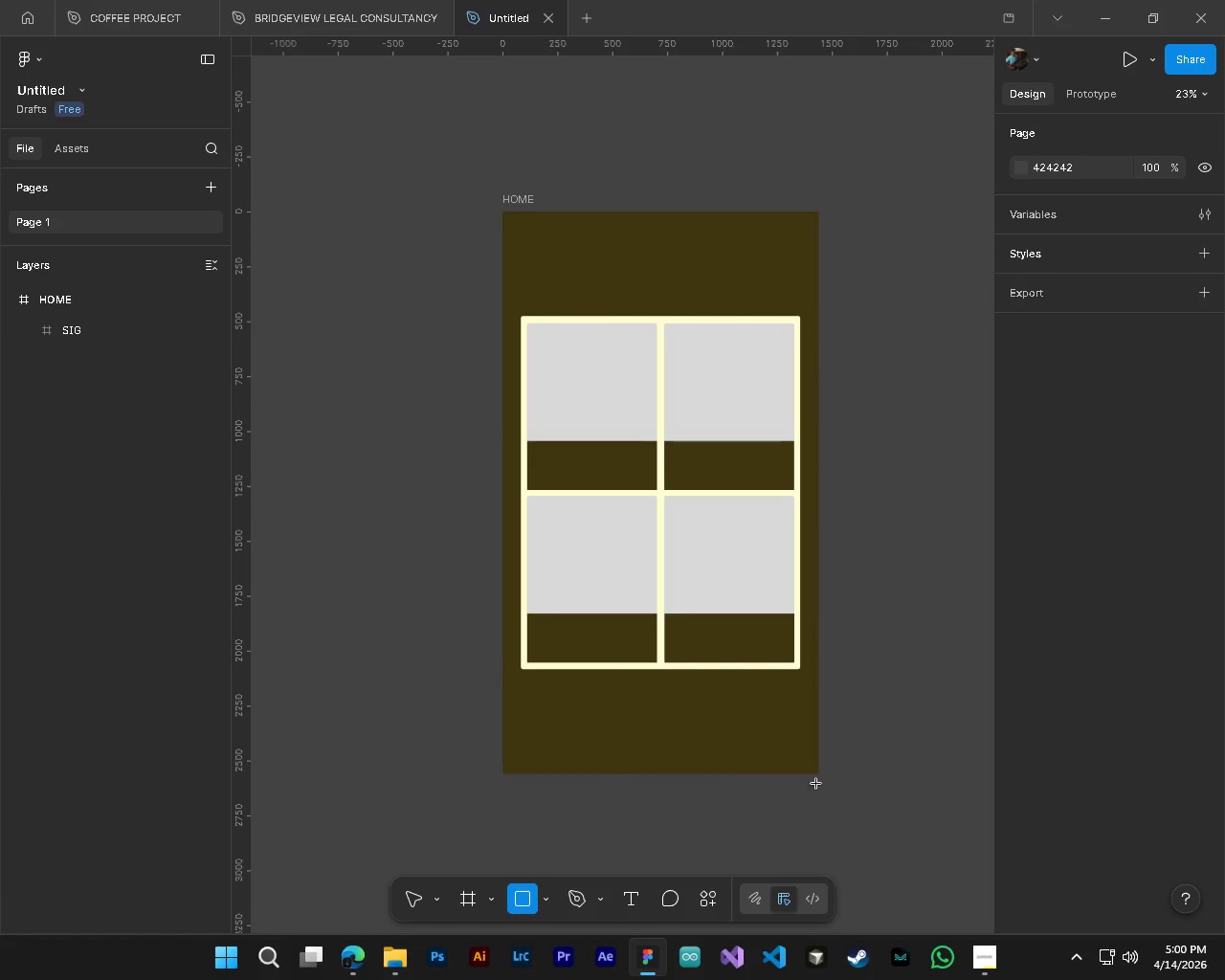 
key(Alt+Control+AltLeft)
 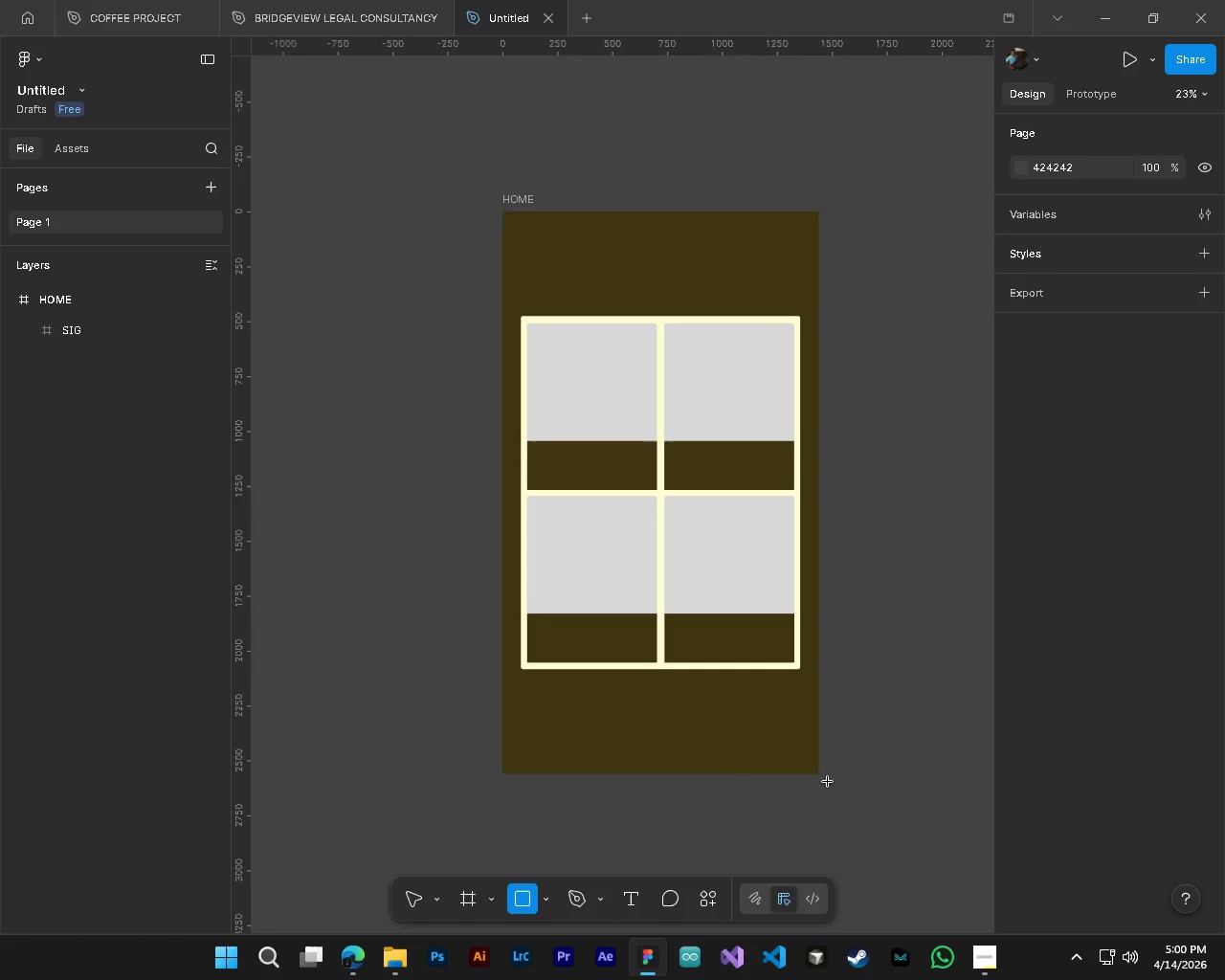 
scroll: coordinate [821, 772], scroll_direction: up, amount: 2.0
 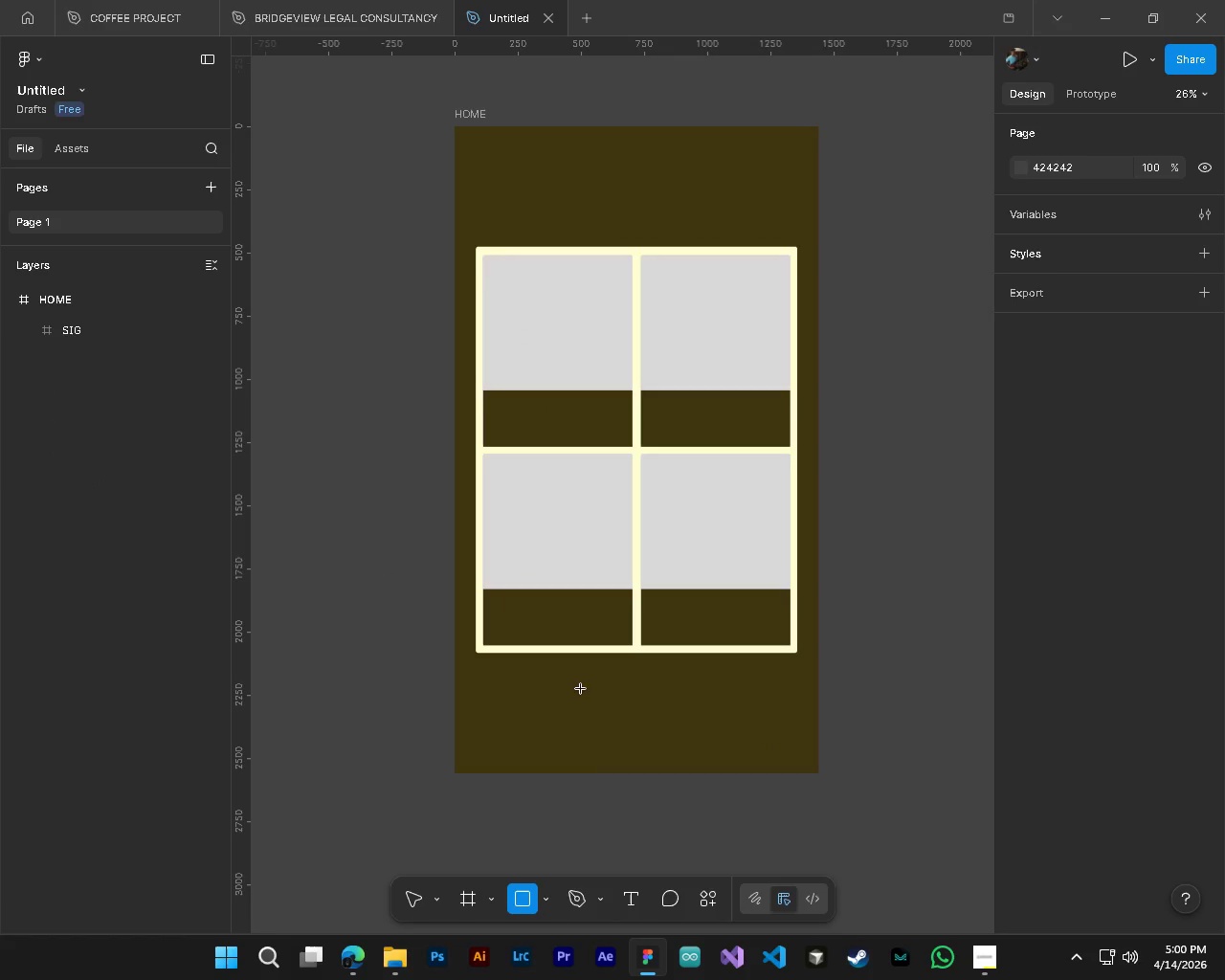 
left_click_drag(start_coordinate=[581, 686], to_coordinate=[744, 731])
 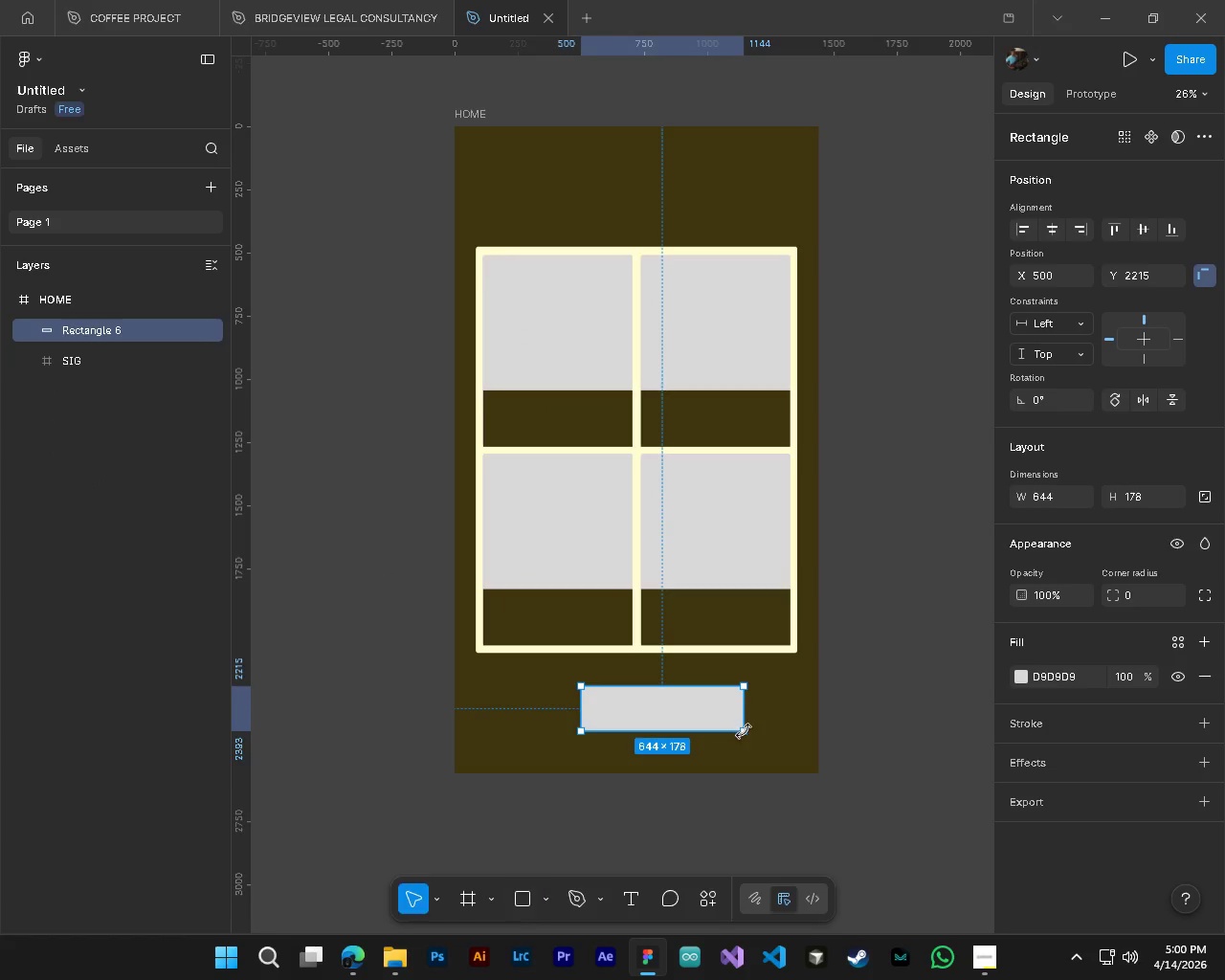 
hold_key(key=AltLeft, duration=0.45)
 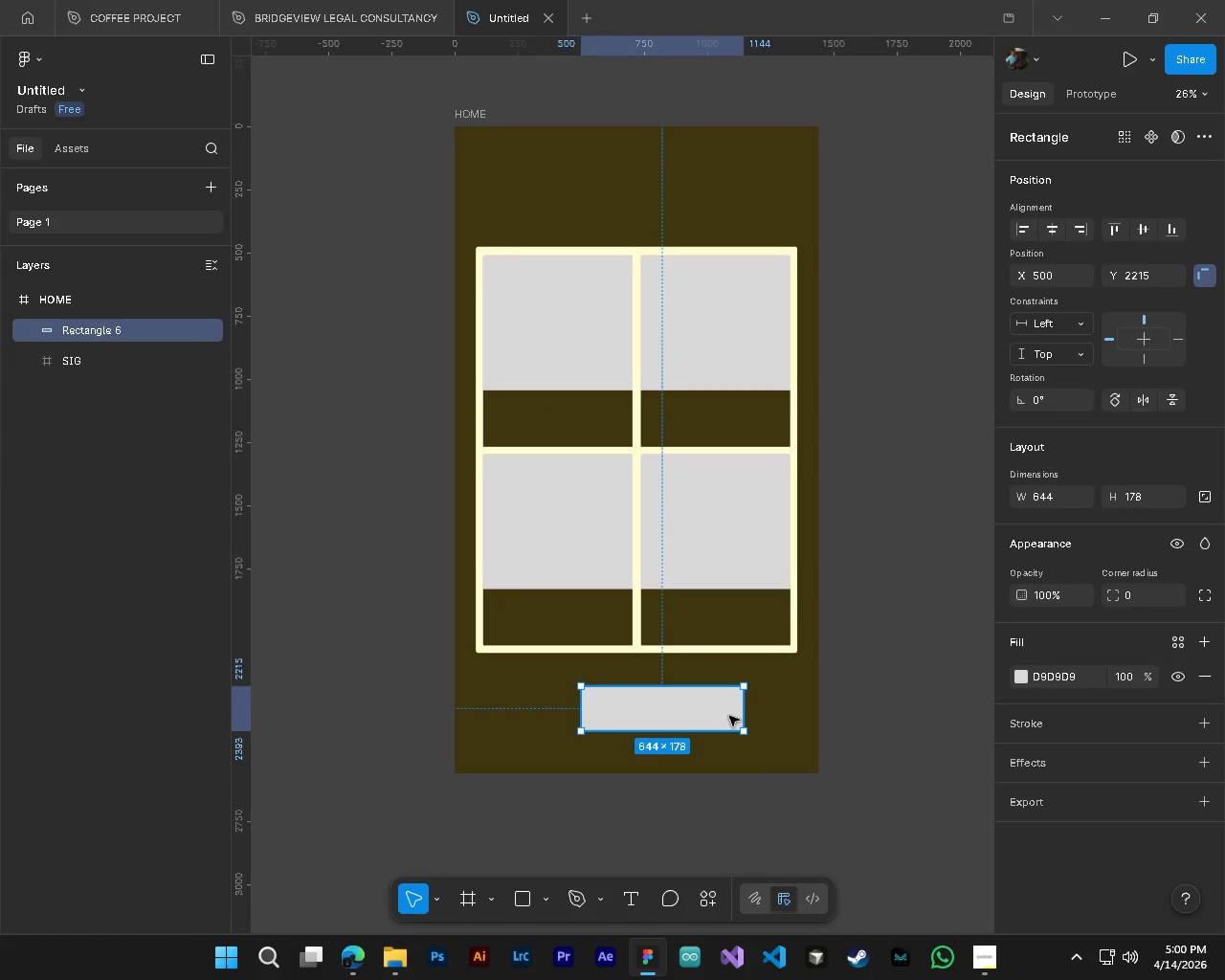 
hold_key(key=ControlLeft, duration=0.45)
 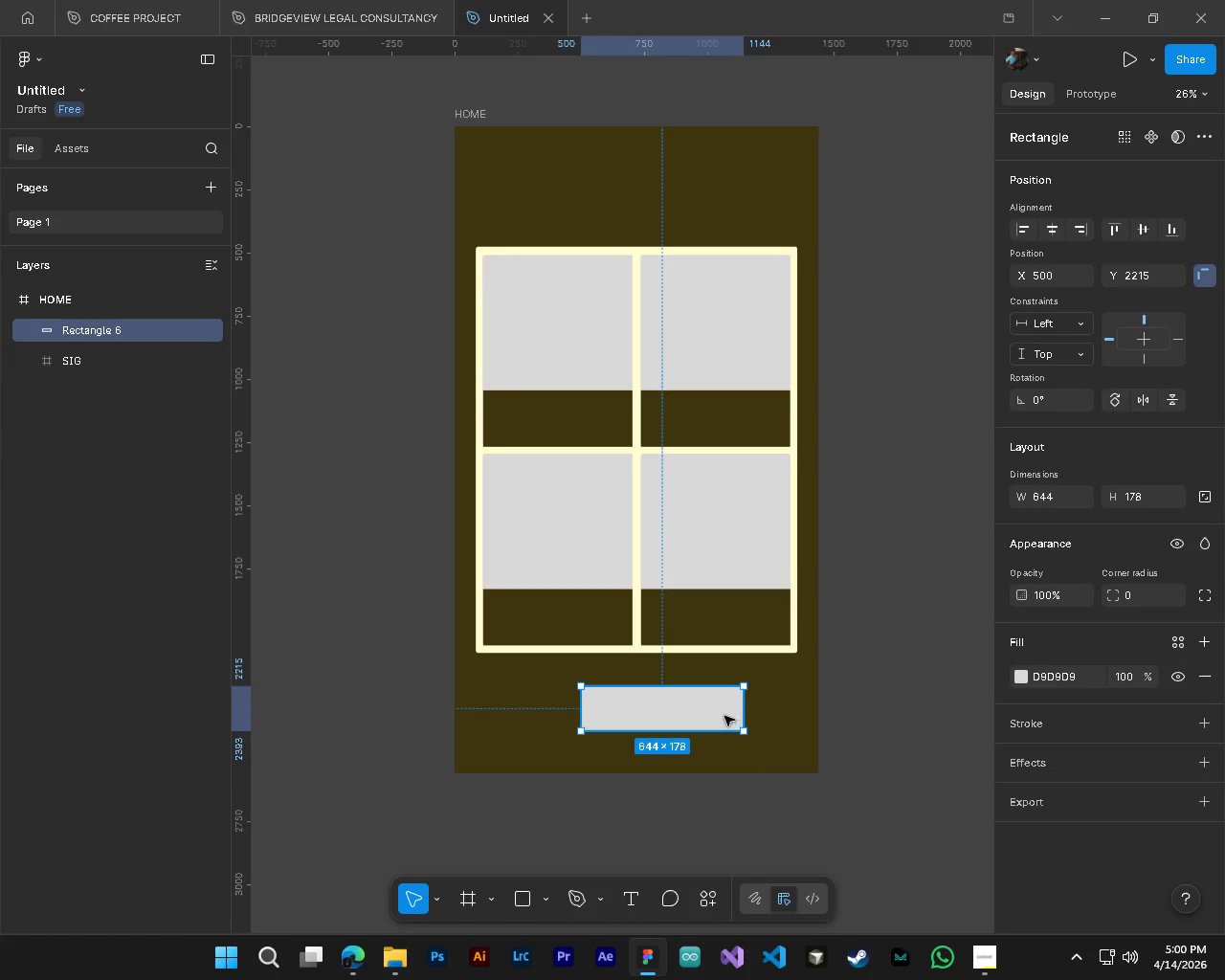 
left_click_drag(start_coordinate=[716, 718], to_coordinate=[691, 722])
 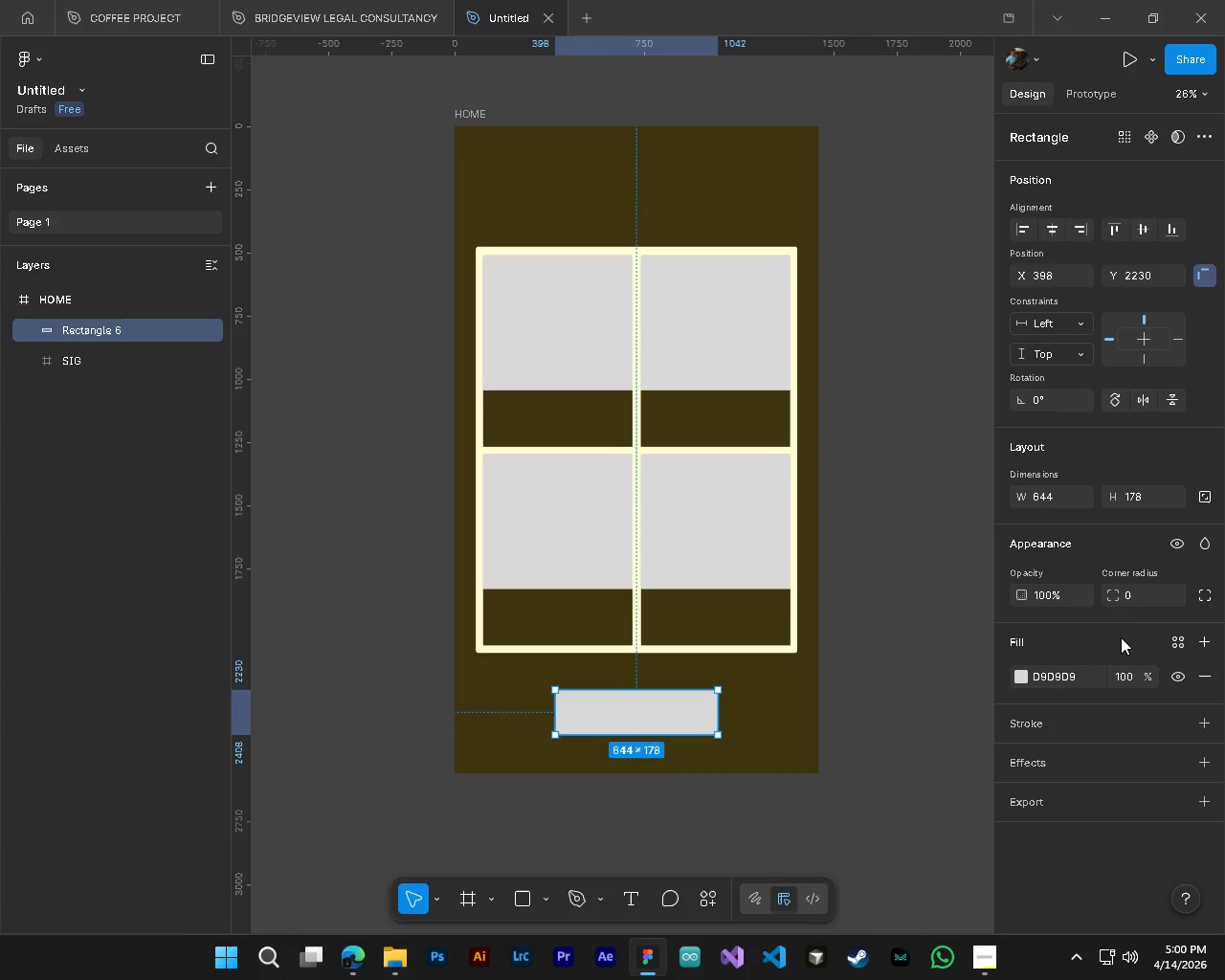 
left_click([1144, 597])
 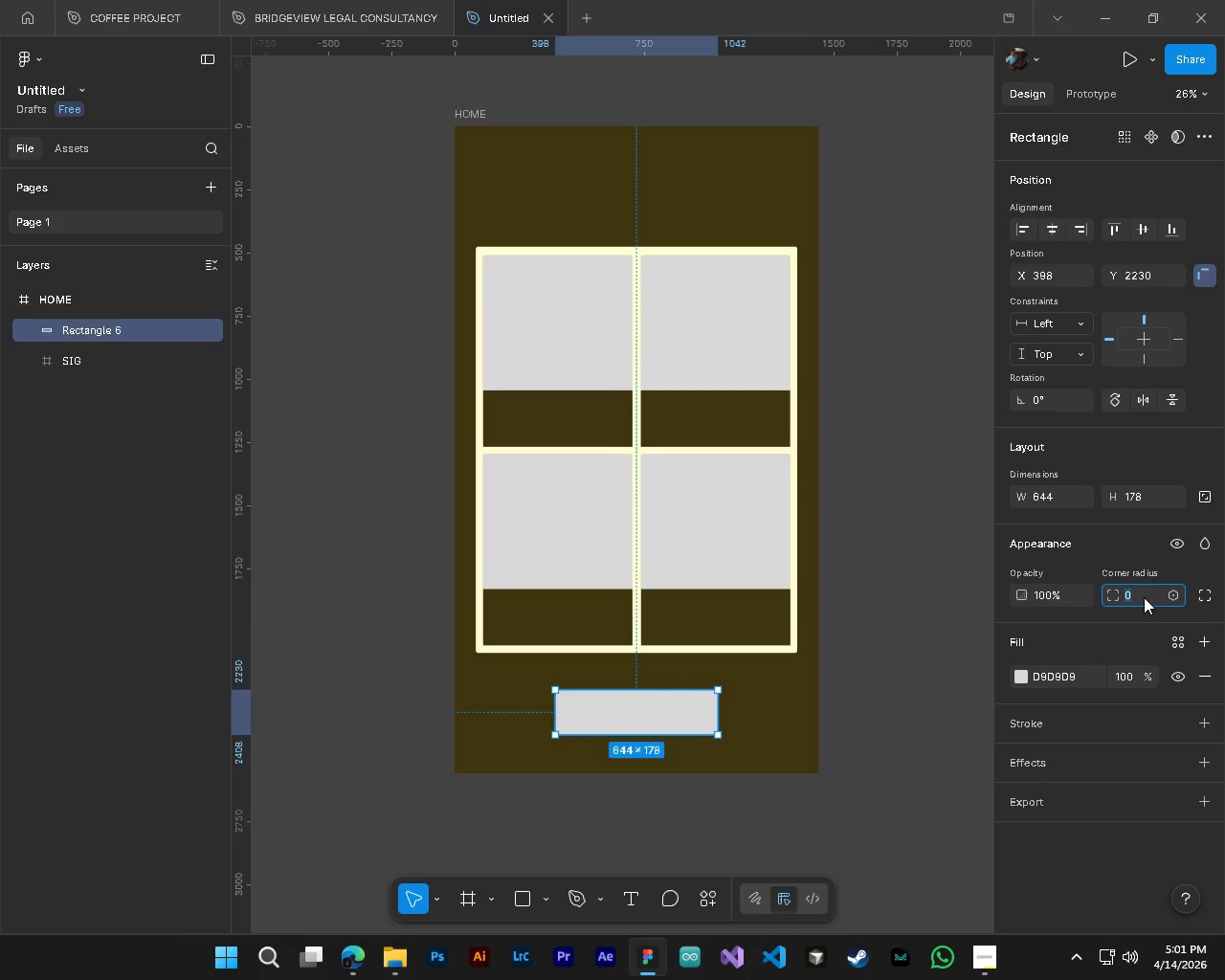 
key(Numpad1)
 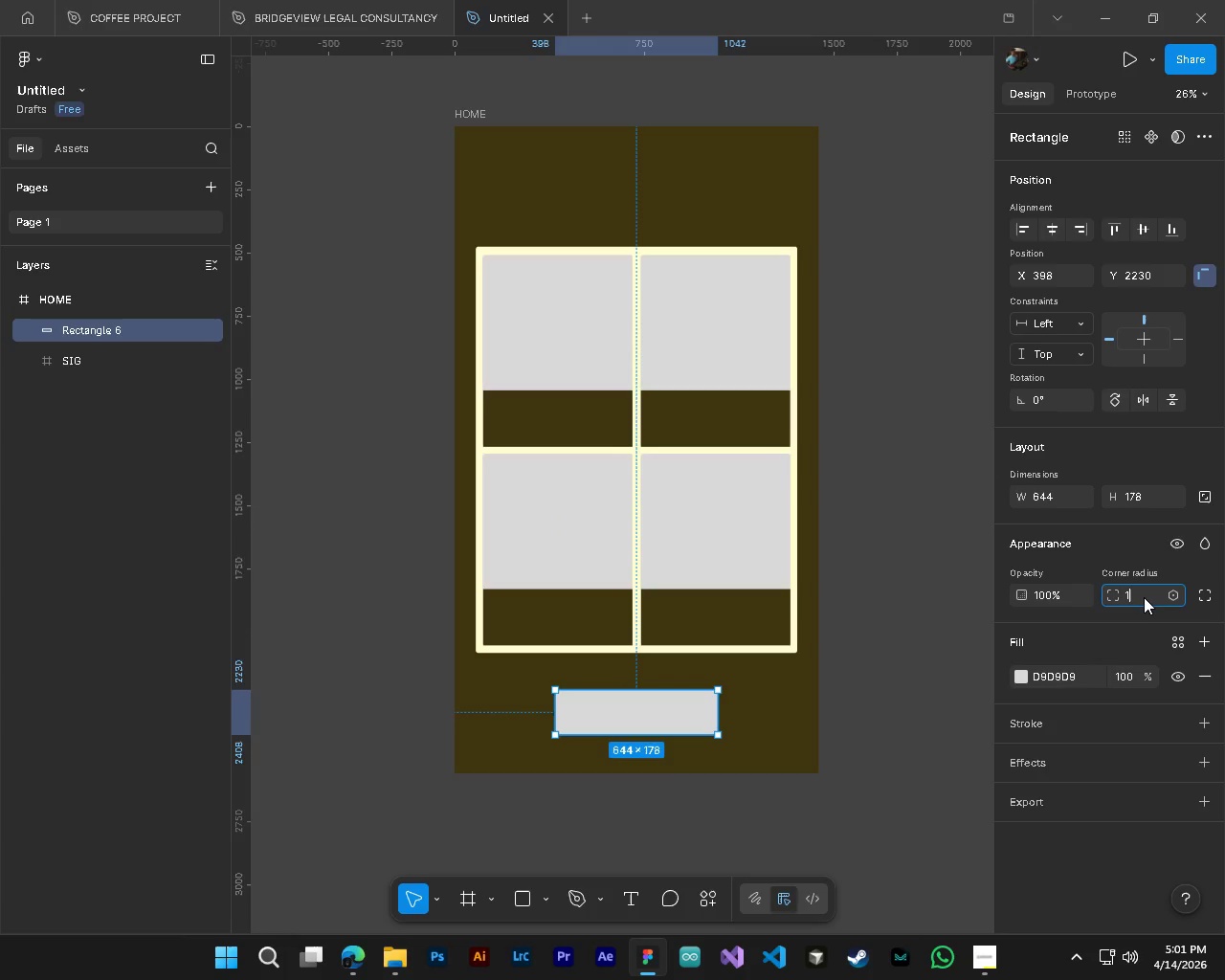 
key(Numpad0)
 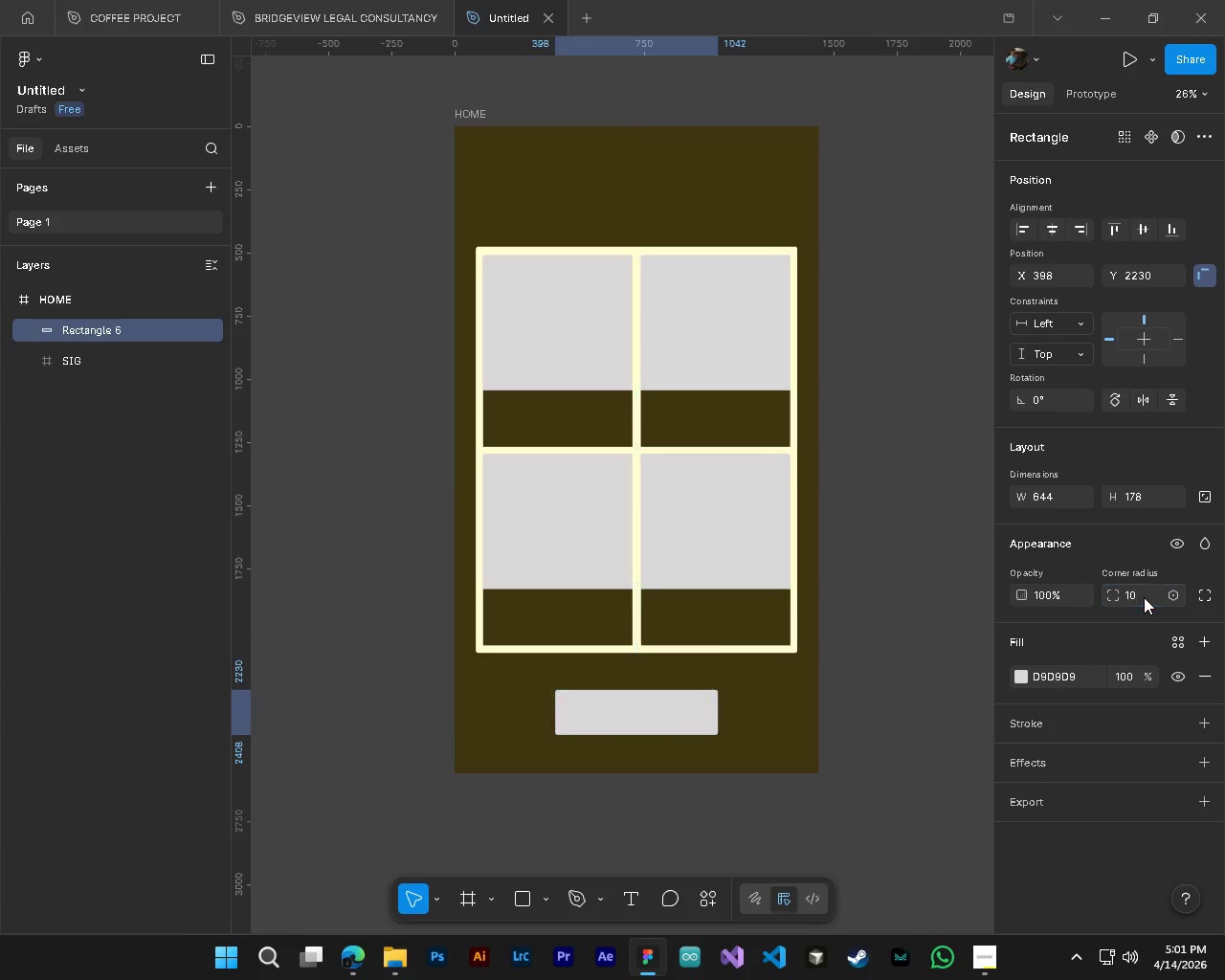 
key(NumpadEnter)
 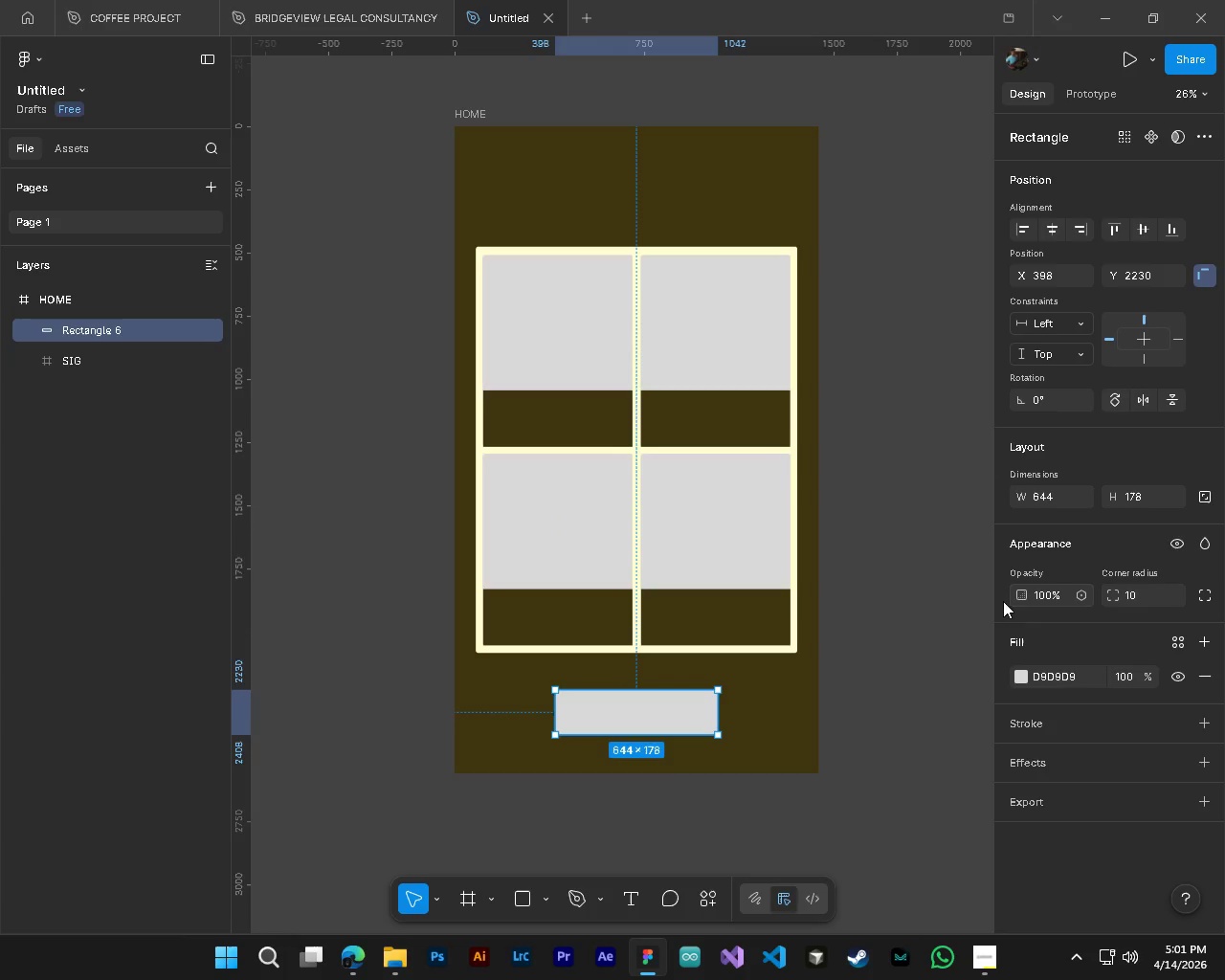 
hold_key(key=AltLeft, duration=0.55)
hold_key(key=ControlLeft, duration=0.58)
scroll: coordinate [639, 746], scroll_direction: up, amount: 4.0
 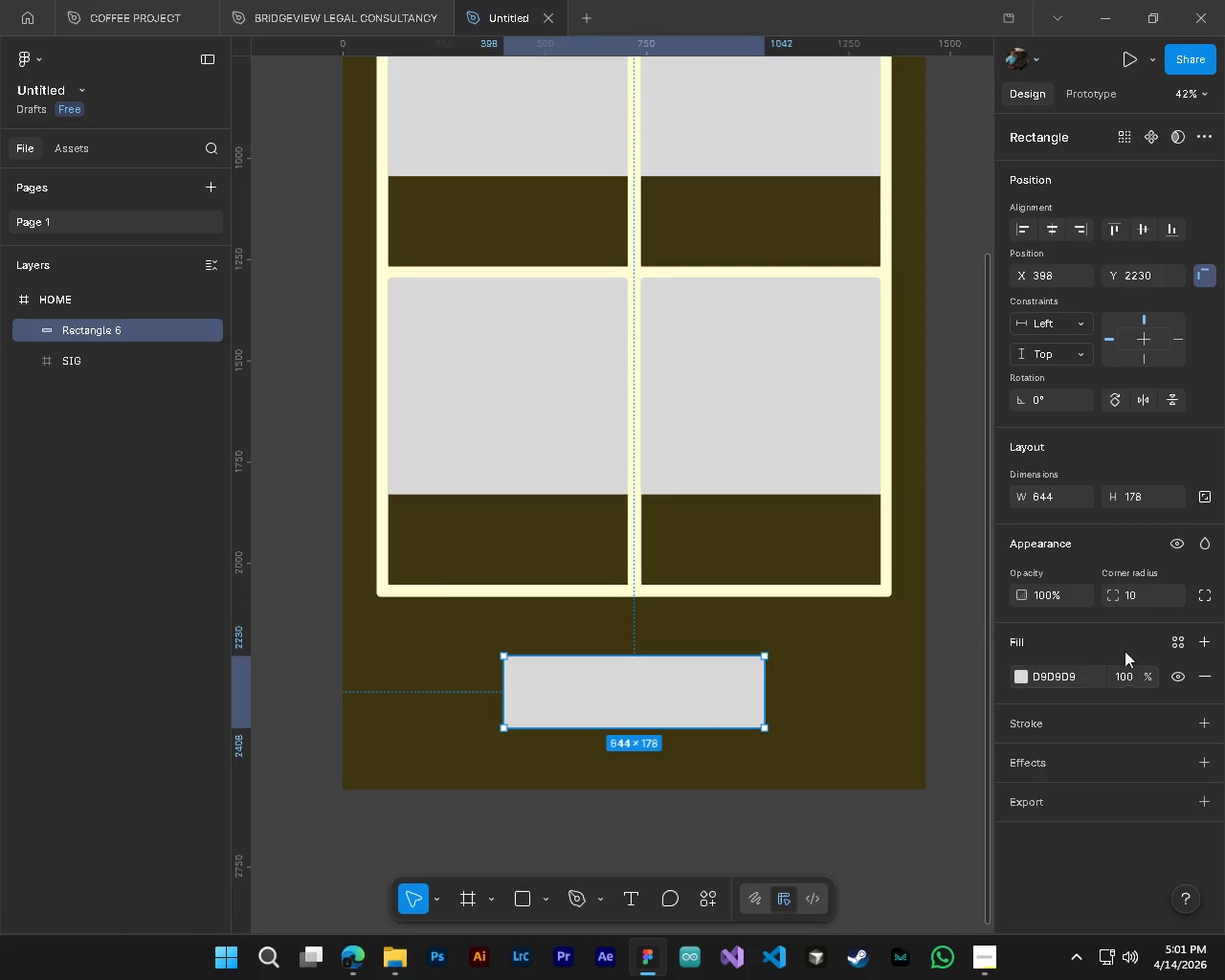 
hold_key(key=ControlLeft, duration=0.36)
 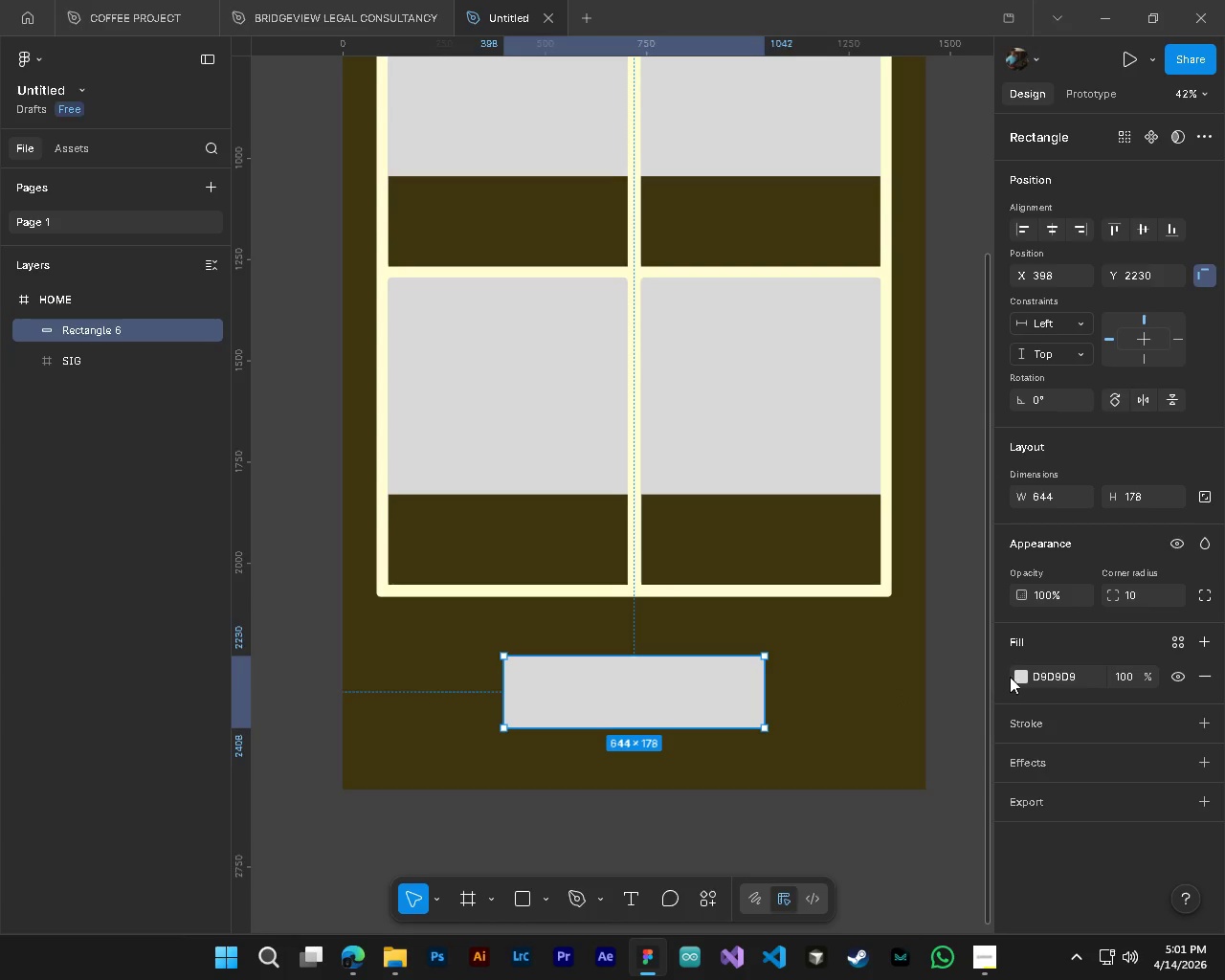 
hold_key(key=AltLeft, duration=0.33)
 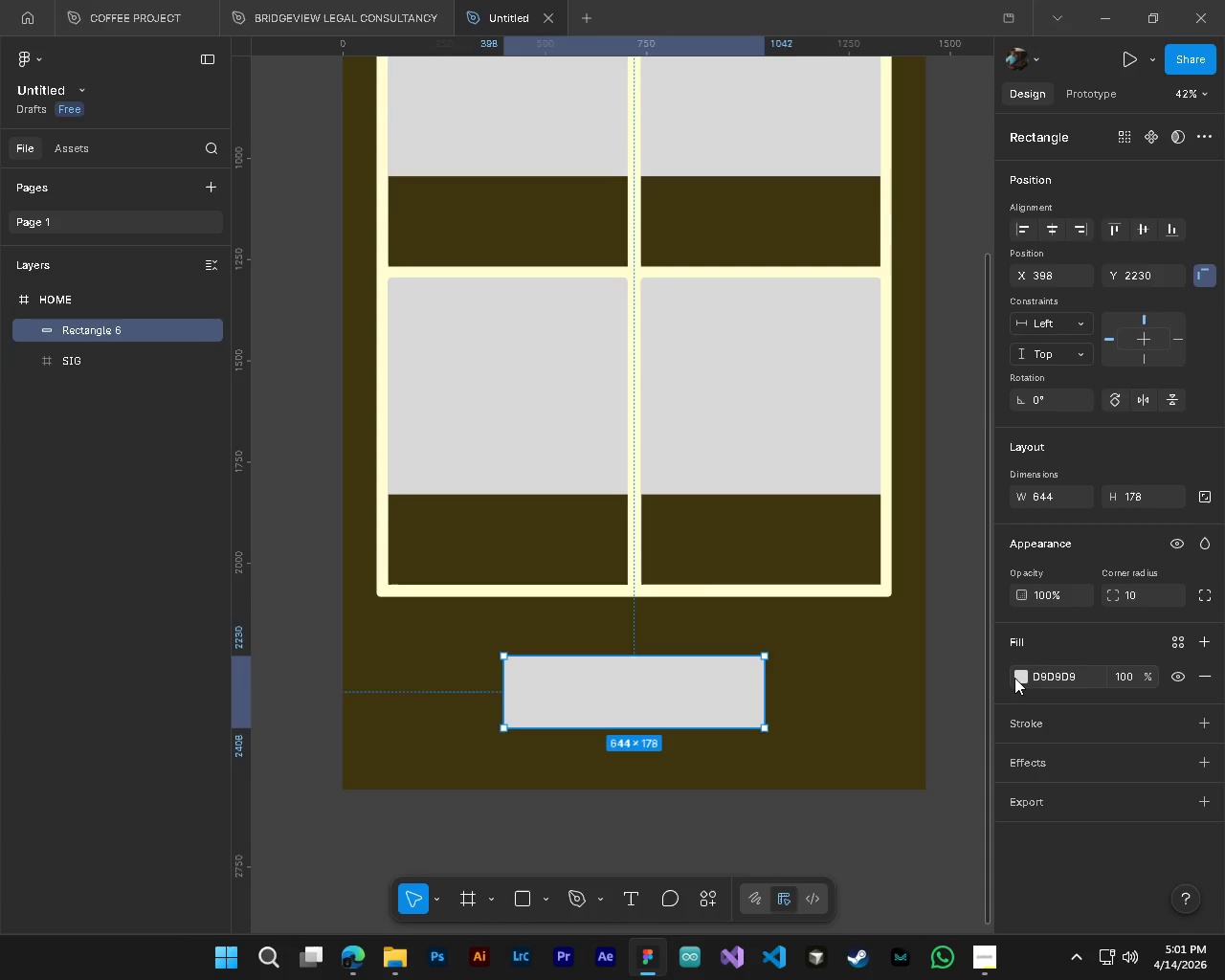 
left_click([1020, 678])
 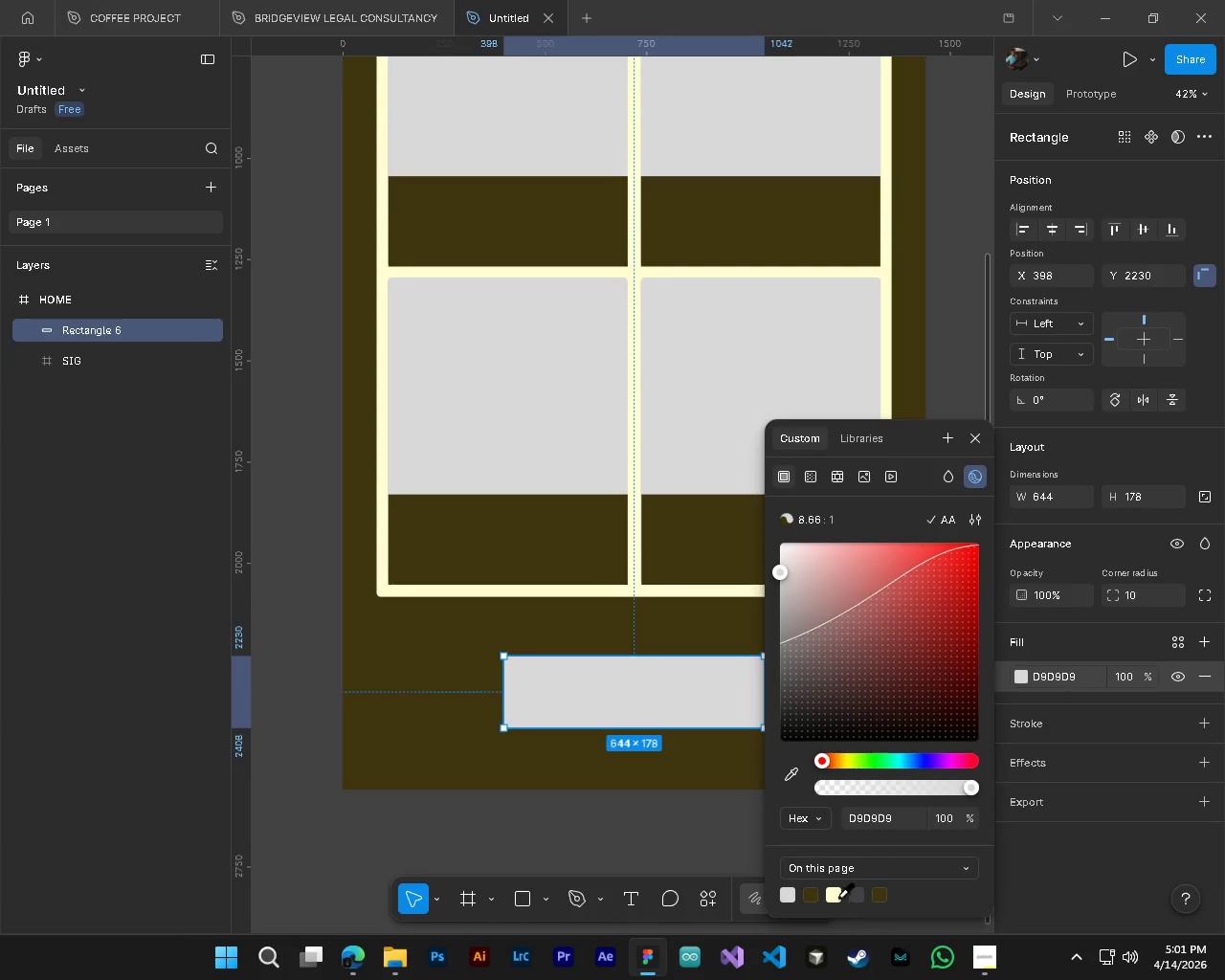 
left_click([835, 897])
 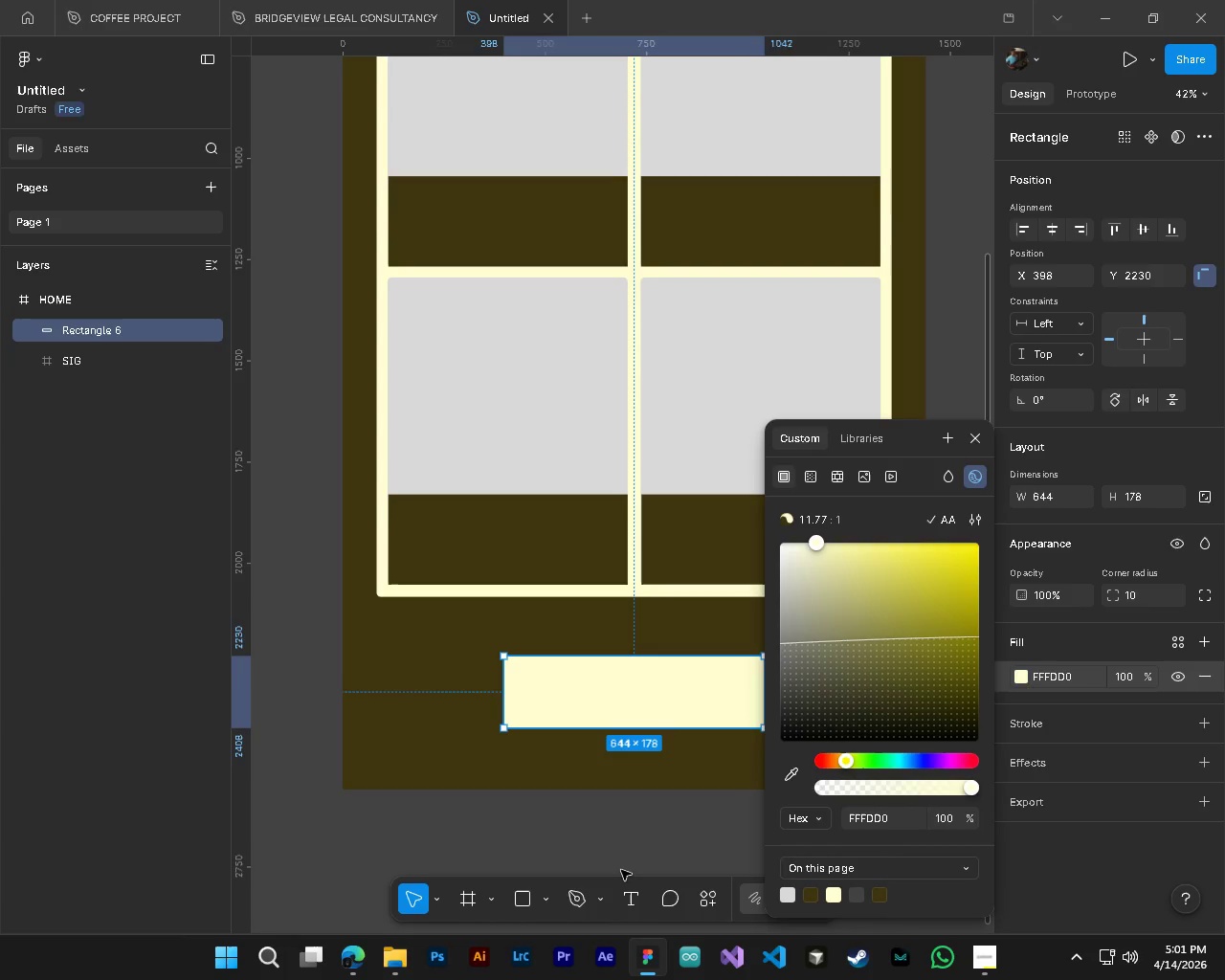 
left_click([617, 864])
 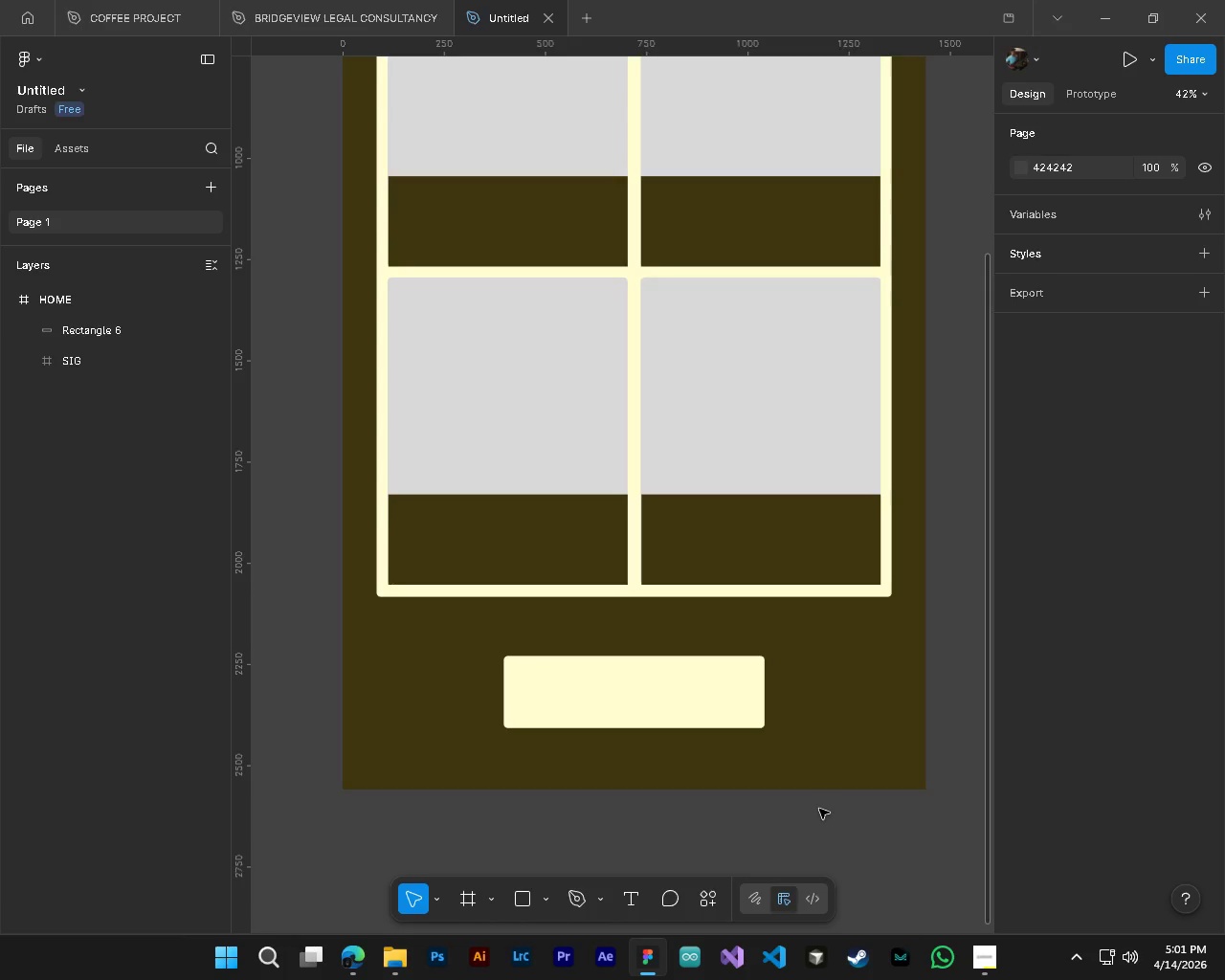 
wait(12.92)
 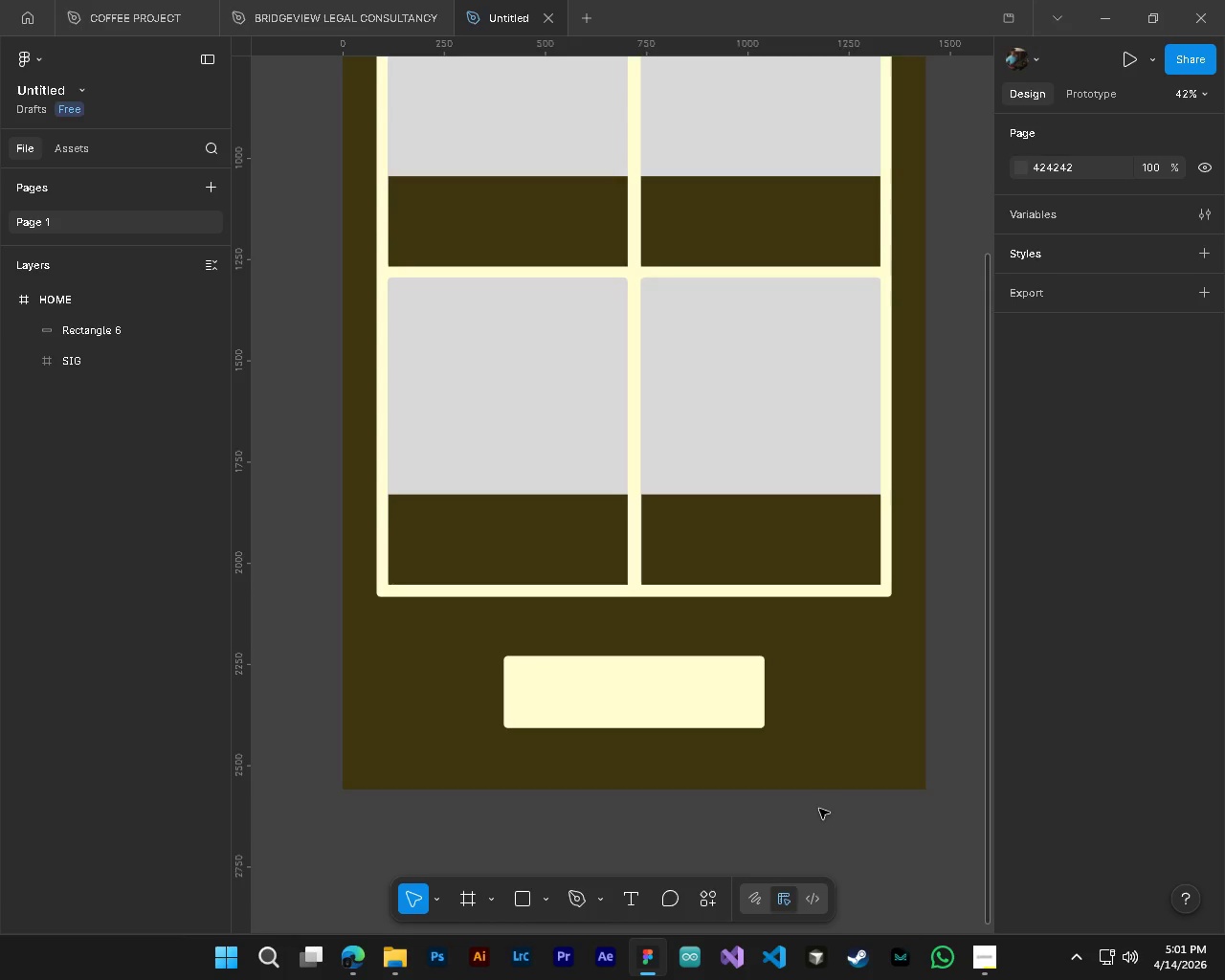 
hold_key(key=AltLeft, duration=0.48)
hold_key(key=ControlLeft, duration=0.48)
scroll: coordinate [751, 765], scroll_direction: down, amount: 3.0
 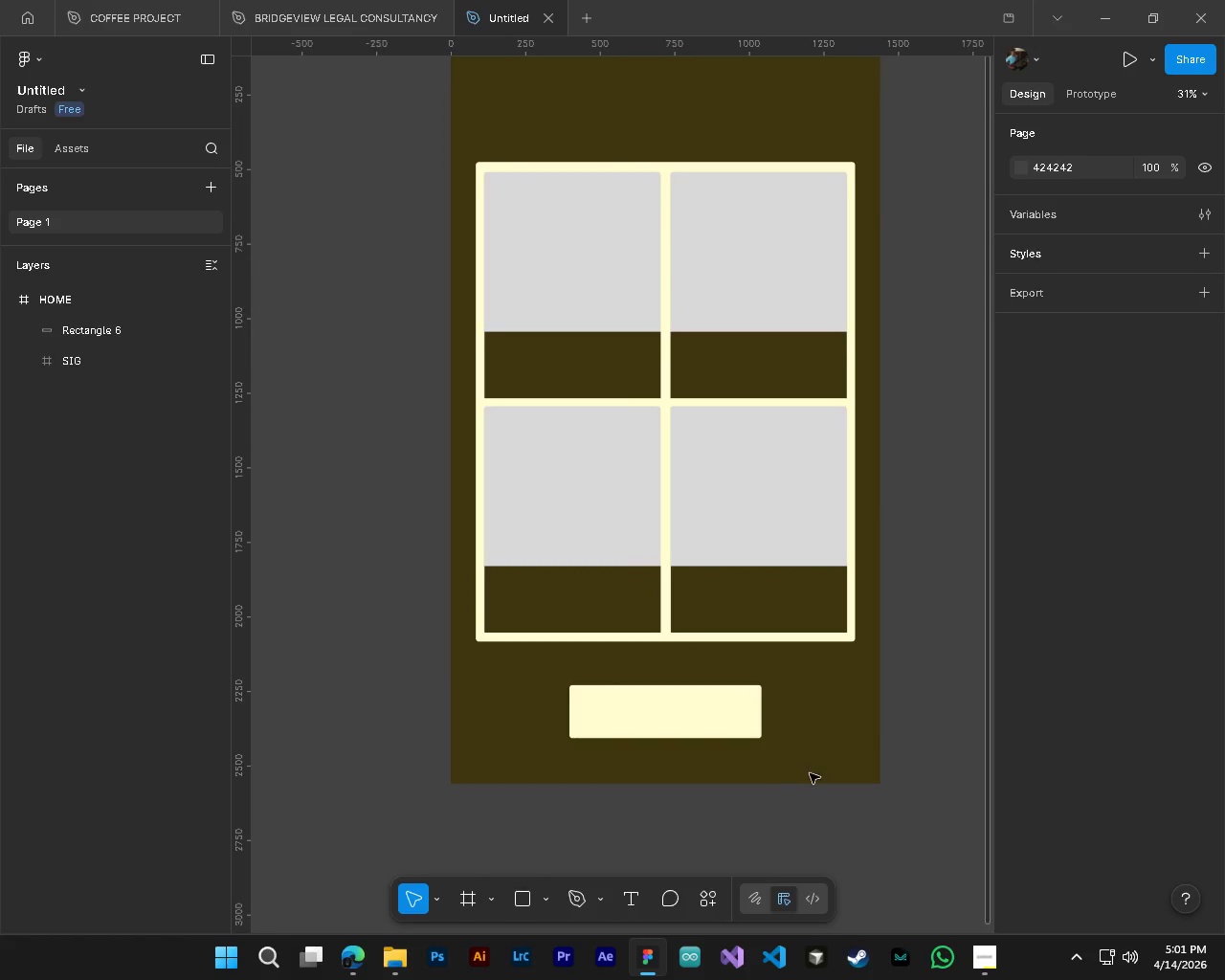 
scroll: coordinate [722, 322], scroll_direction: up, amount: 10.0
 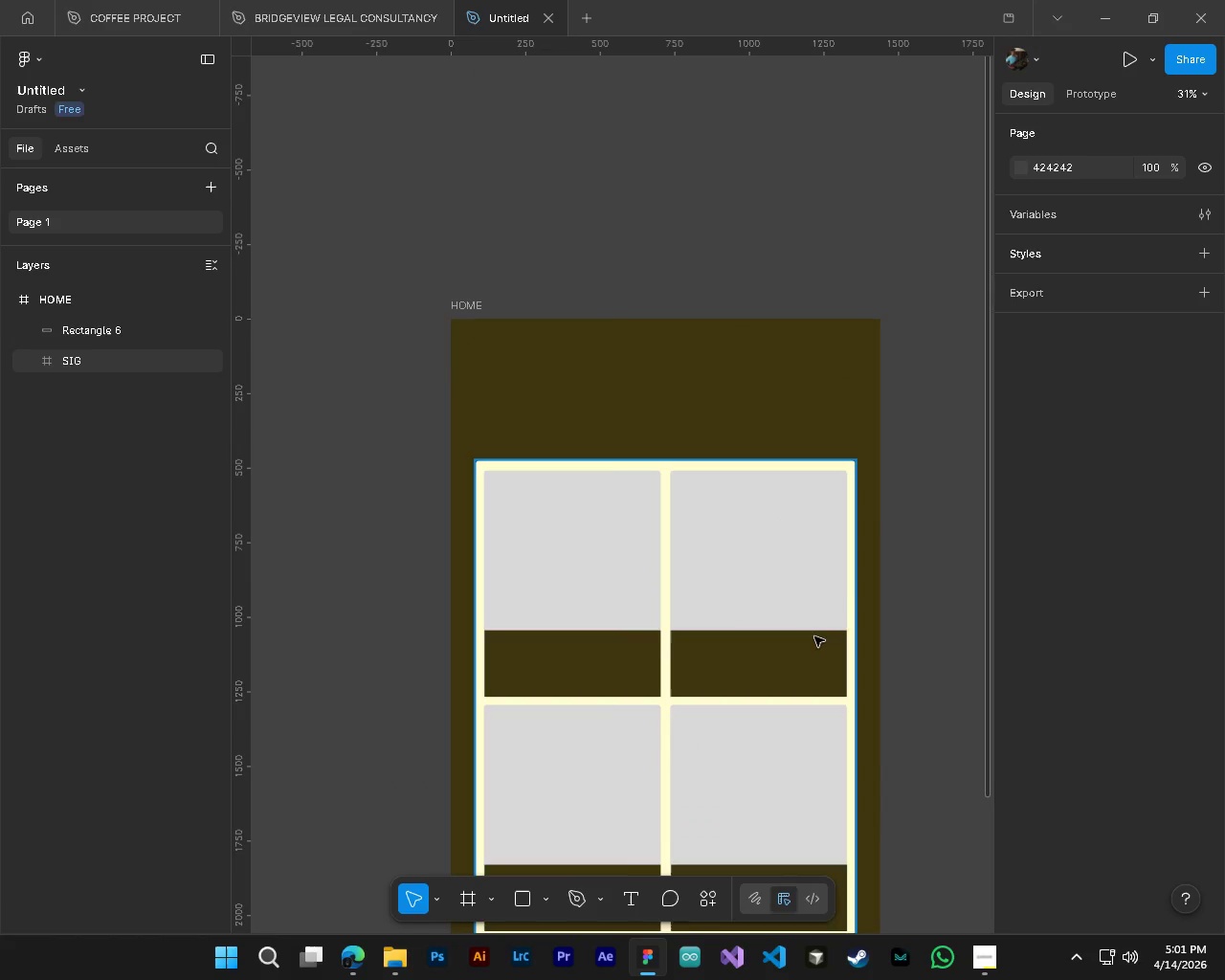 
key(Control+ControlLeft)
 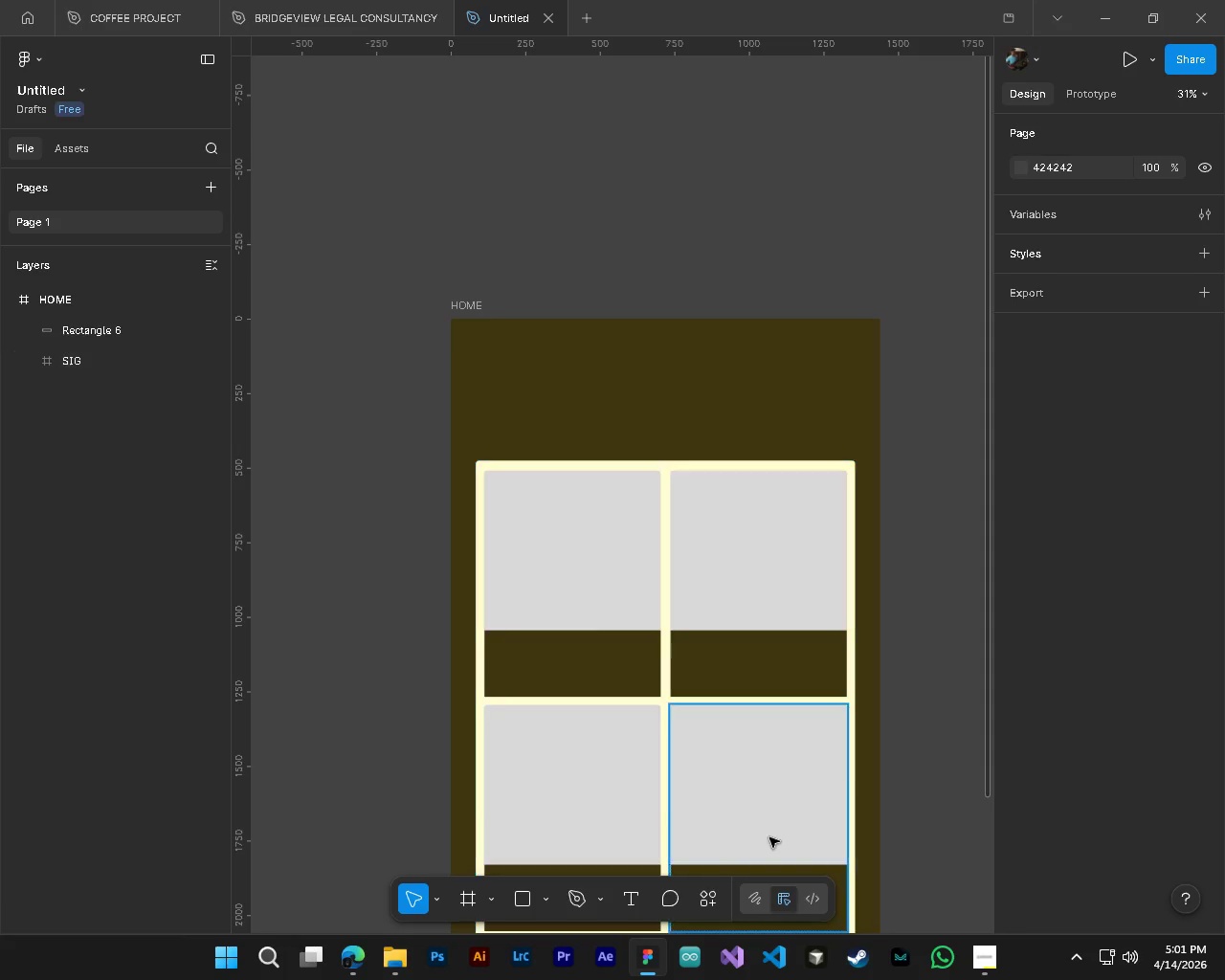 
key(Alt+Control+AltLeft)
 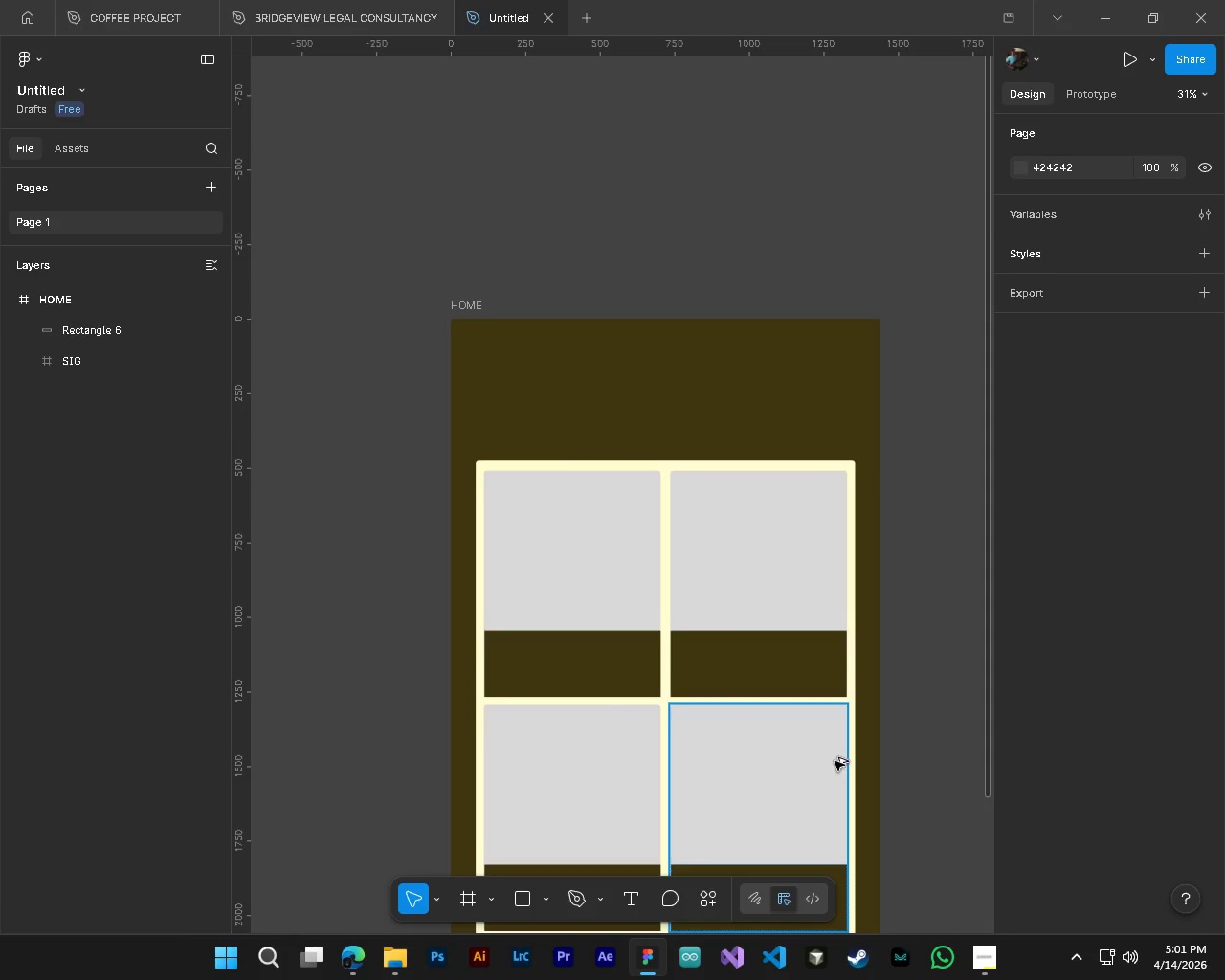 
scroll: coordinate [835, 761], scroll_direction: down, amount: 4.0
 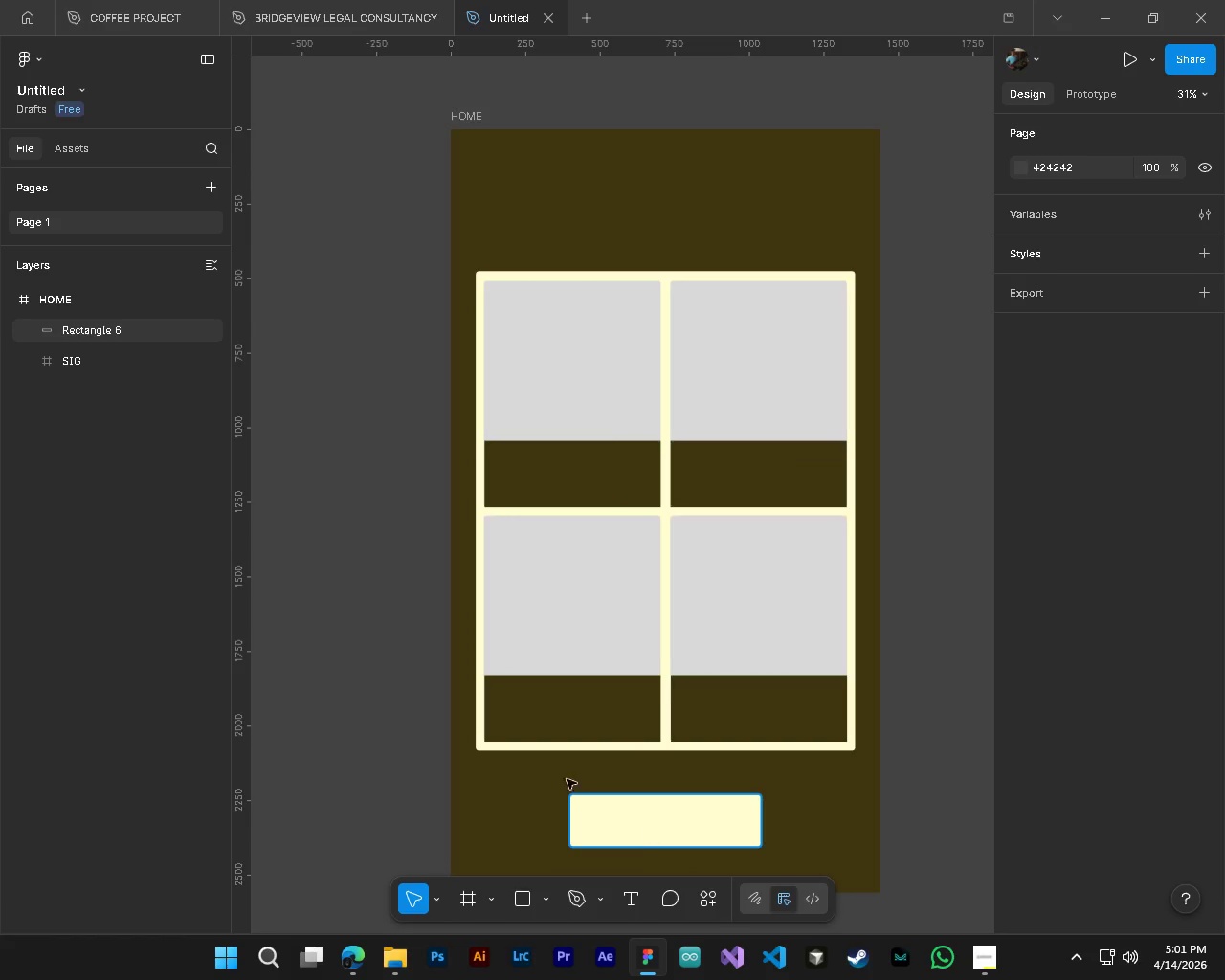 
key(Alt+AltLeft)
 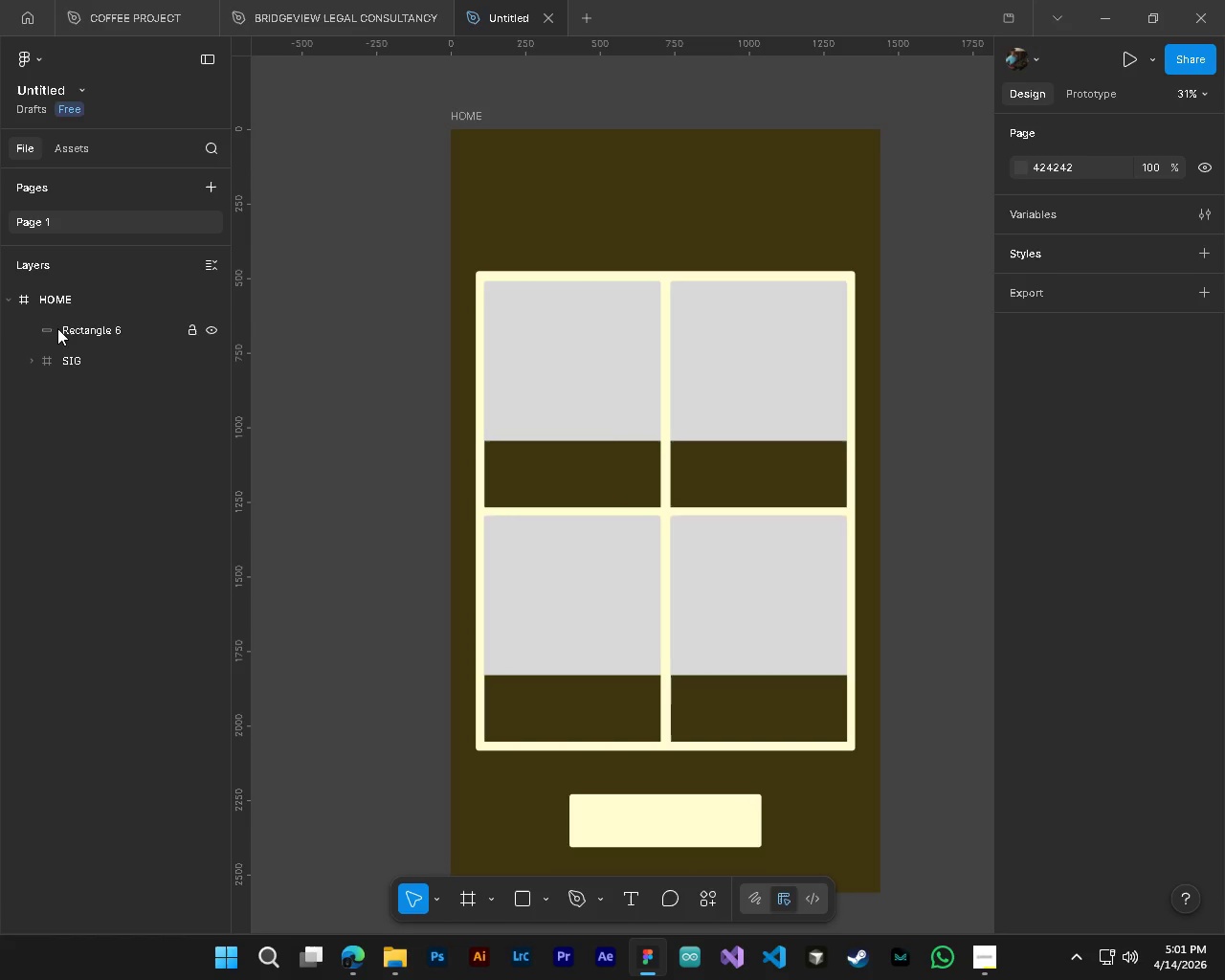 
left_click([57, 328])
 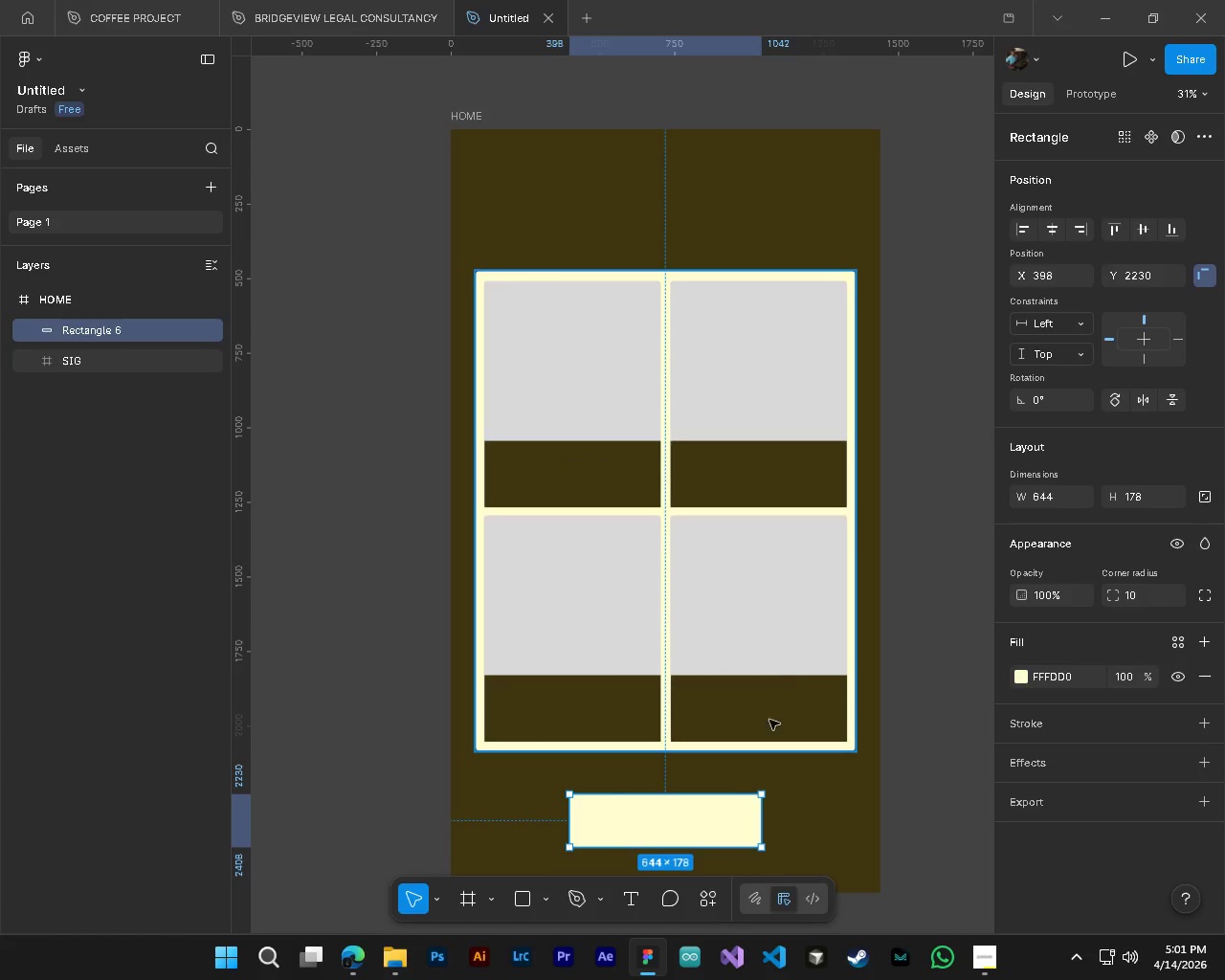 
scroll: coordinate [718, 782], scroll_direction: down, amount: 3.0
 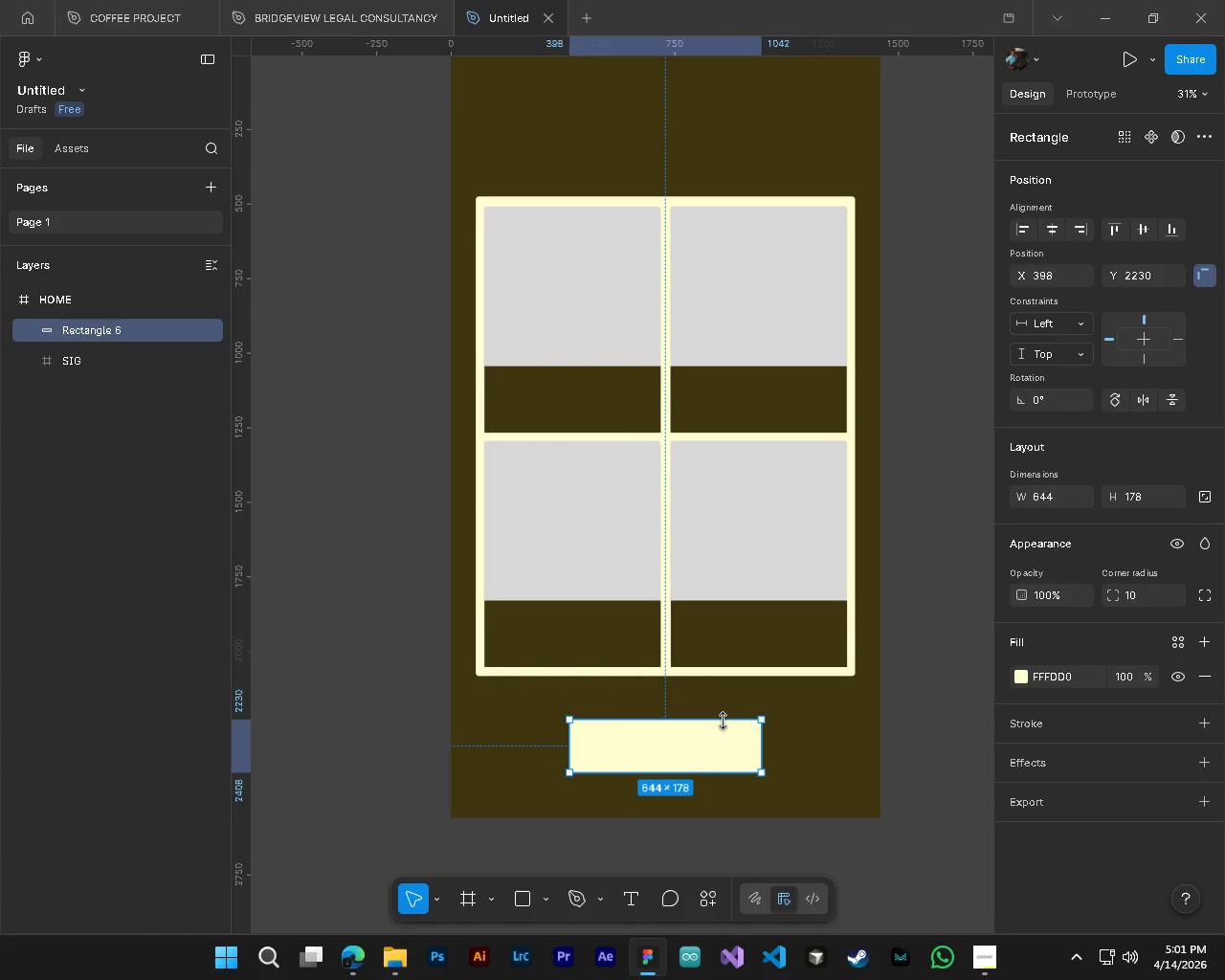 
key(T)
 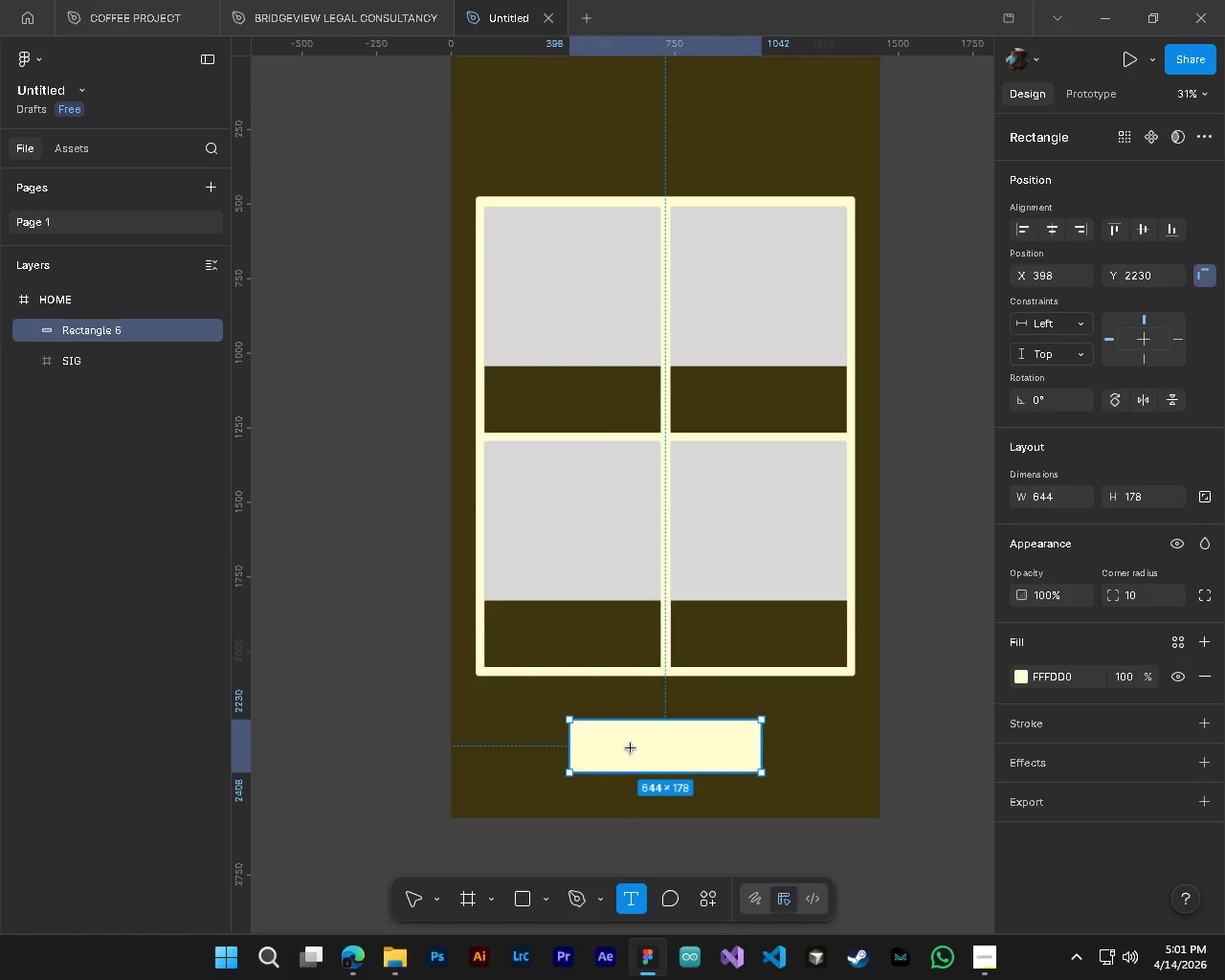 
left_click([631, 748])
 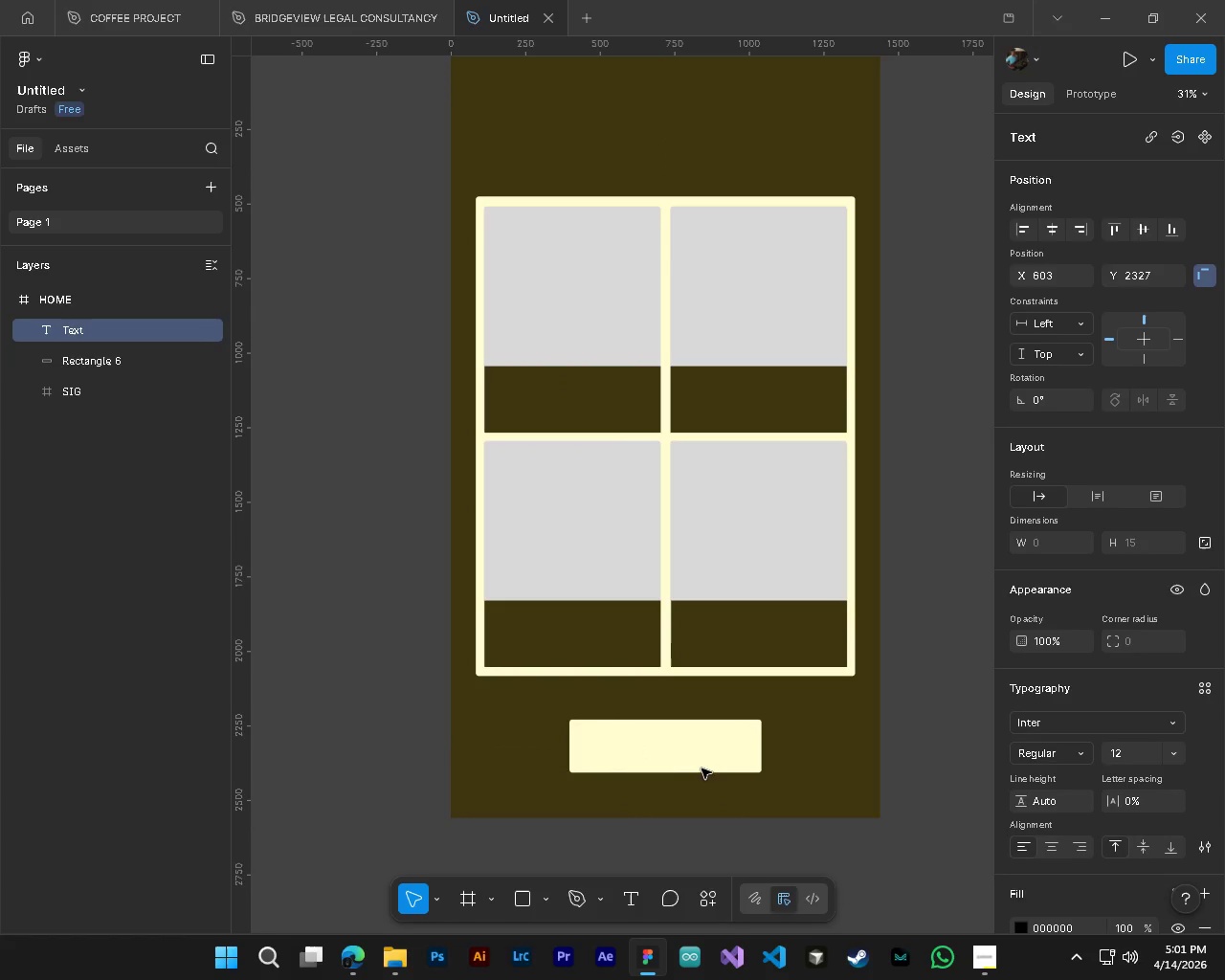 
hold_key(key=AltLeft, duration=0.39)
hold_key(key=ControlLeft, duration=0.44)
scroll: coordinate [692, 769], scroll_direction: up, amount: 3.0
 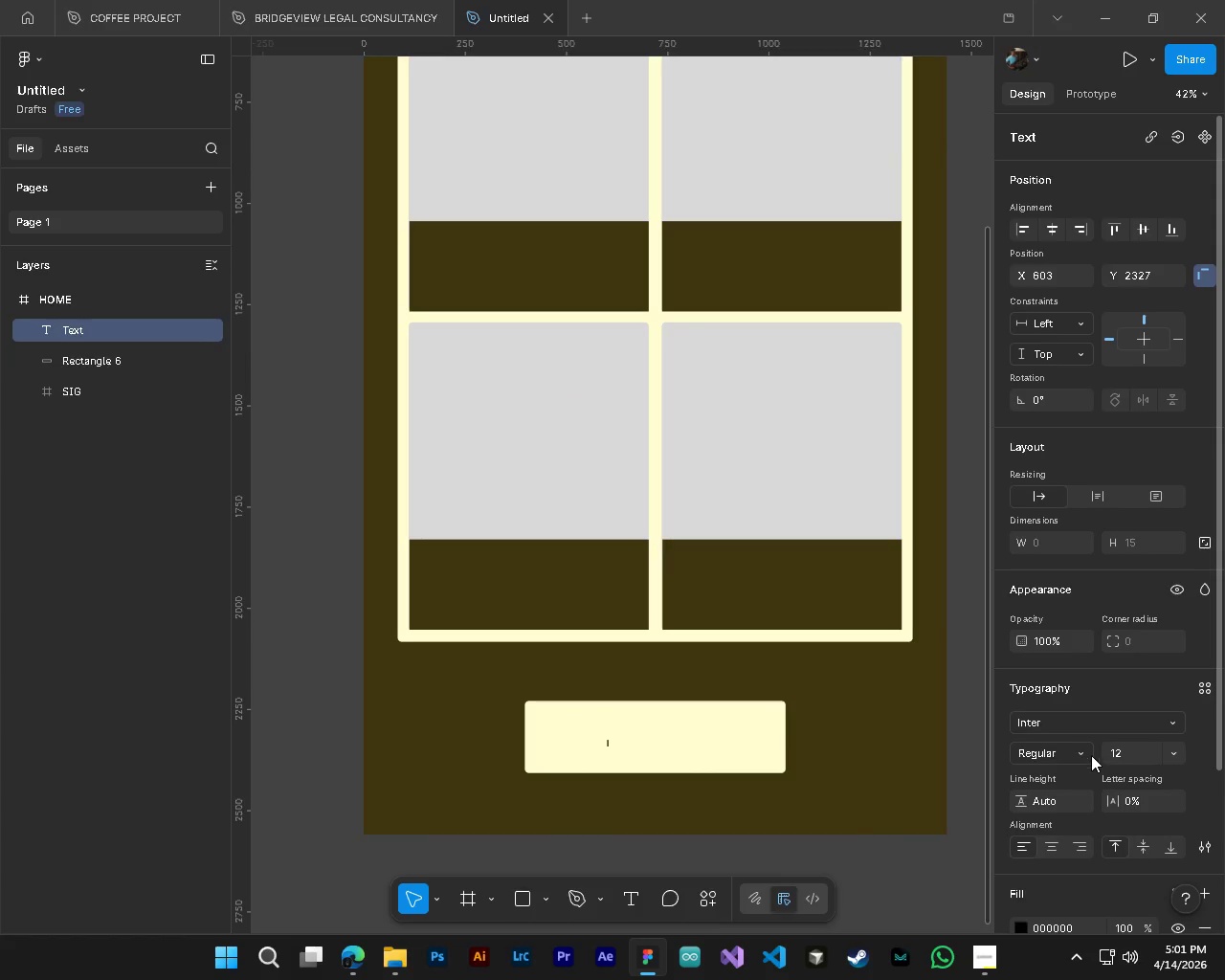 
left_click([1084, 755])
 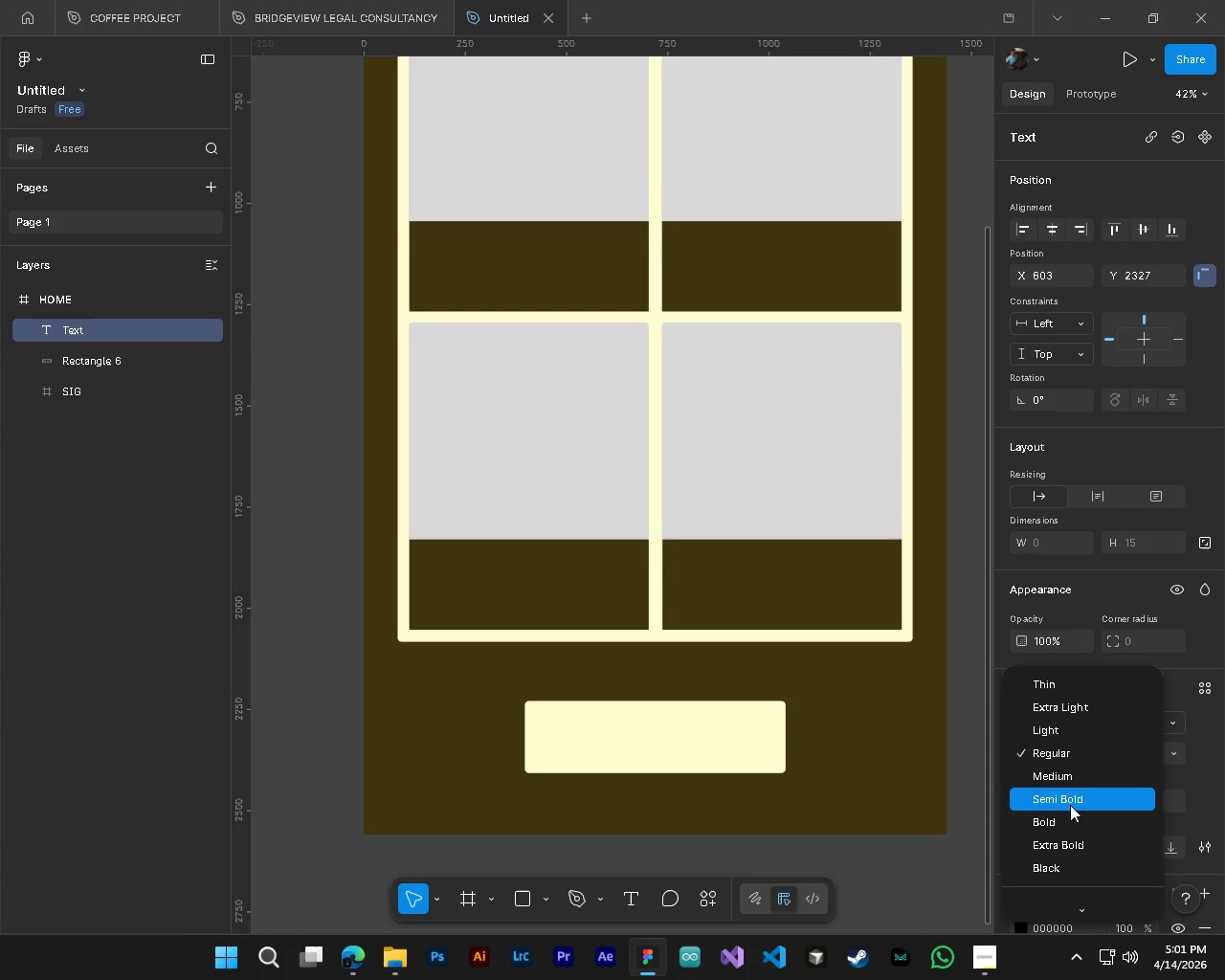 
left_click([1062, 778])
 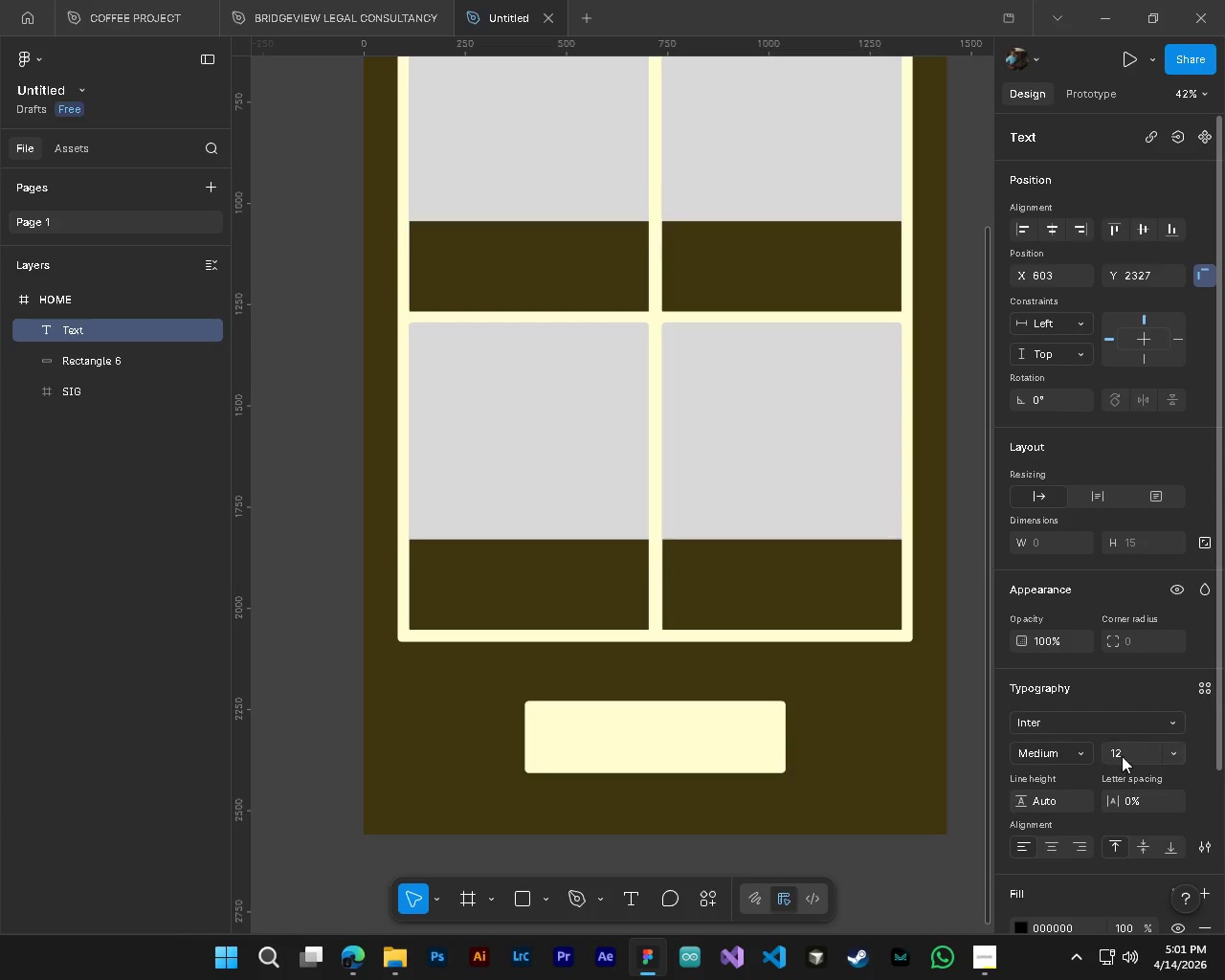 
left_click([1122, 756])
 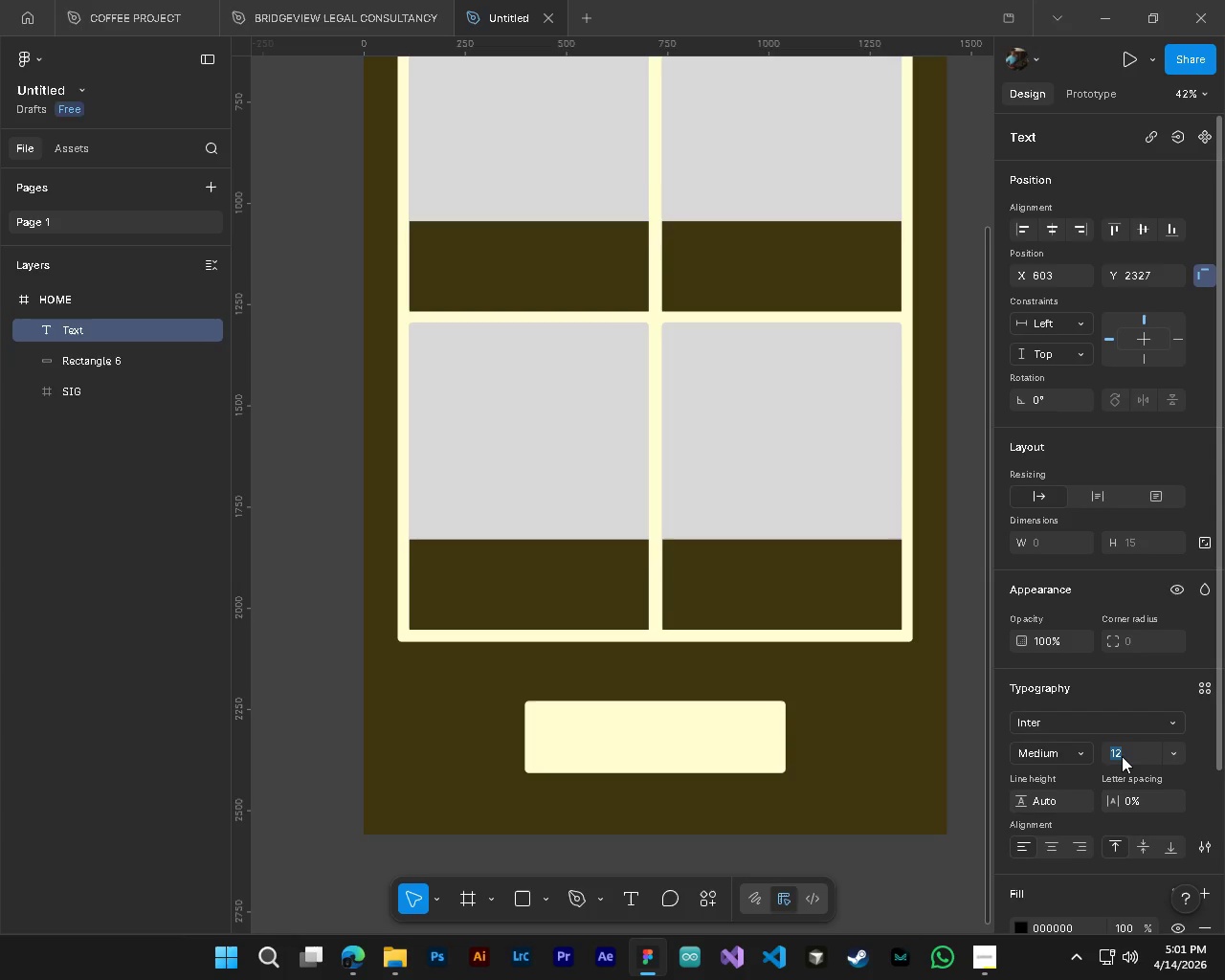 
key(Numpad6)
 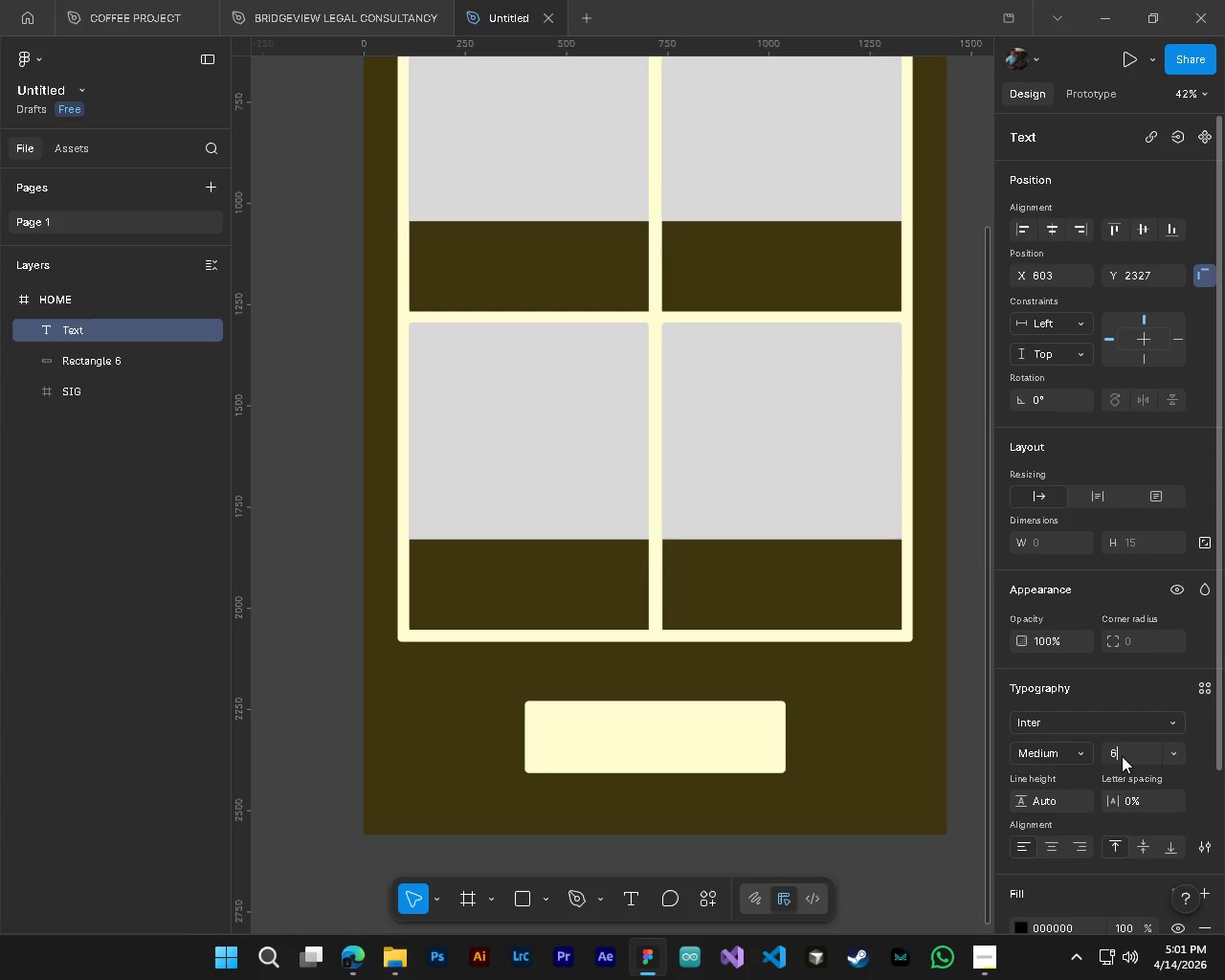 
key(Numpad0)
 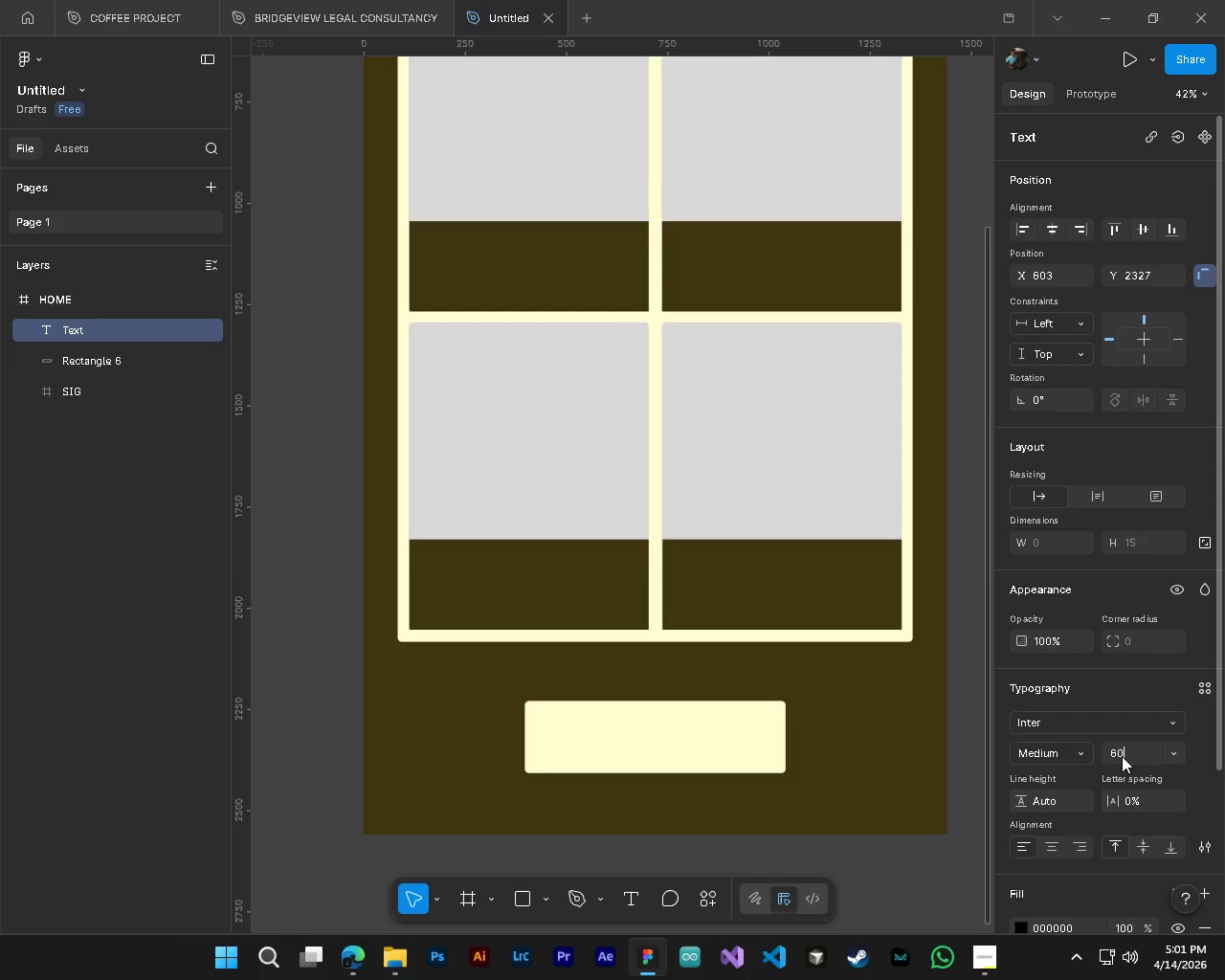 
key(NumpadEnter)
 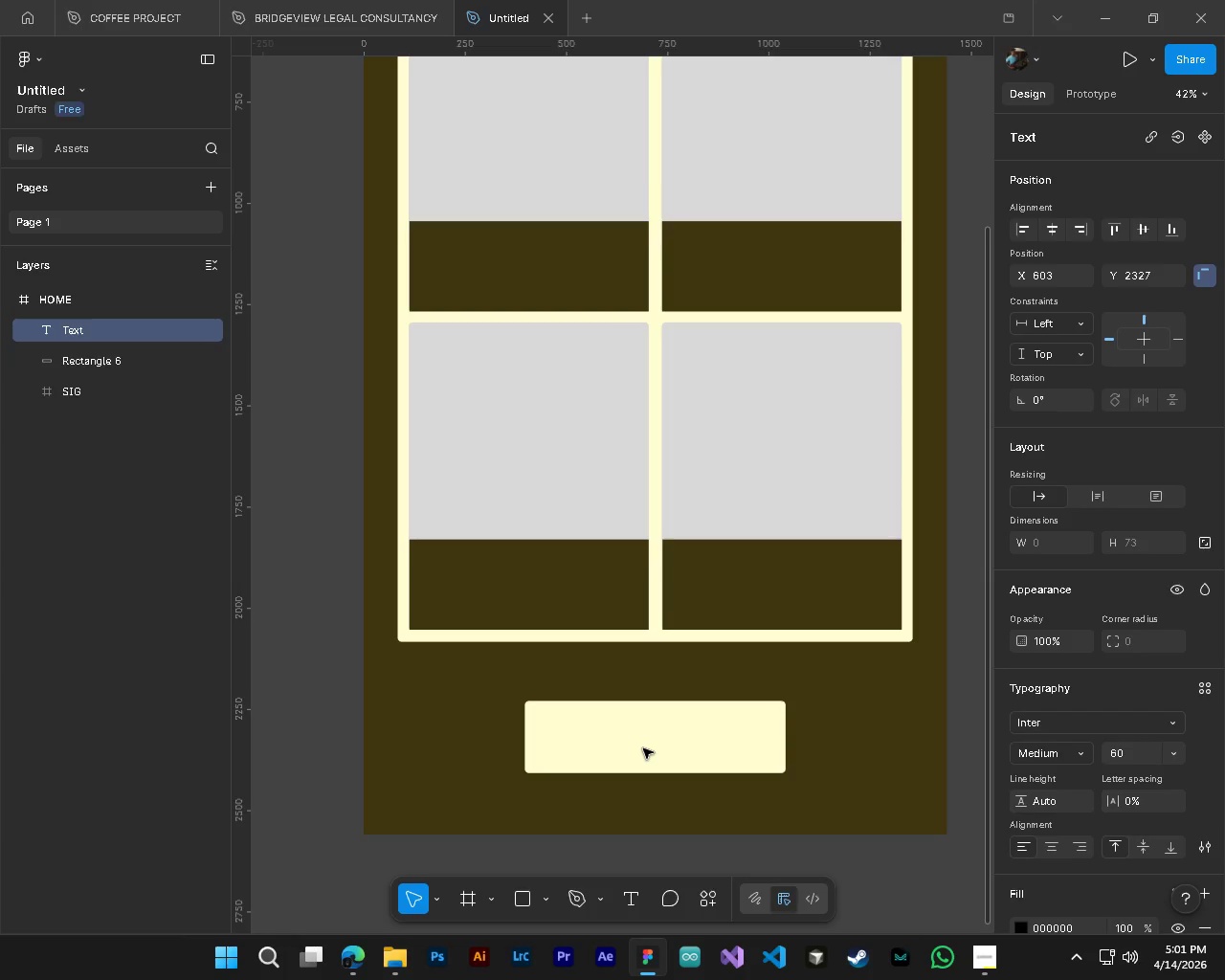 
type(t)
key(Backspace)
type(VView)
key(Backspace)
key(Backspace)
key(Backspace)
key(Backspace)
type(iew My o)
key(Backspace)
type(Order)
 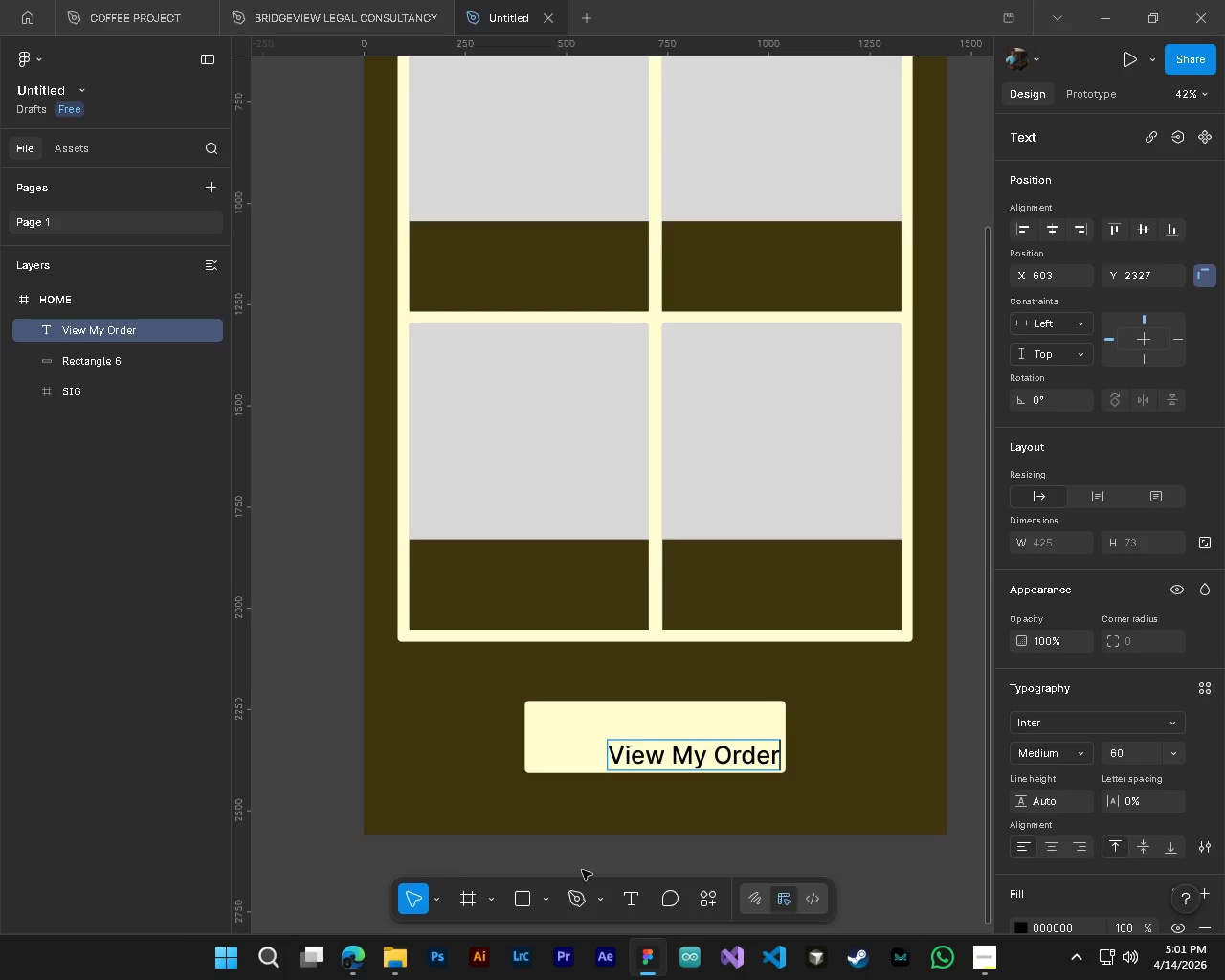 
left_click([674, 841])
 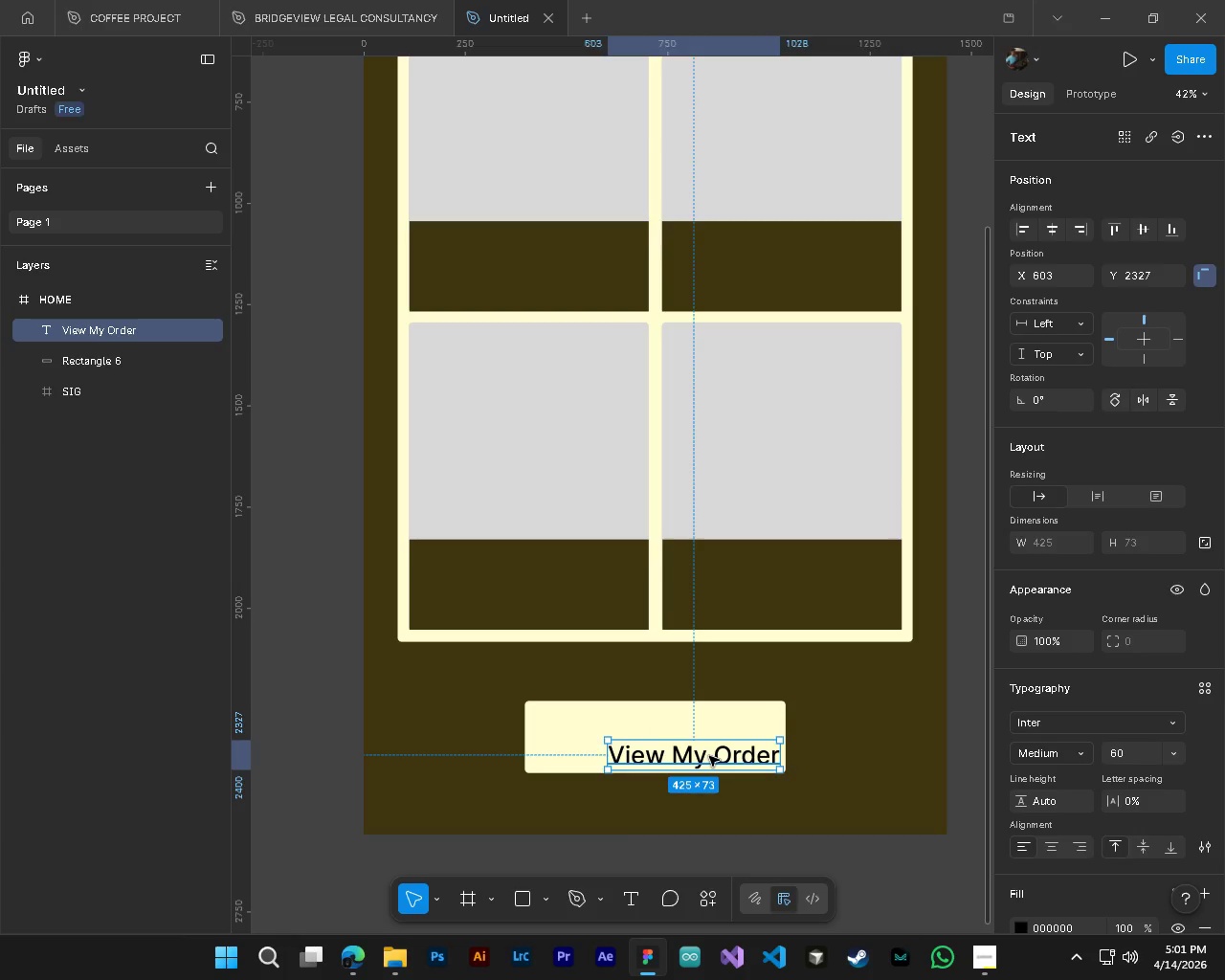 
left_click_drag(start_coordinate=[709, 756], to_coordinate=[679, 743])
 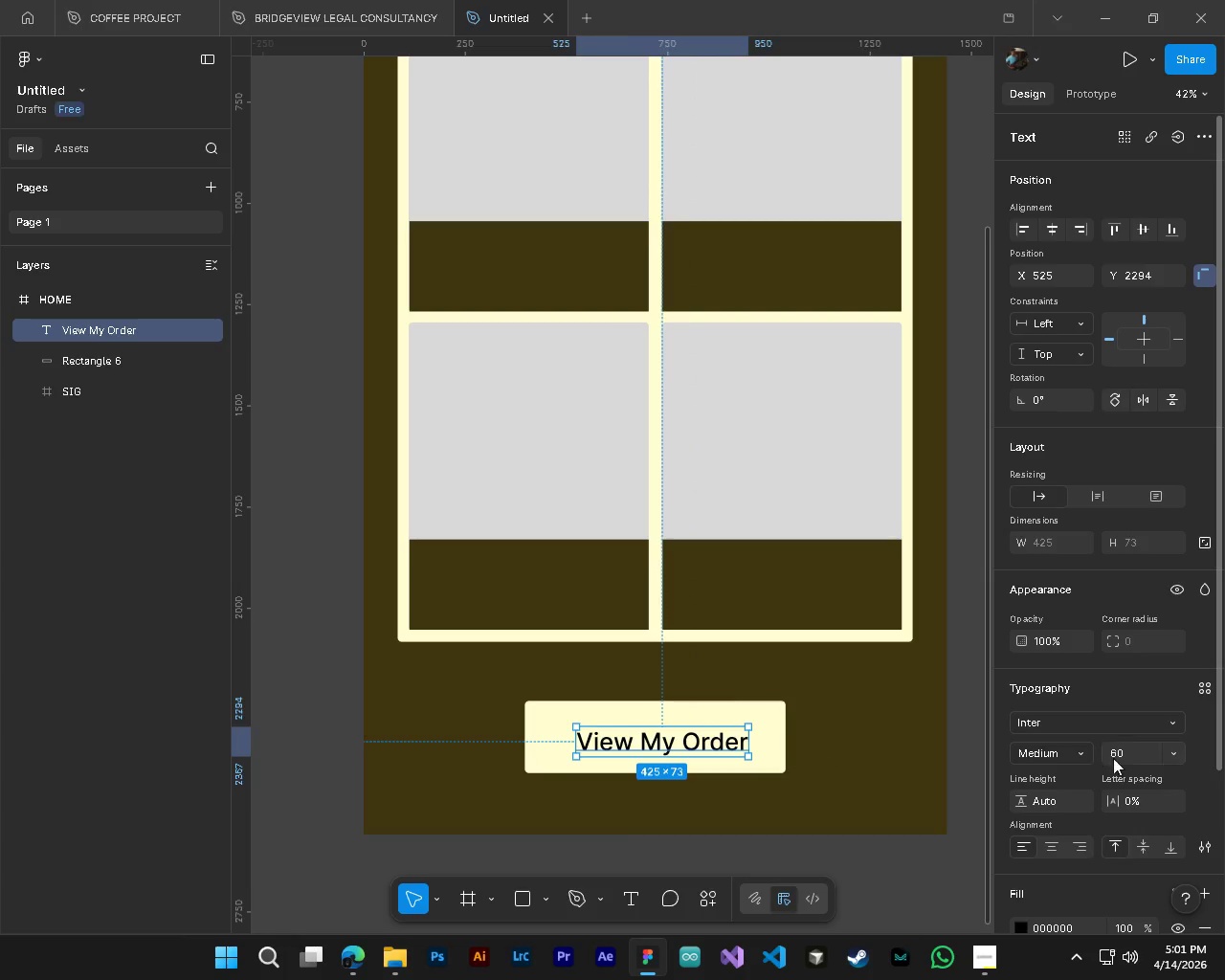 
left_click([1124, 757])
 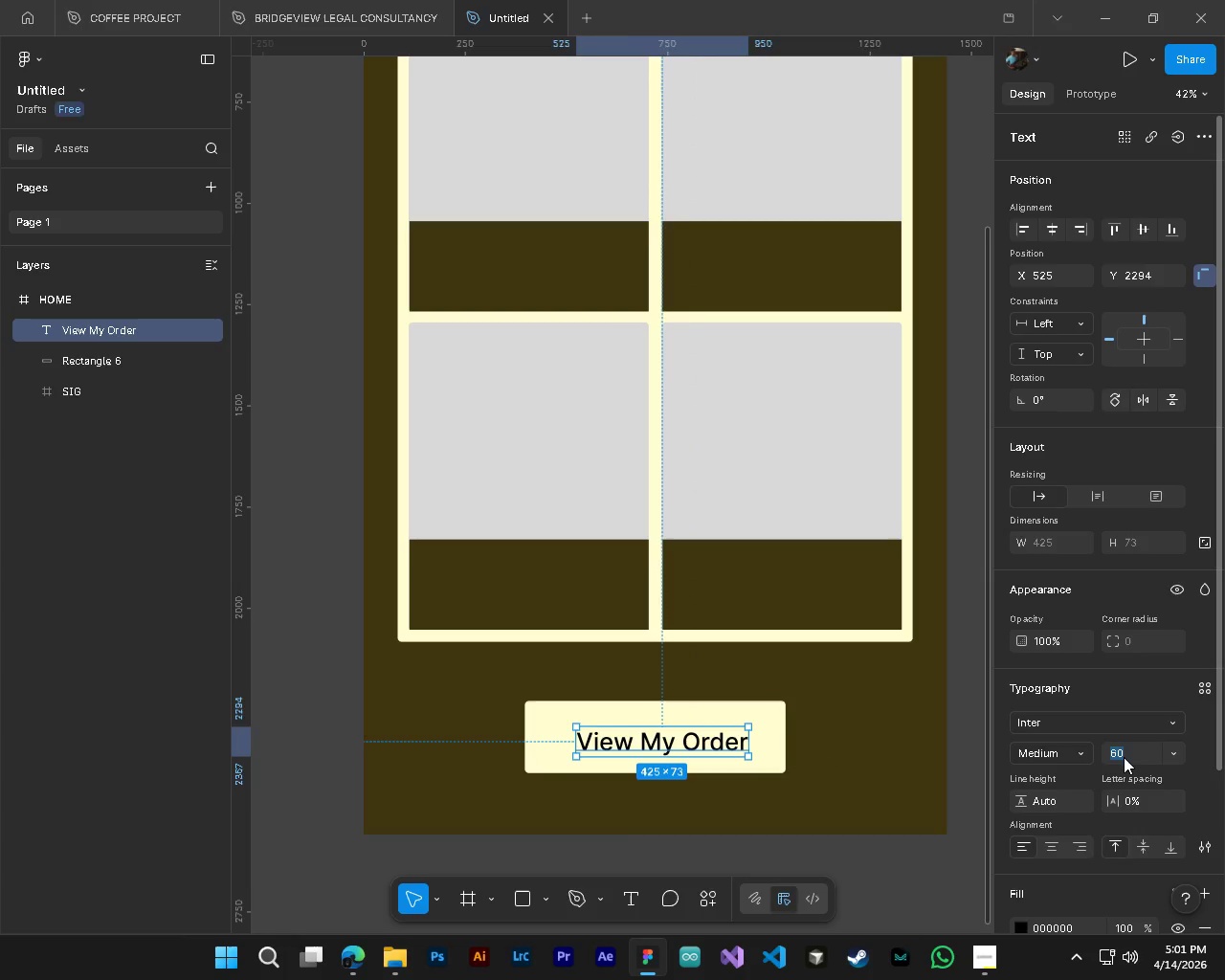 
key(Numpad8)
 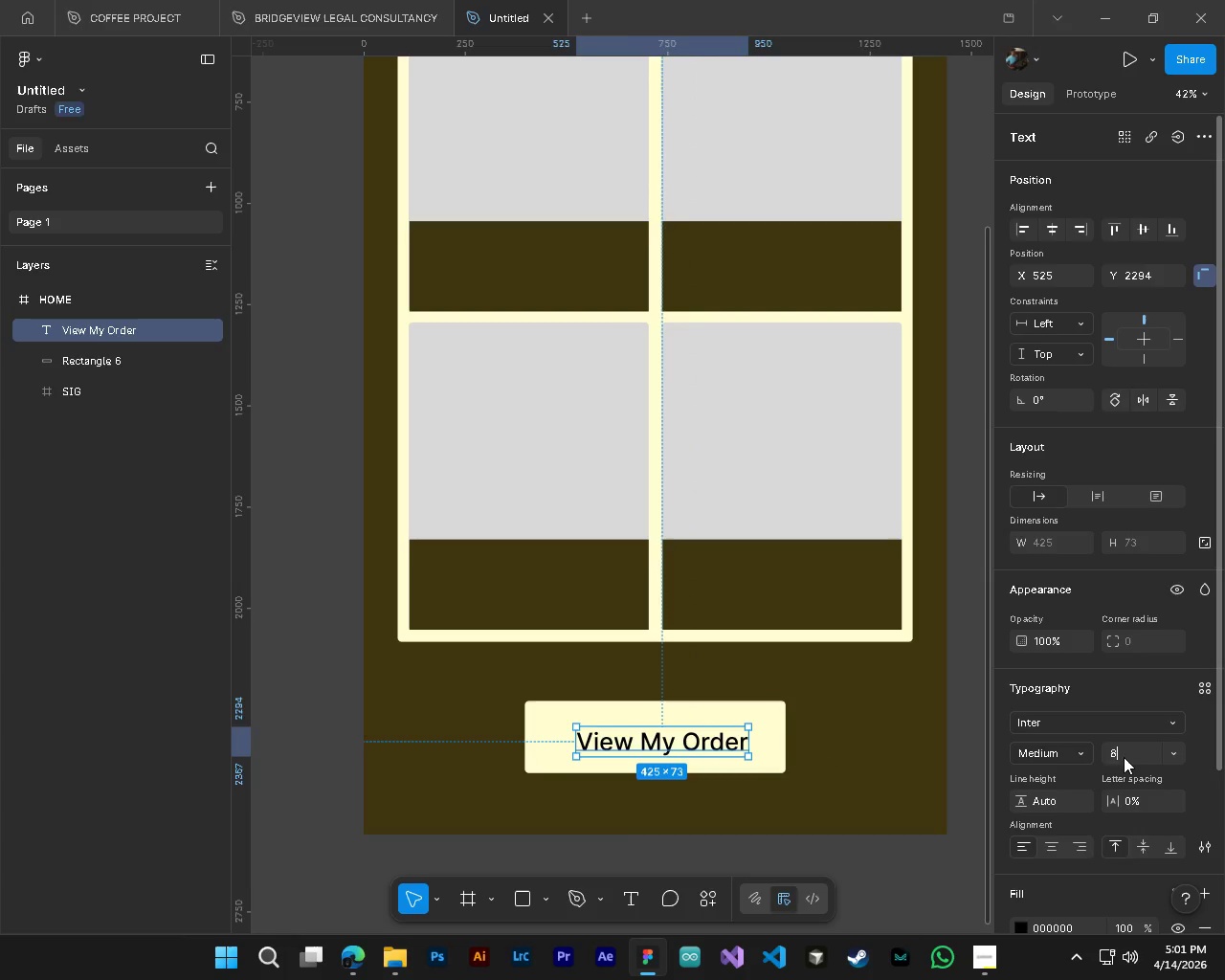 
key(Numpad0)
 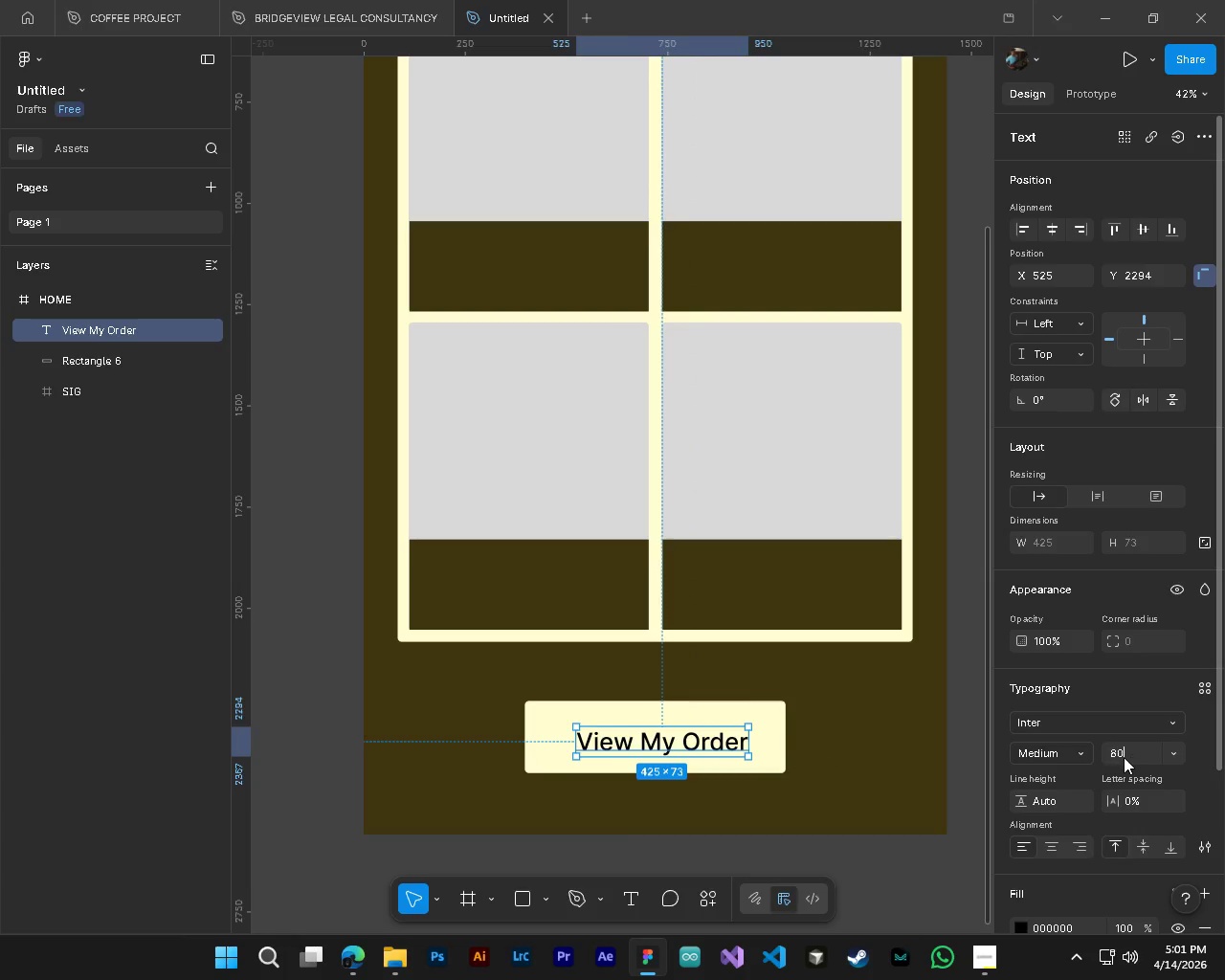 
key(NumpadEnter)
 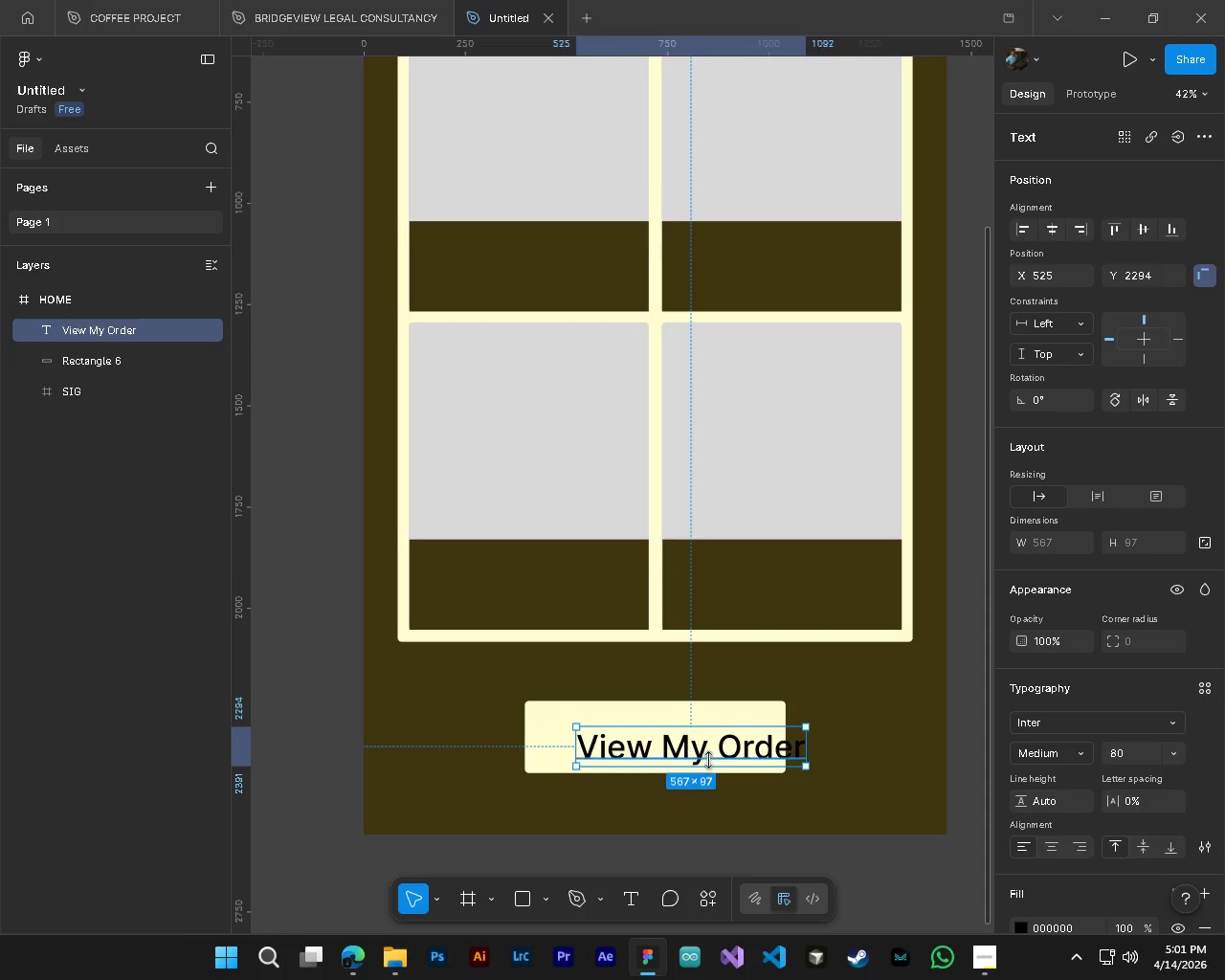 
left_click_drag(start_coordinate=[710, 753], to_coordinate=[675, 745])
 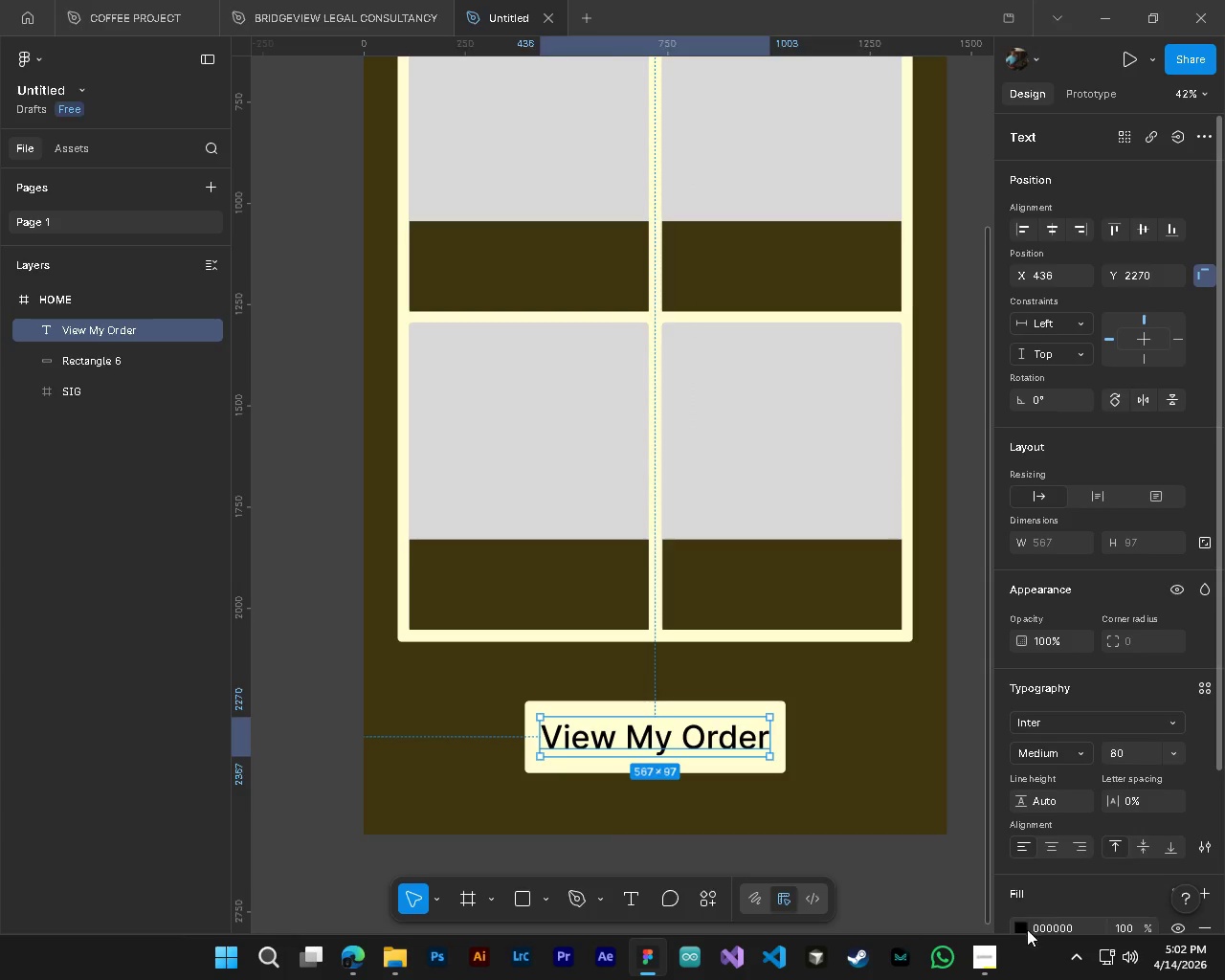 
left_click([1022, 929])
 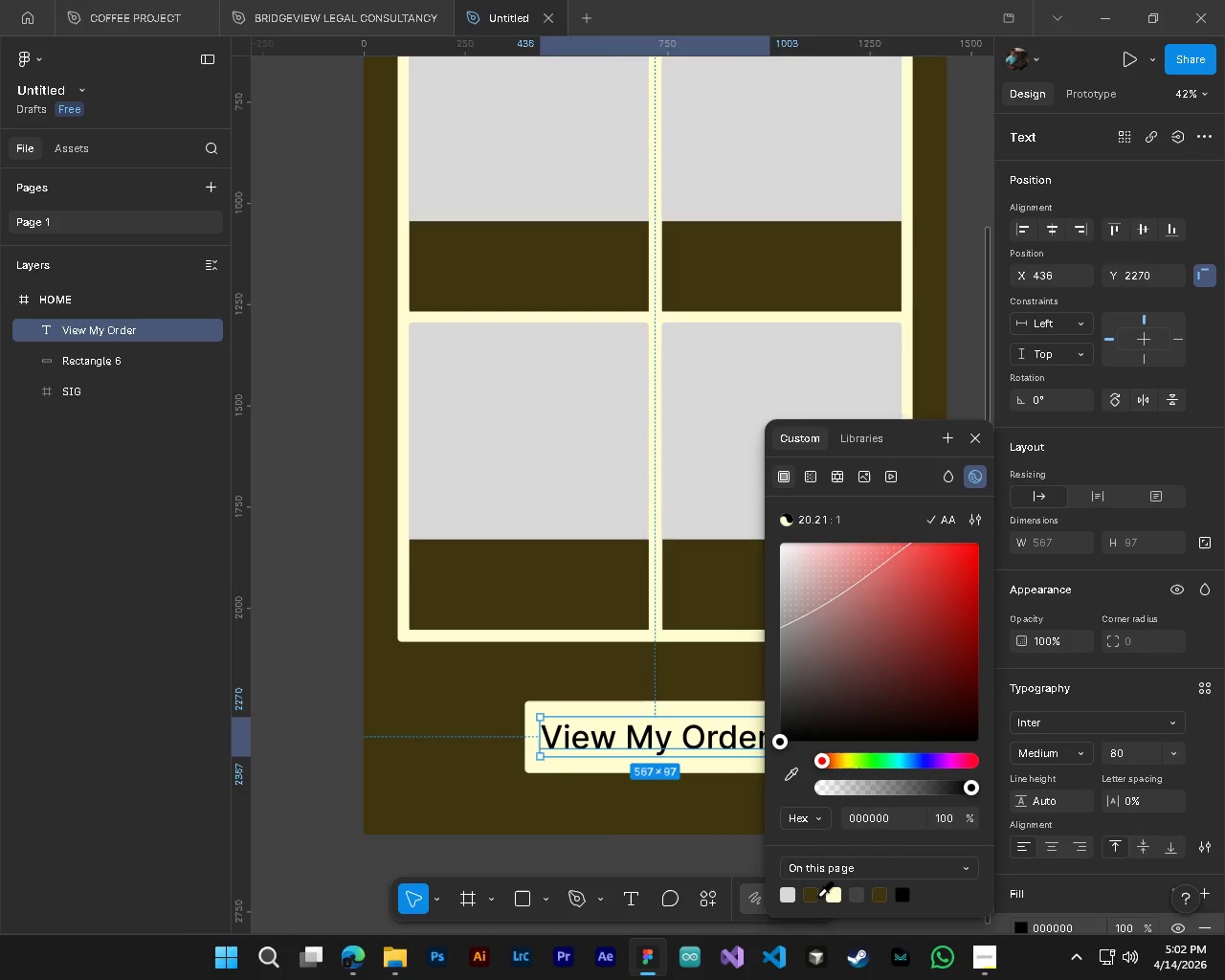 
left_click([815, 893])
 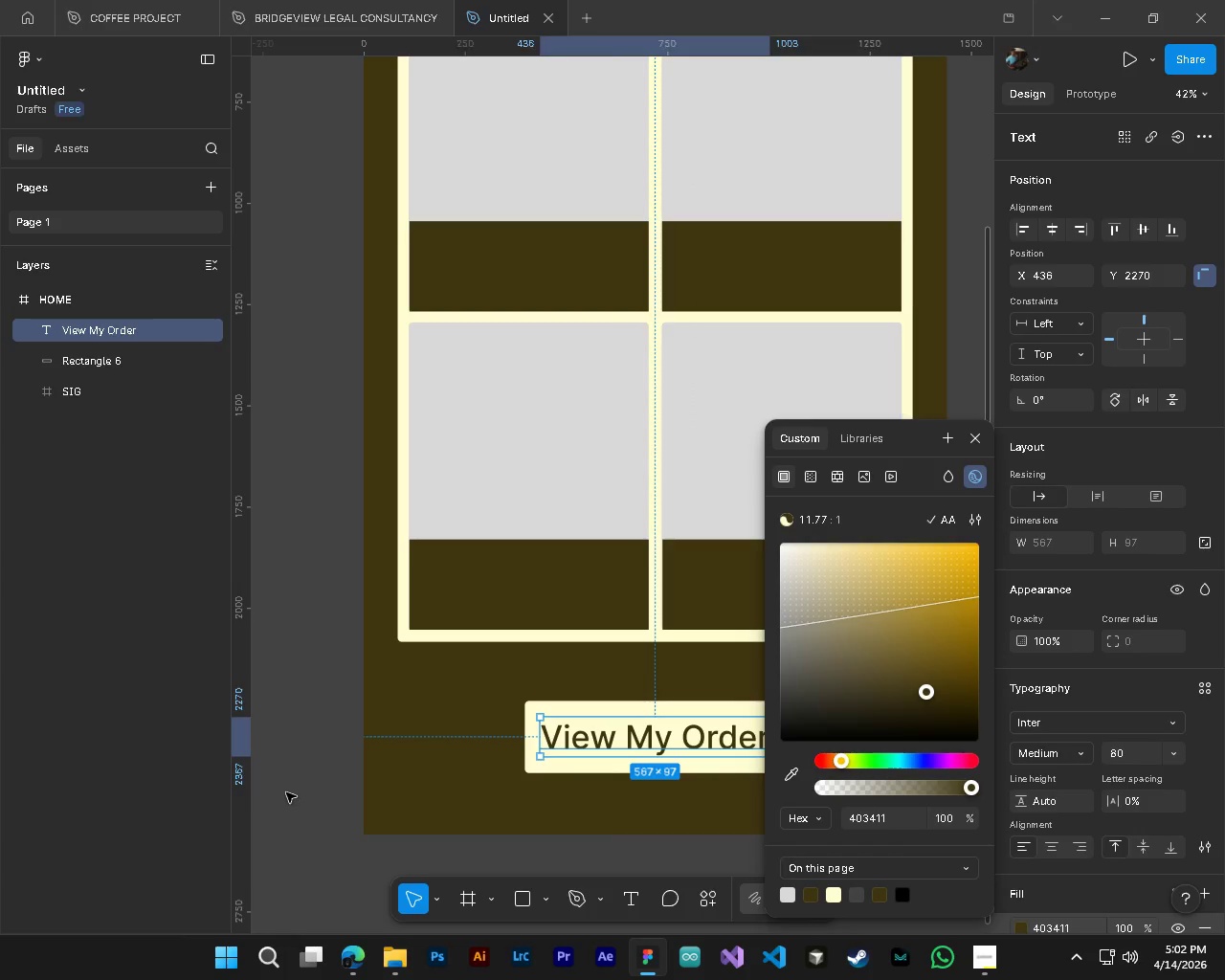 
left_click([286, 792])
 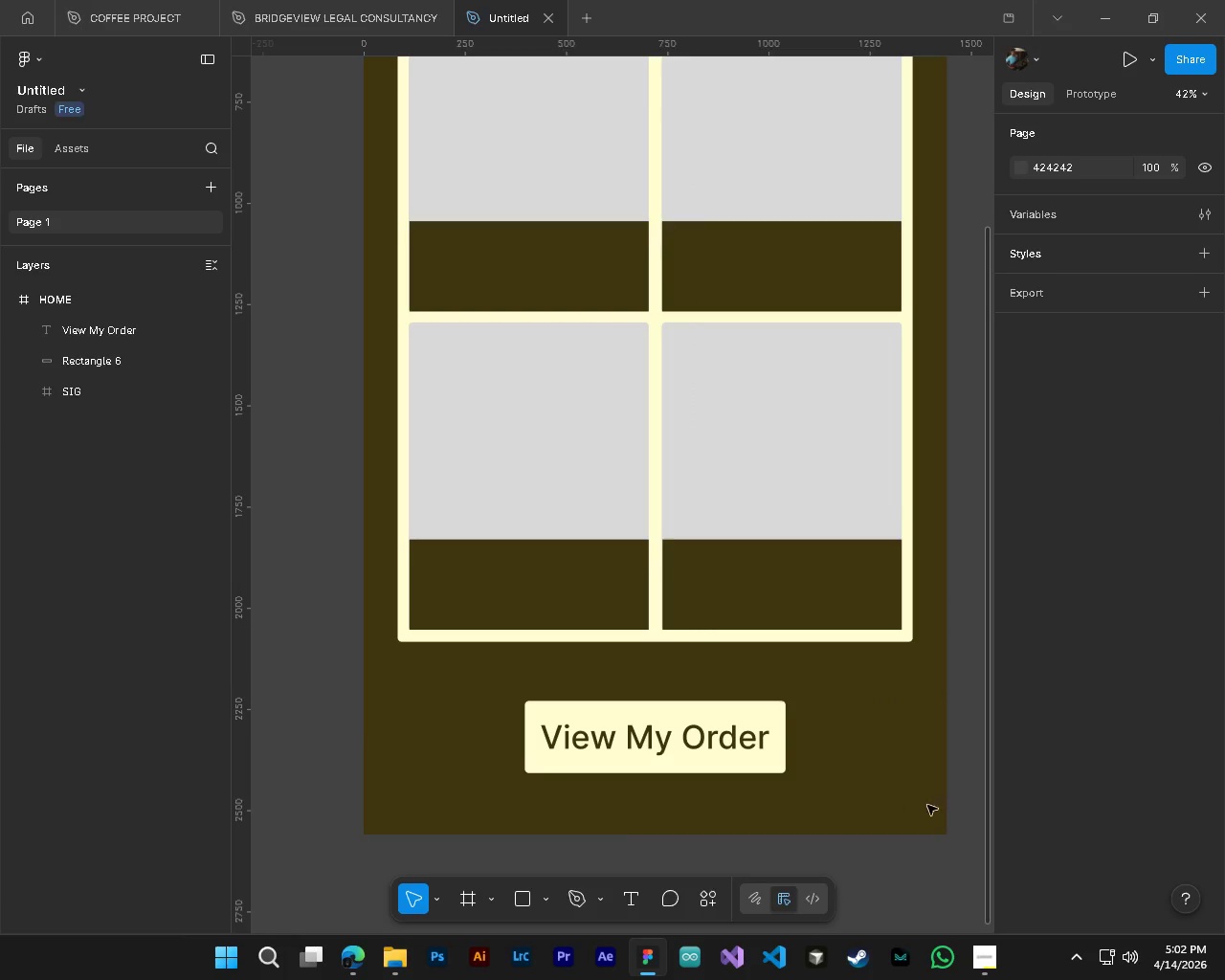 
hold_key(key=ControlLeft, duration=0.53)
left_click([727, 746])
 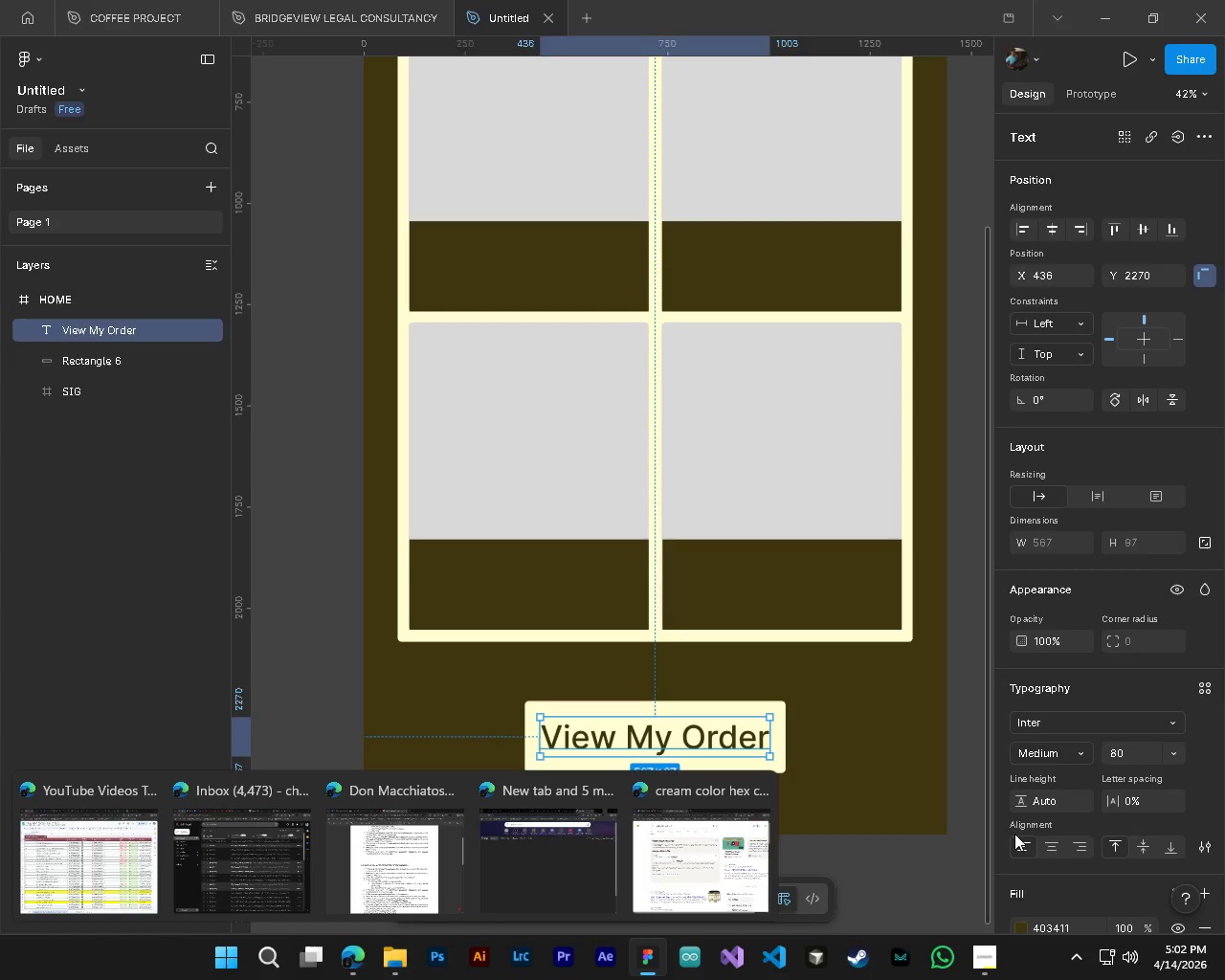 
left_click([1023, 924])
 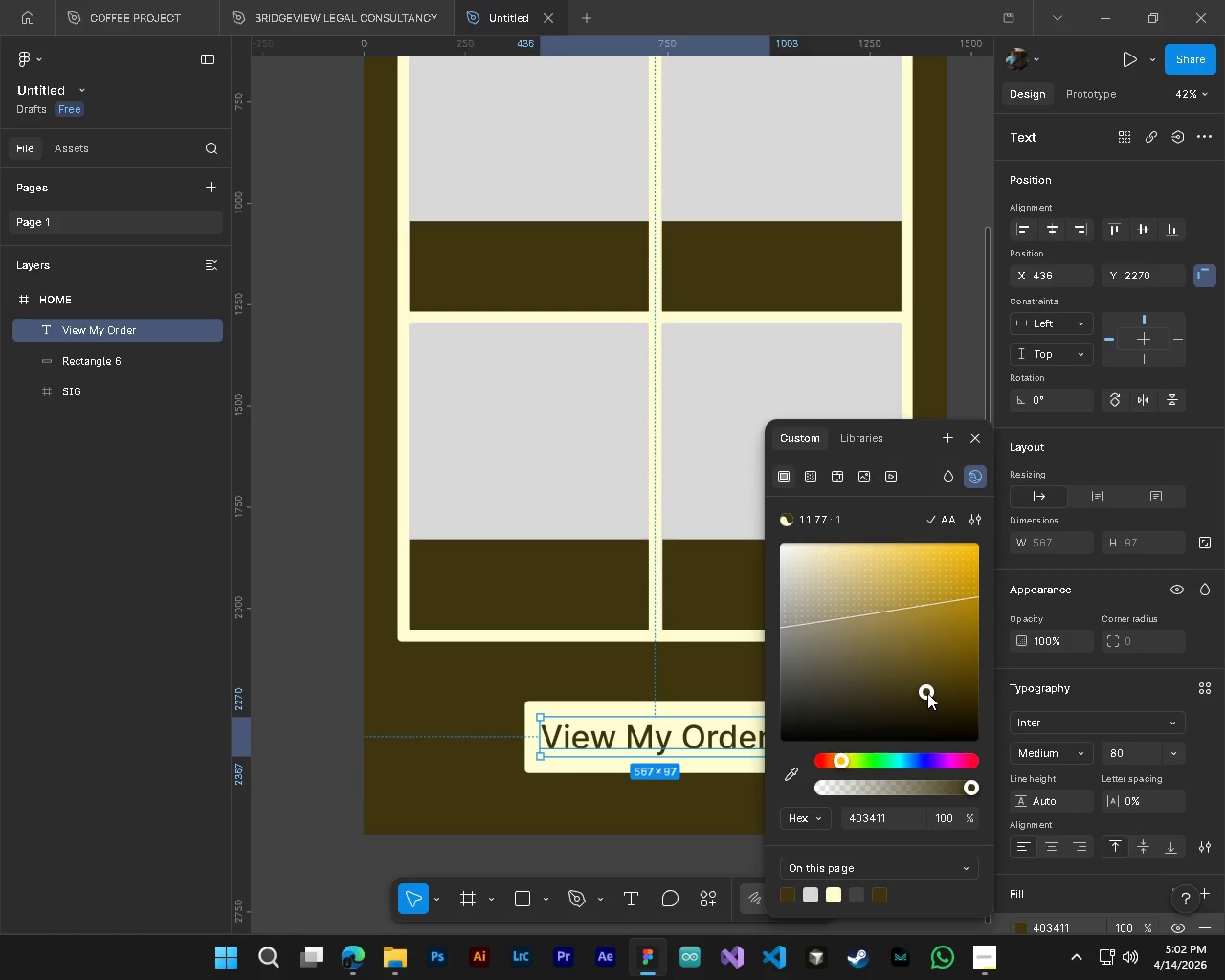 
left_click_drag(start_coordinate=[926, 691], to_coordinate=[851, 701])
 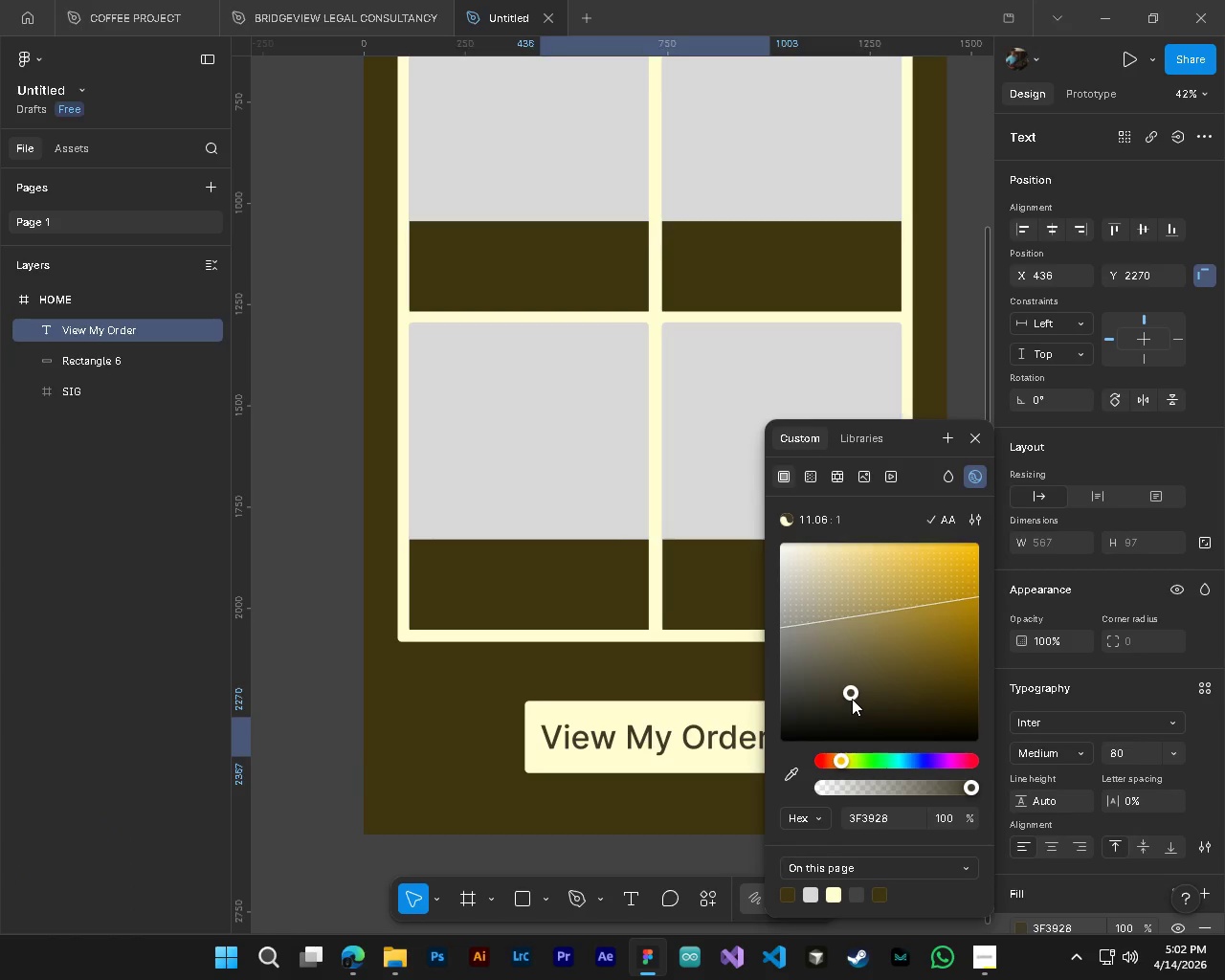 
left_click_drag(start_coordinate=[850, 699], to_coordinate=[817, 691])
 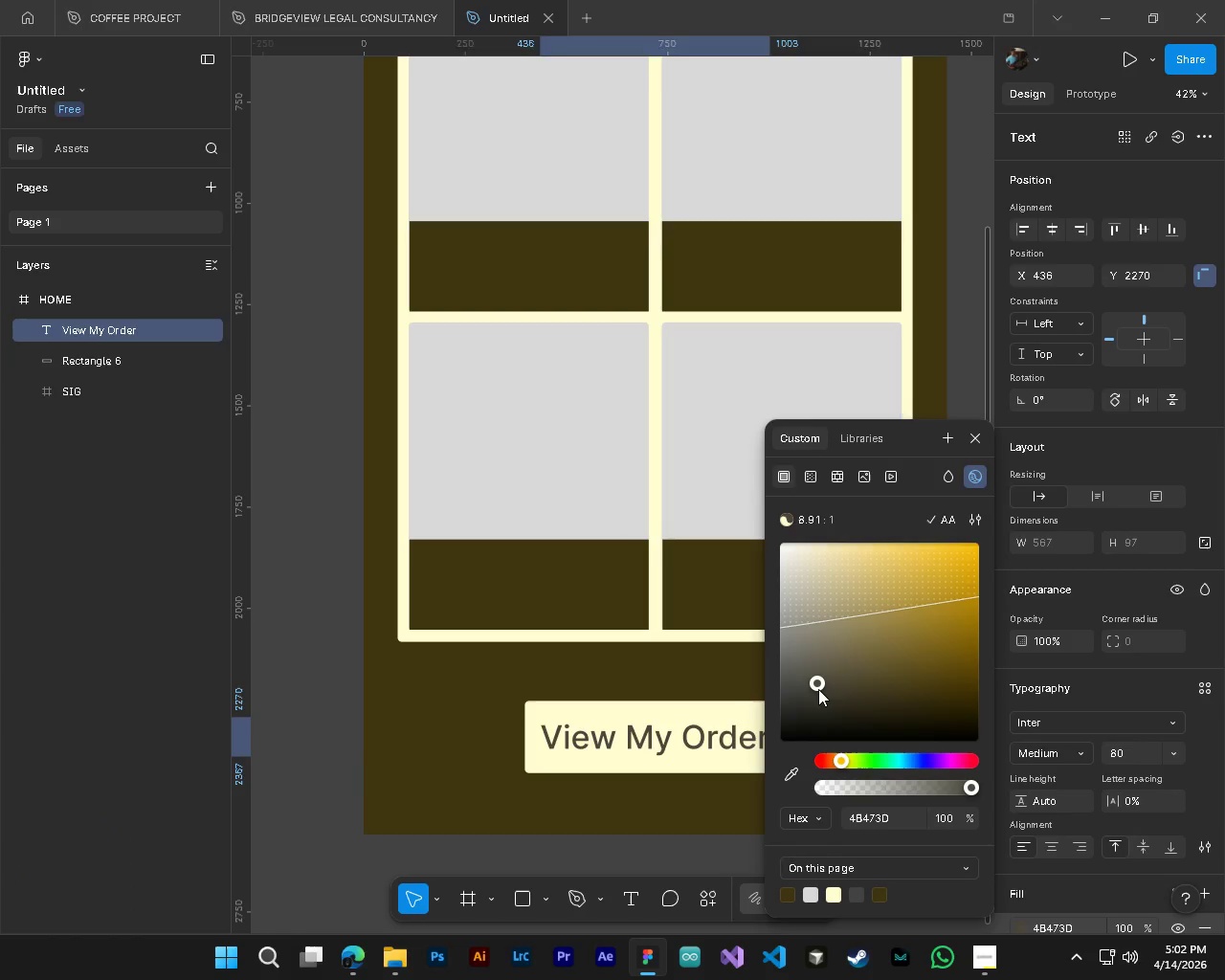 
left_click_drag(start_coordinate=[818, 689], to_coordinate=[809, 707])
 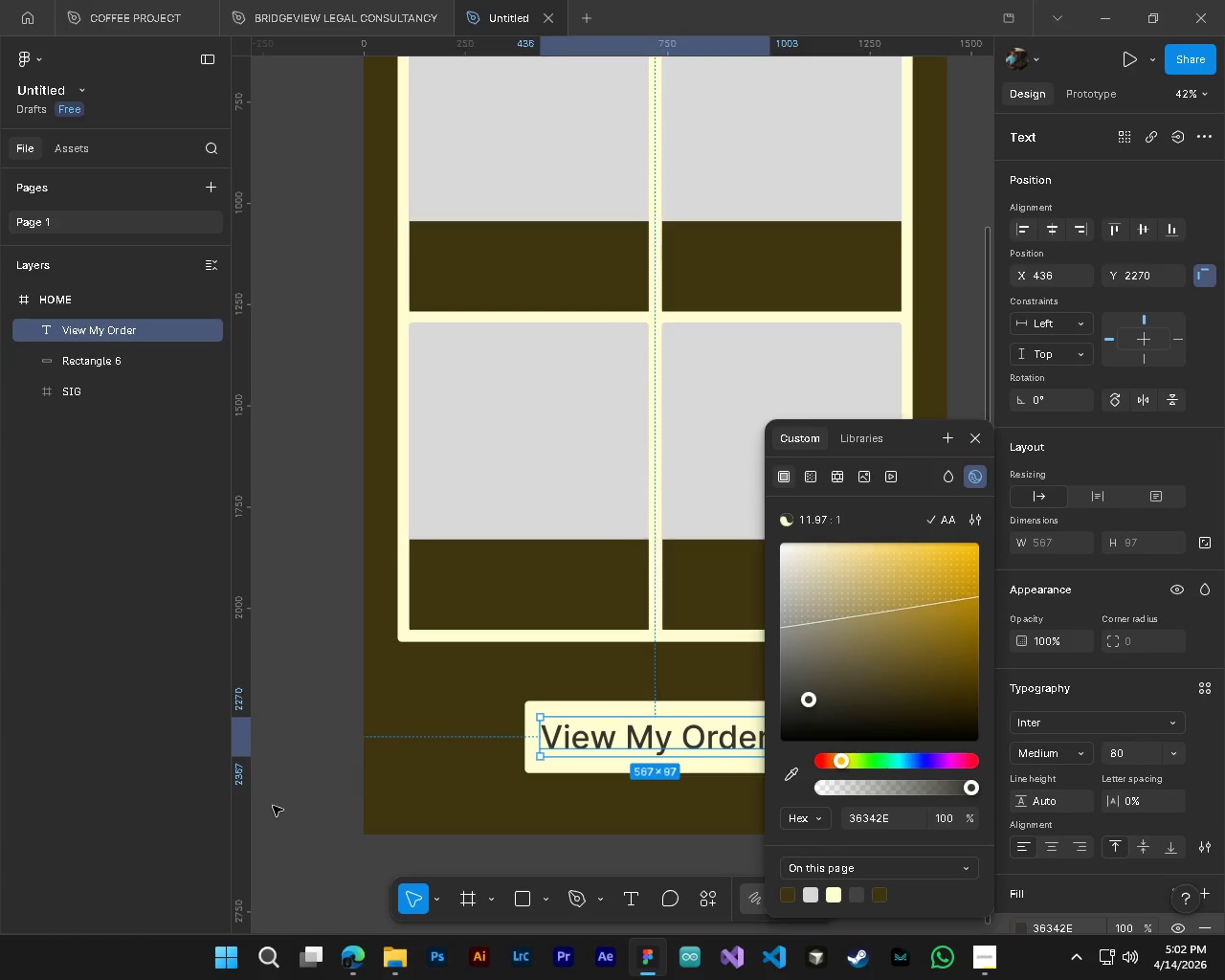 
left_click([278, 801])
 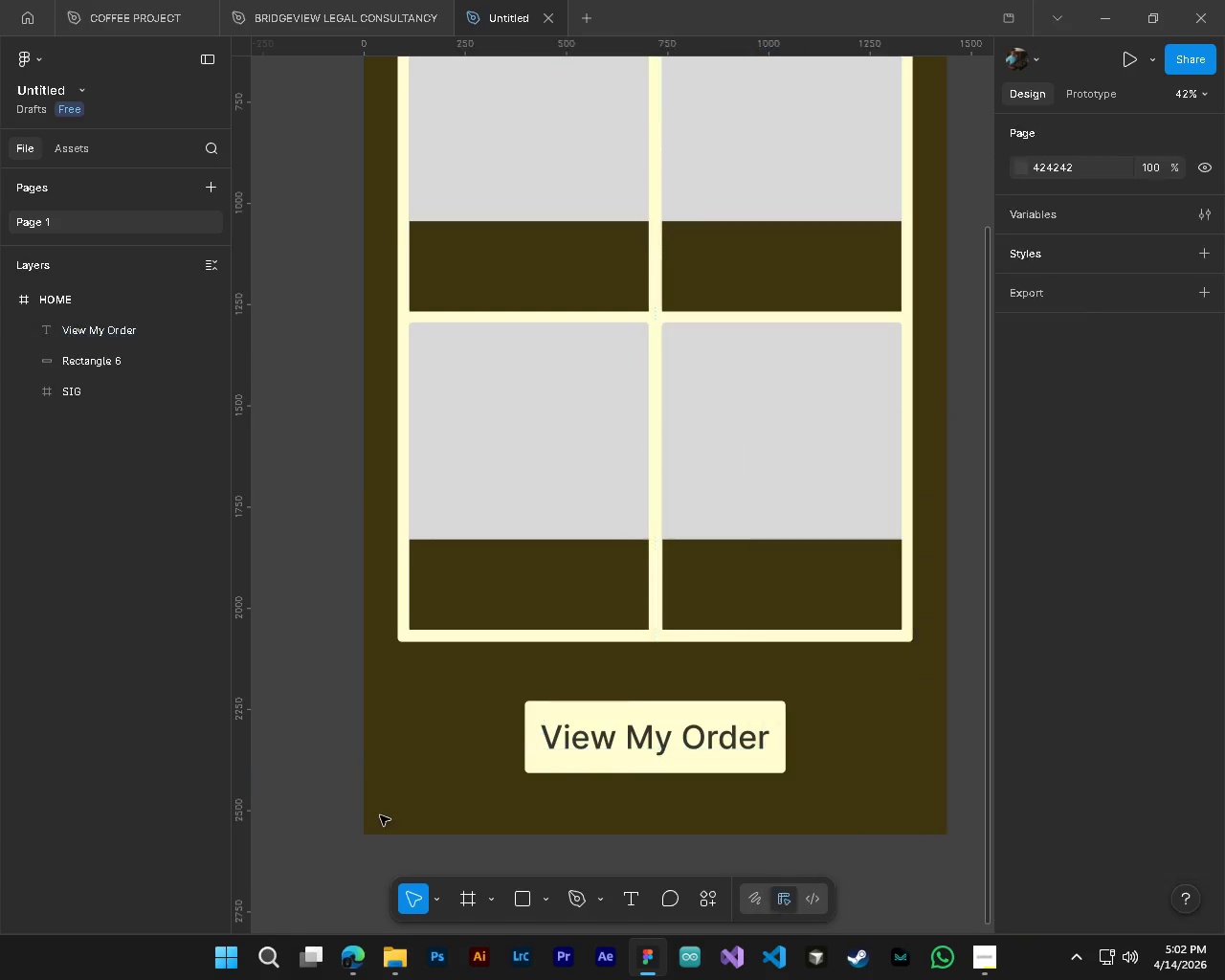 
key(Alt+AltLeft)
 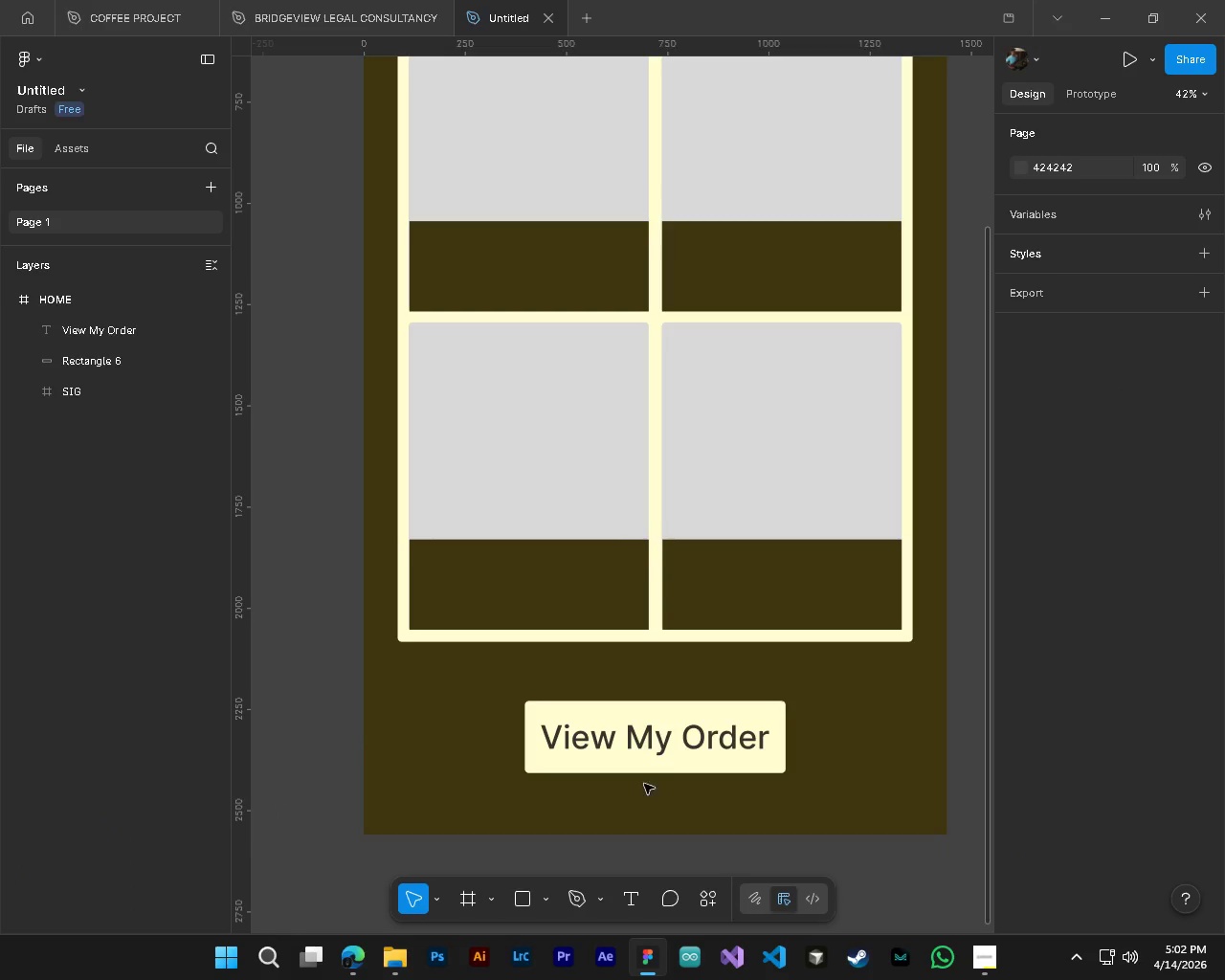 
key(Alt+Control+ControlLeft)
 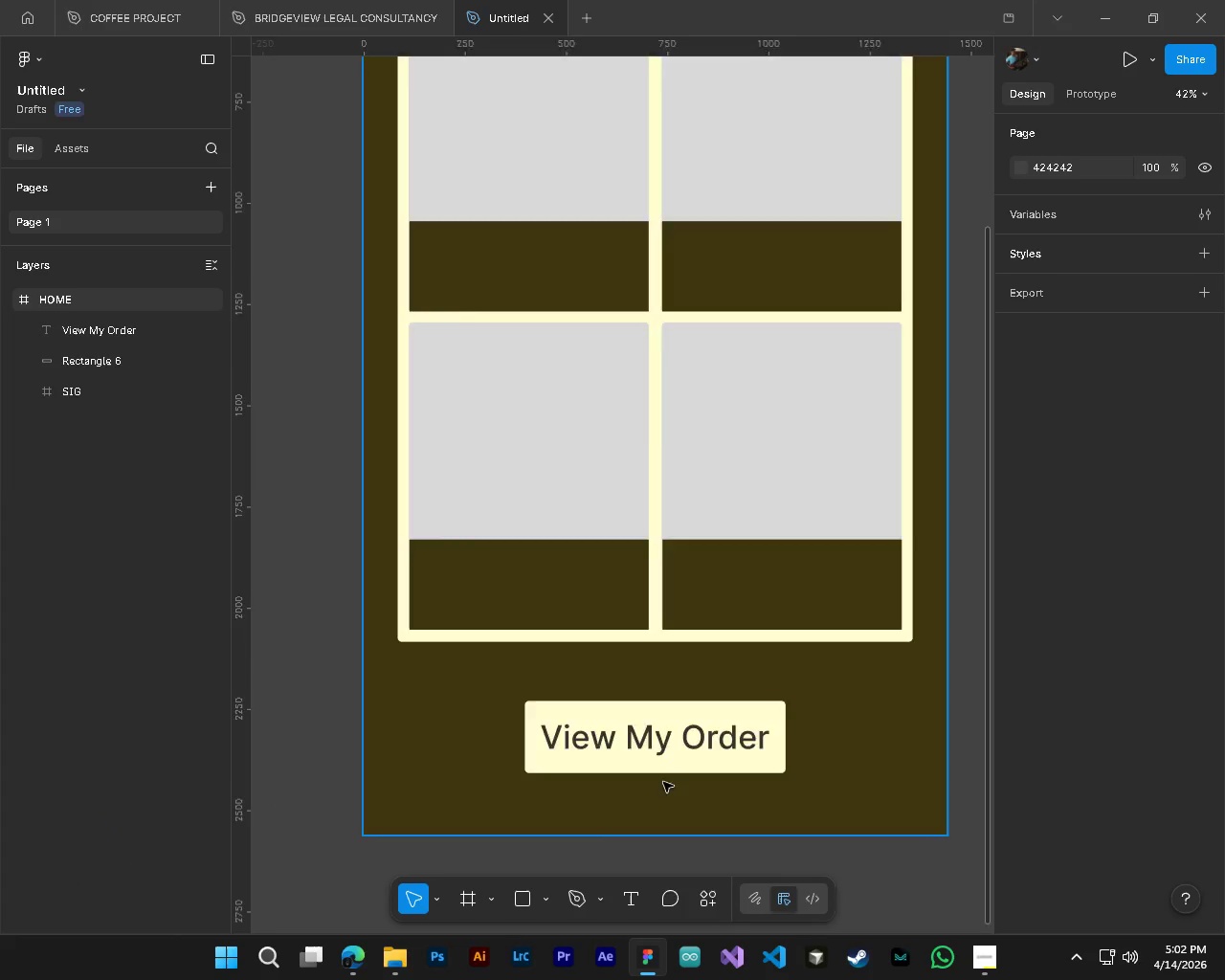 
scroll: coordinate [698, 787], scroll_direction: down, amount: 5.0
 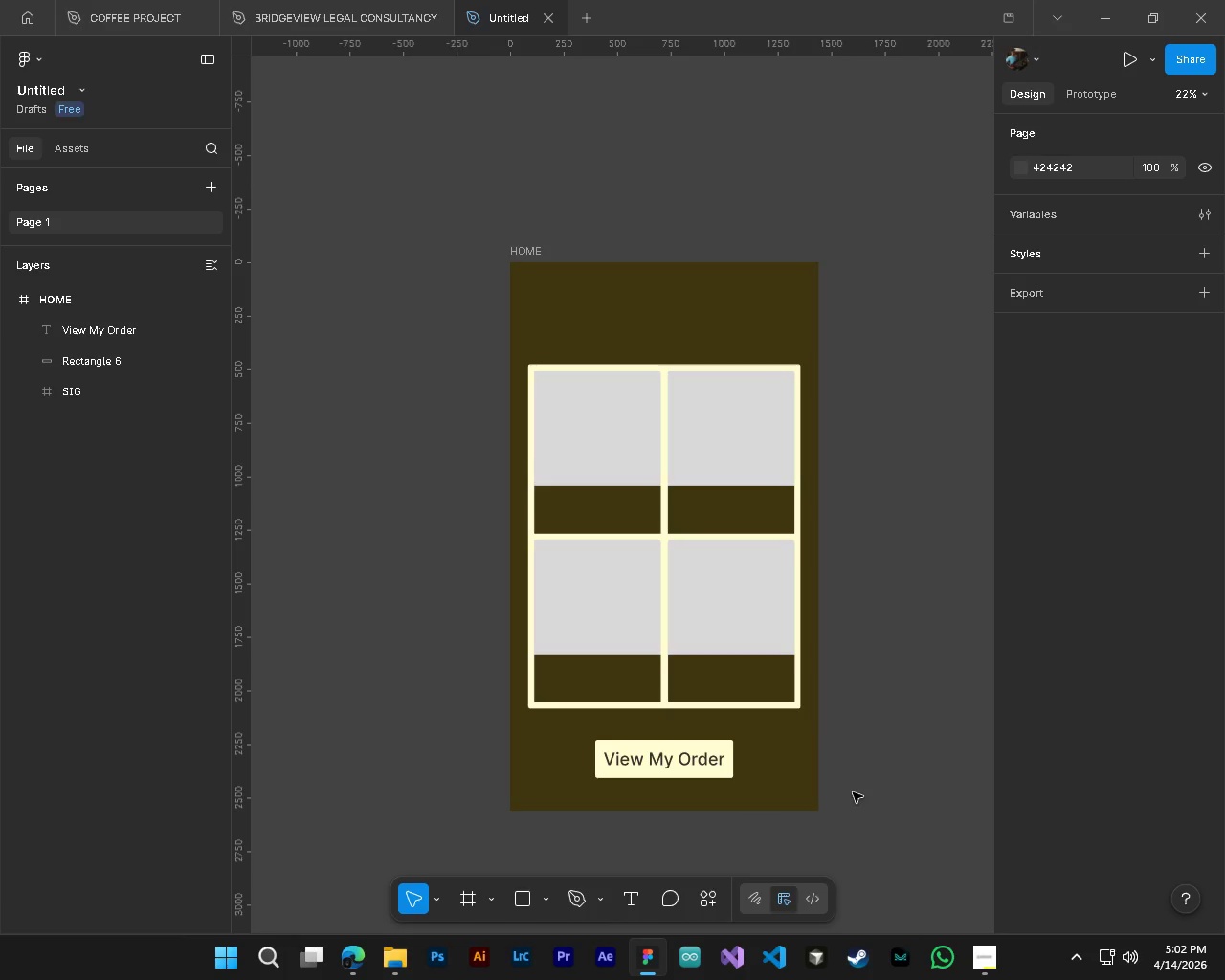 
key(Control+ControlLeft)
 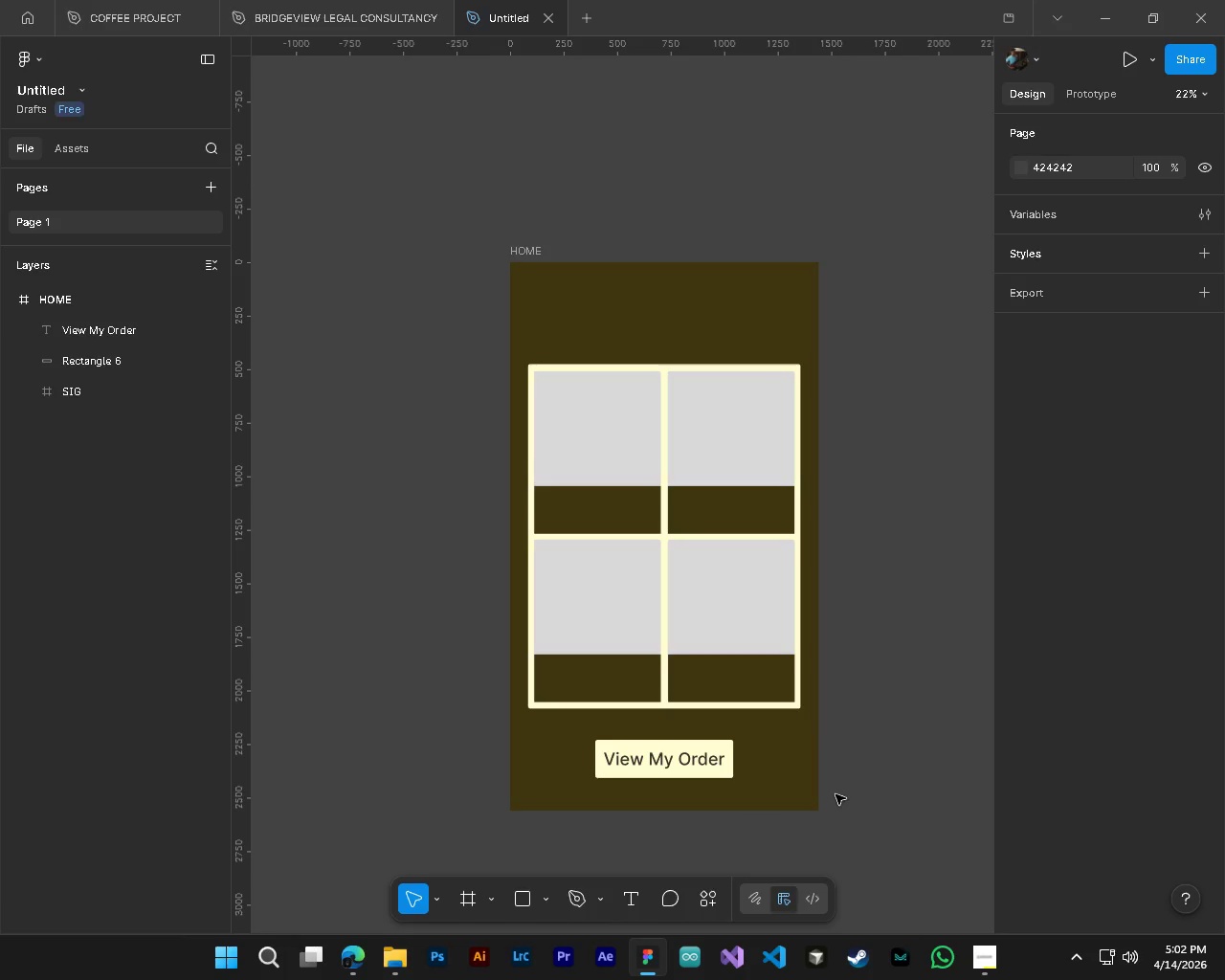 
key(Alt+Control+AltLeft)
 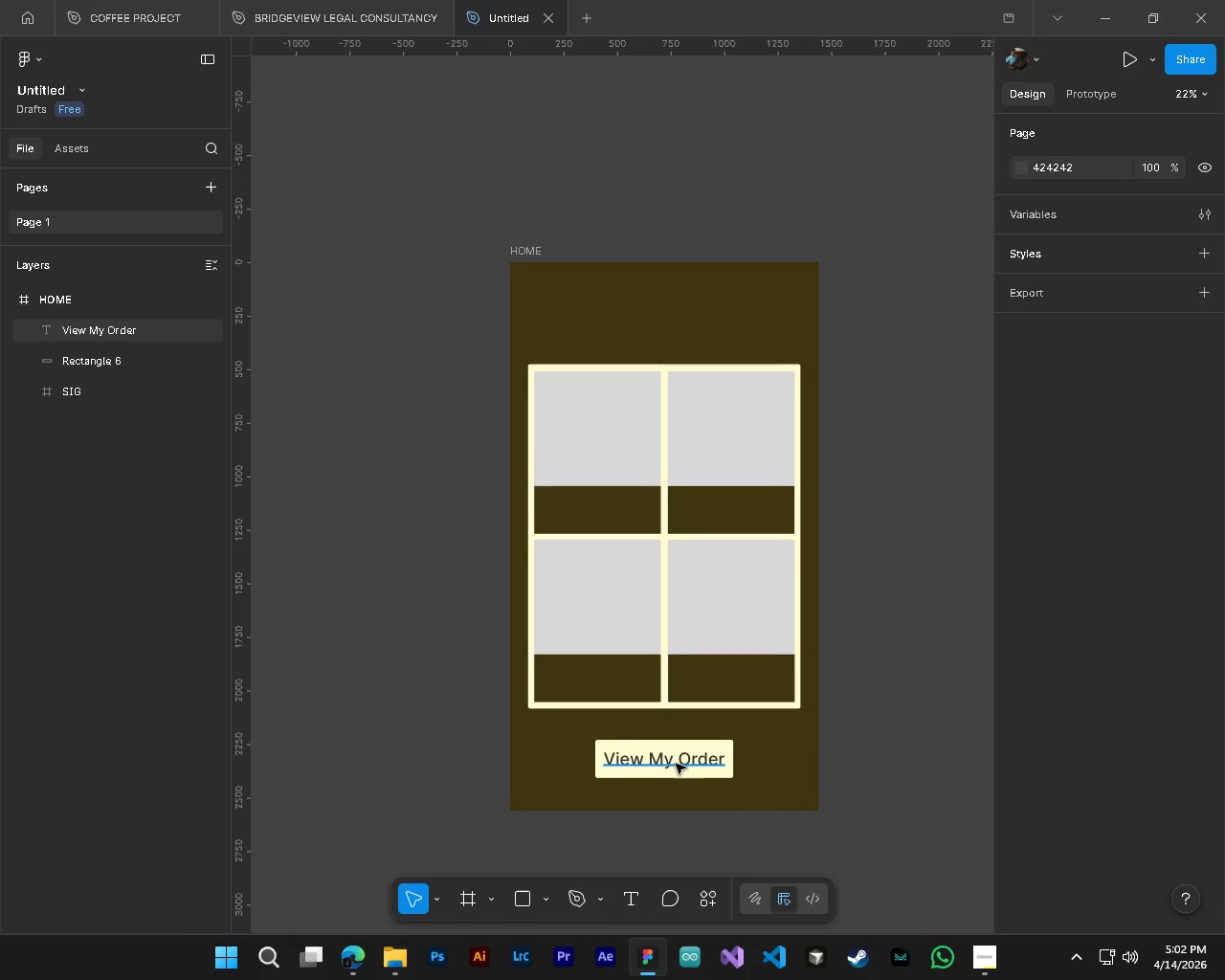 
hold_key(key=ControlLeft, duration=0.81)
left_click([675, 760])
 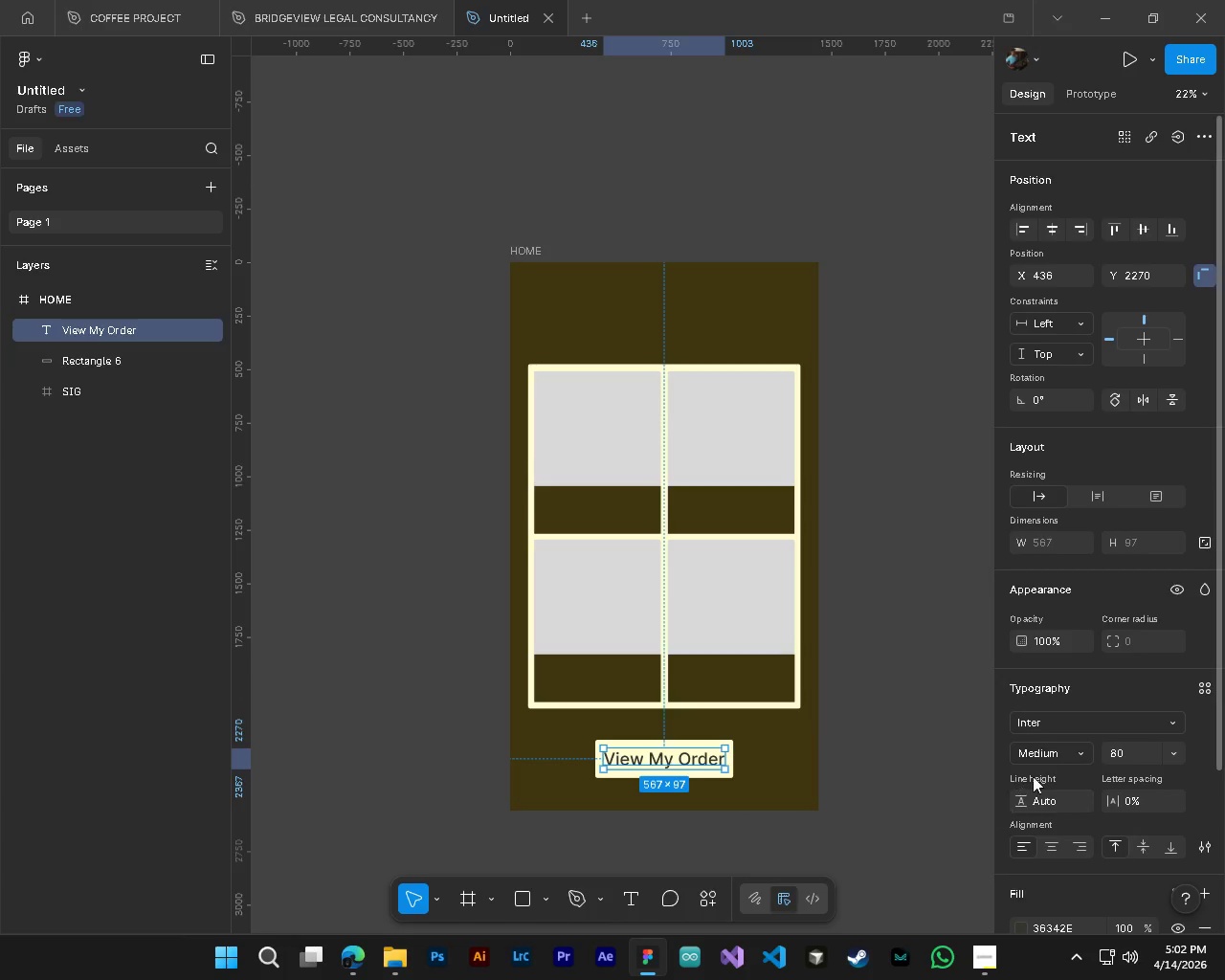 
left_click([1060, 755])
 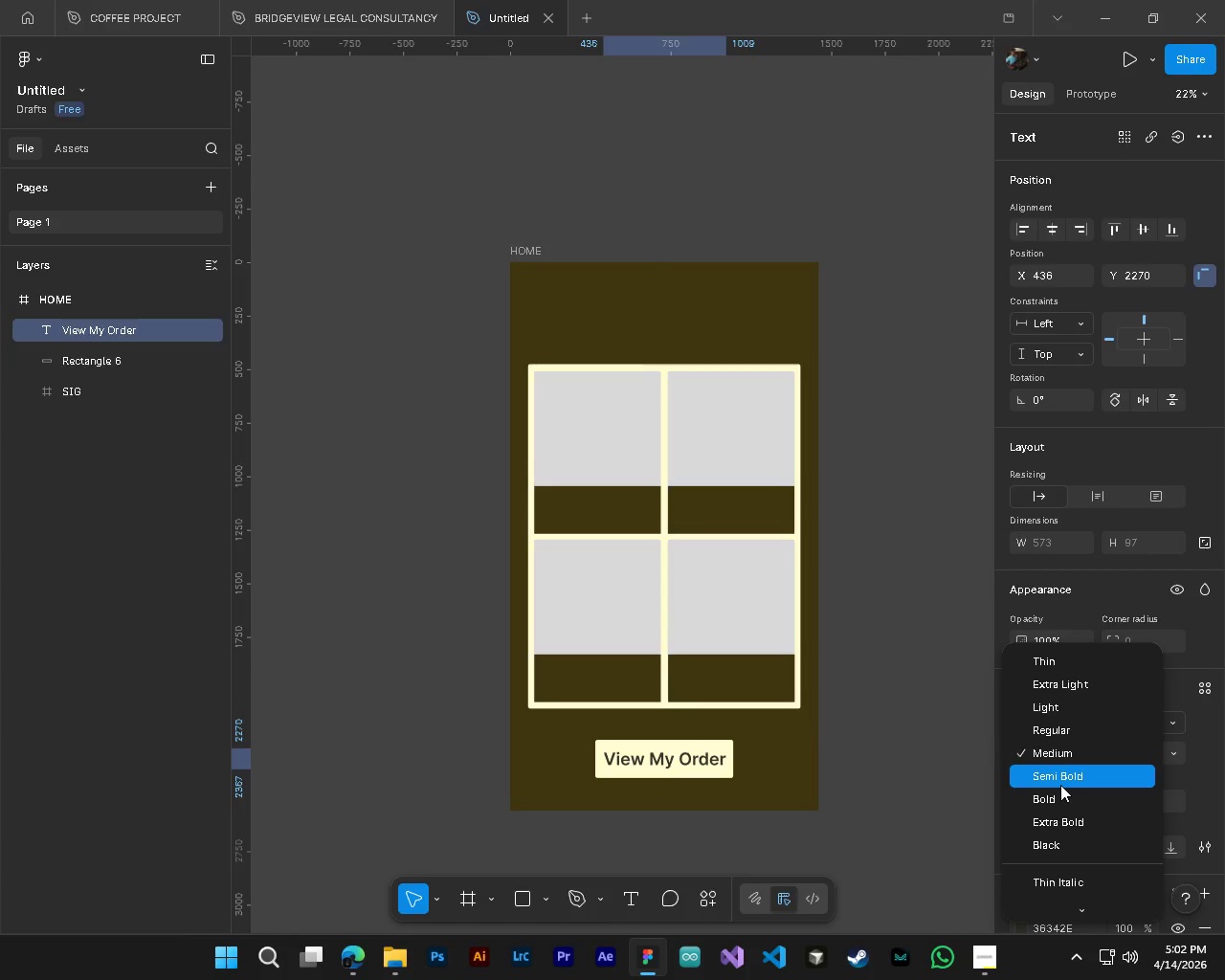 
left_click([1060, 785])
 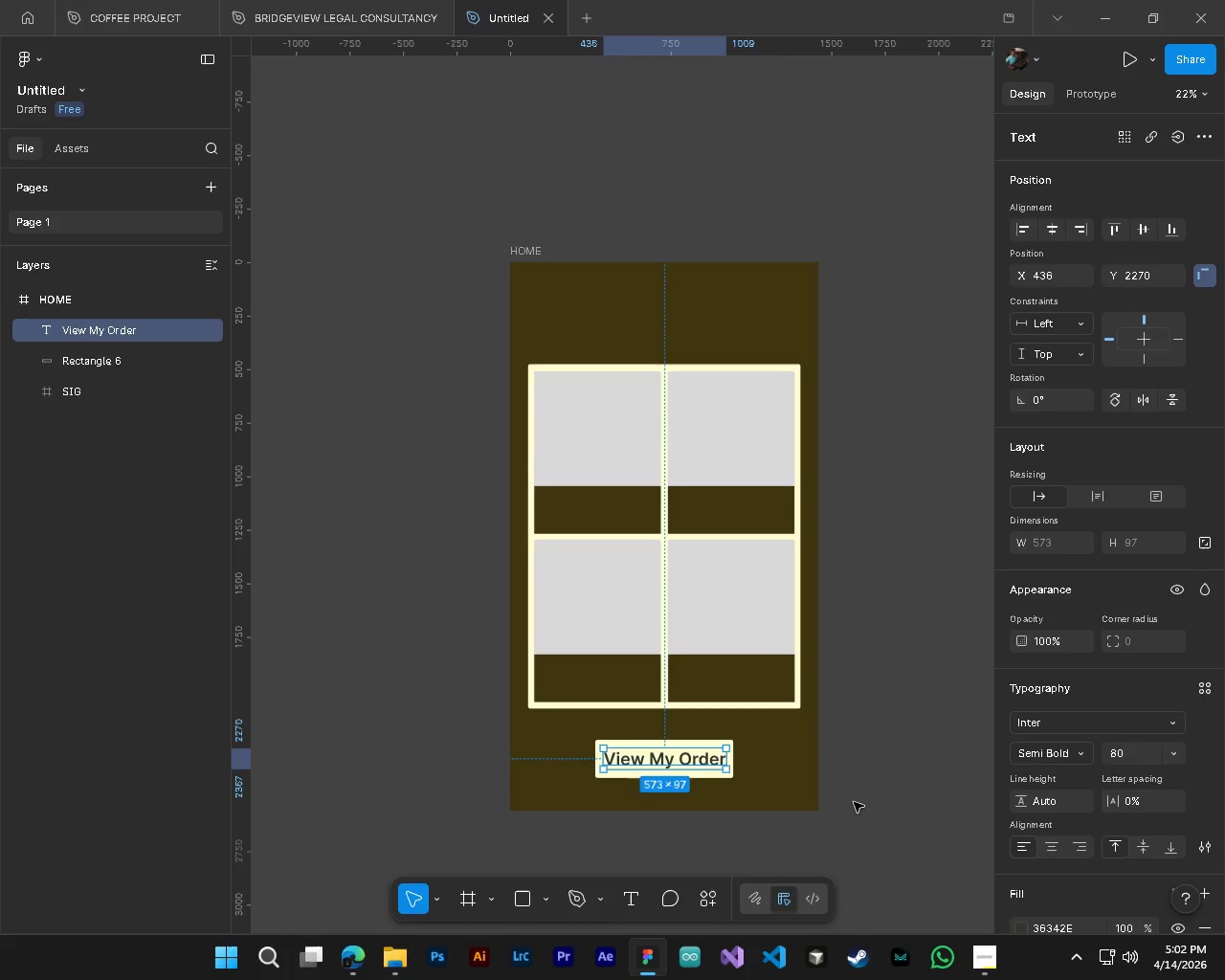 
left_click([854, 802])
 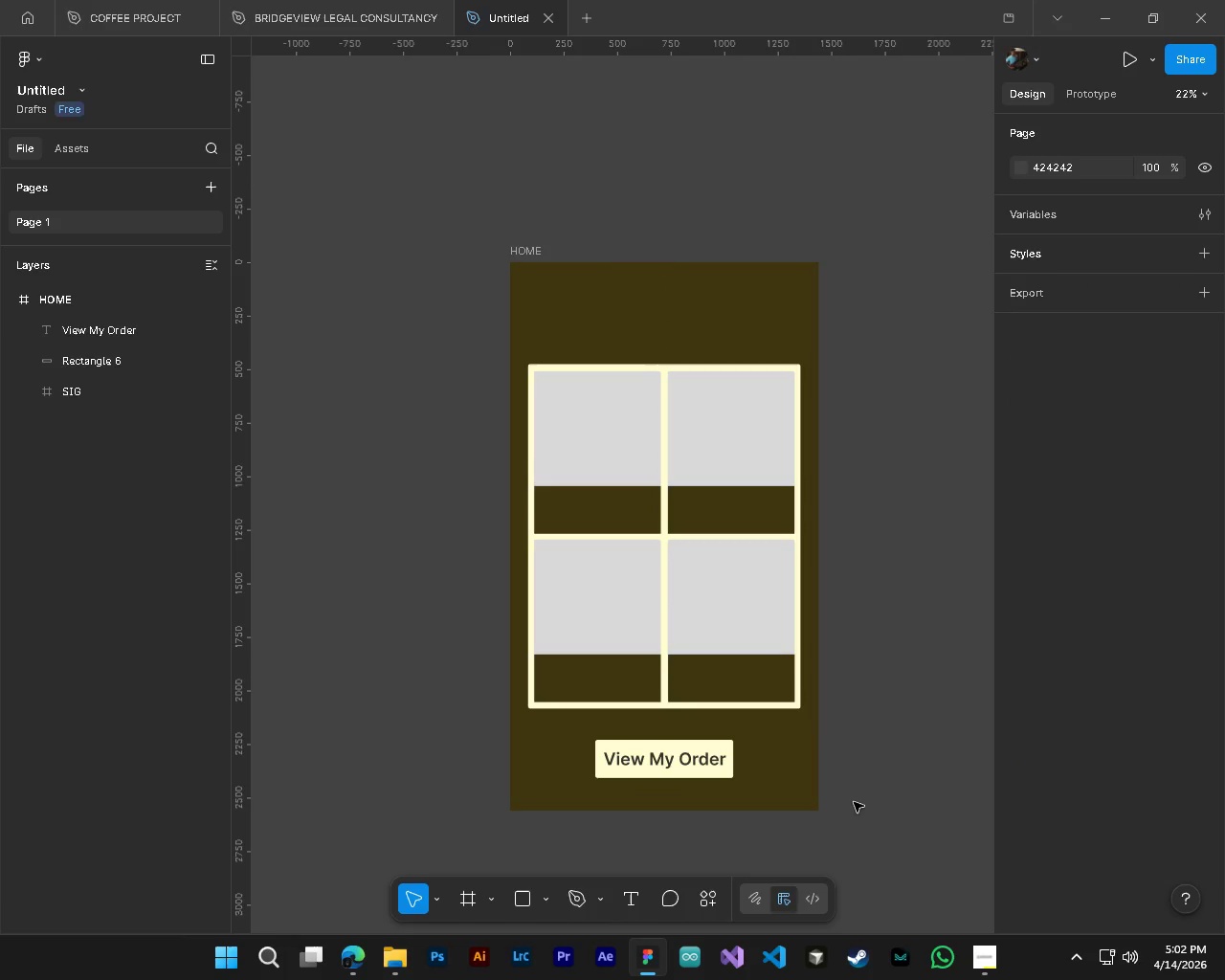 
hold_key(key=ControlLeft, duration=0.39)
hold_key(key=AltLeft, duration=0.33)
scroll: coordinate [642, 774], scroll_direction: up, amount: 3.0
 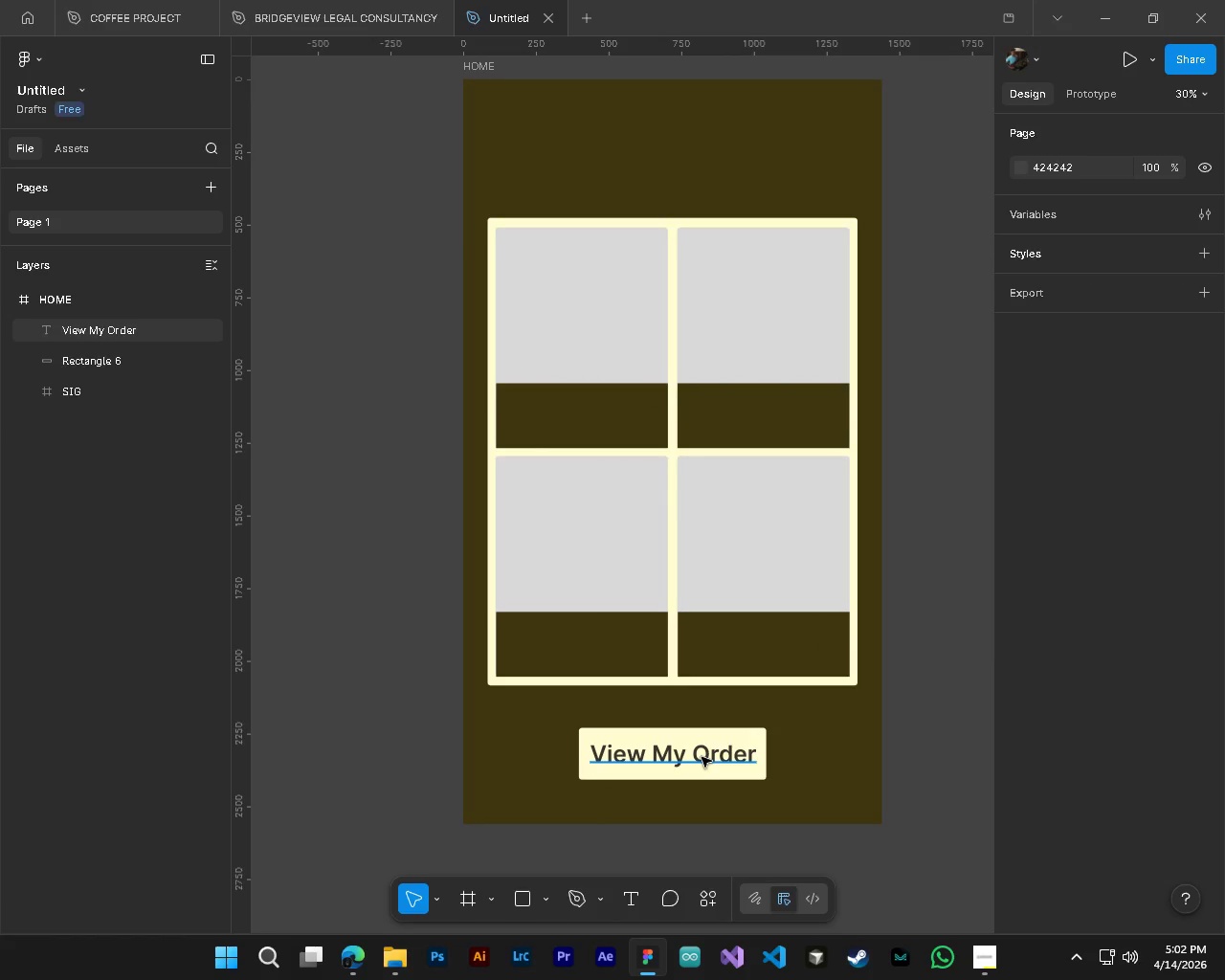 
left_click([702, 757])
 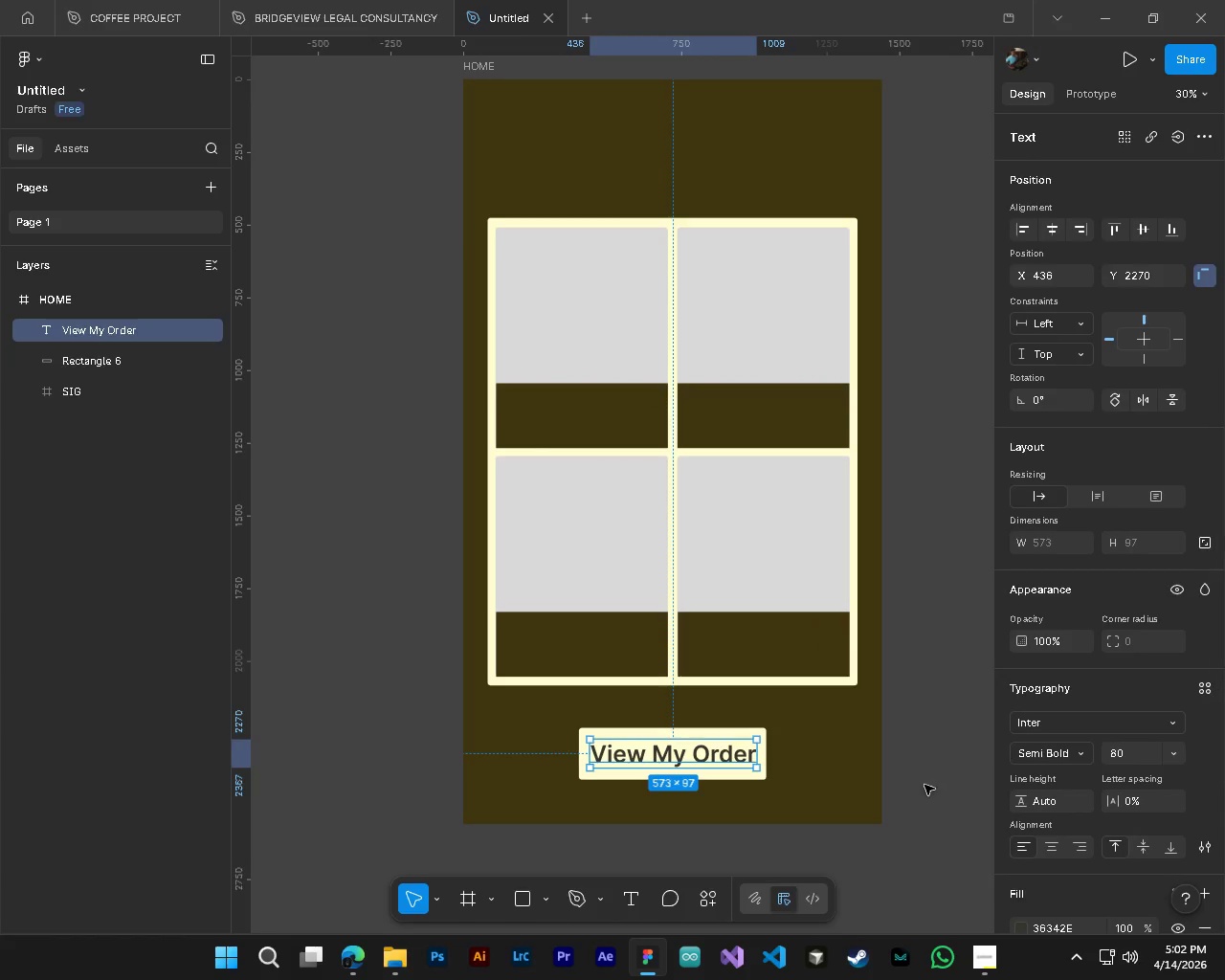 
left_click([921, 785])
 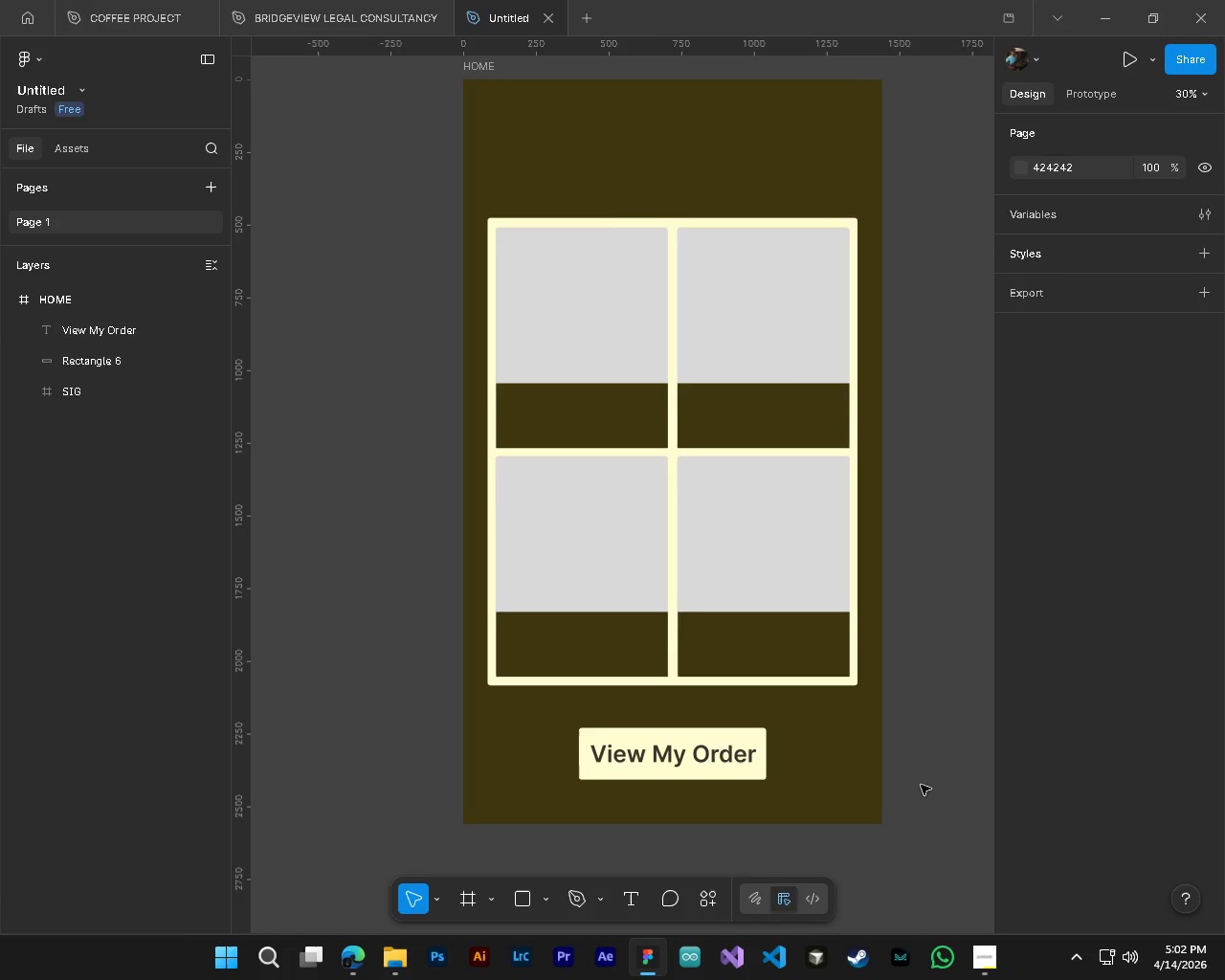 
hold_key(key=ControlLeft, duration=0.34)
 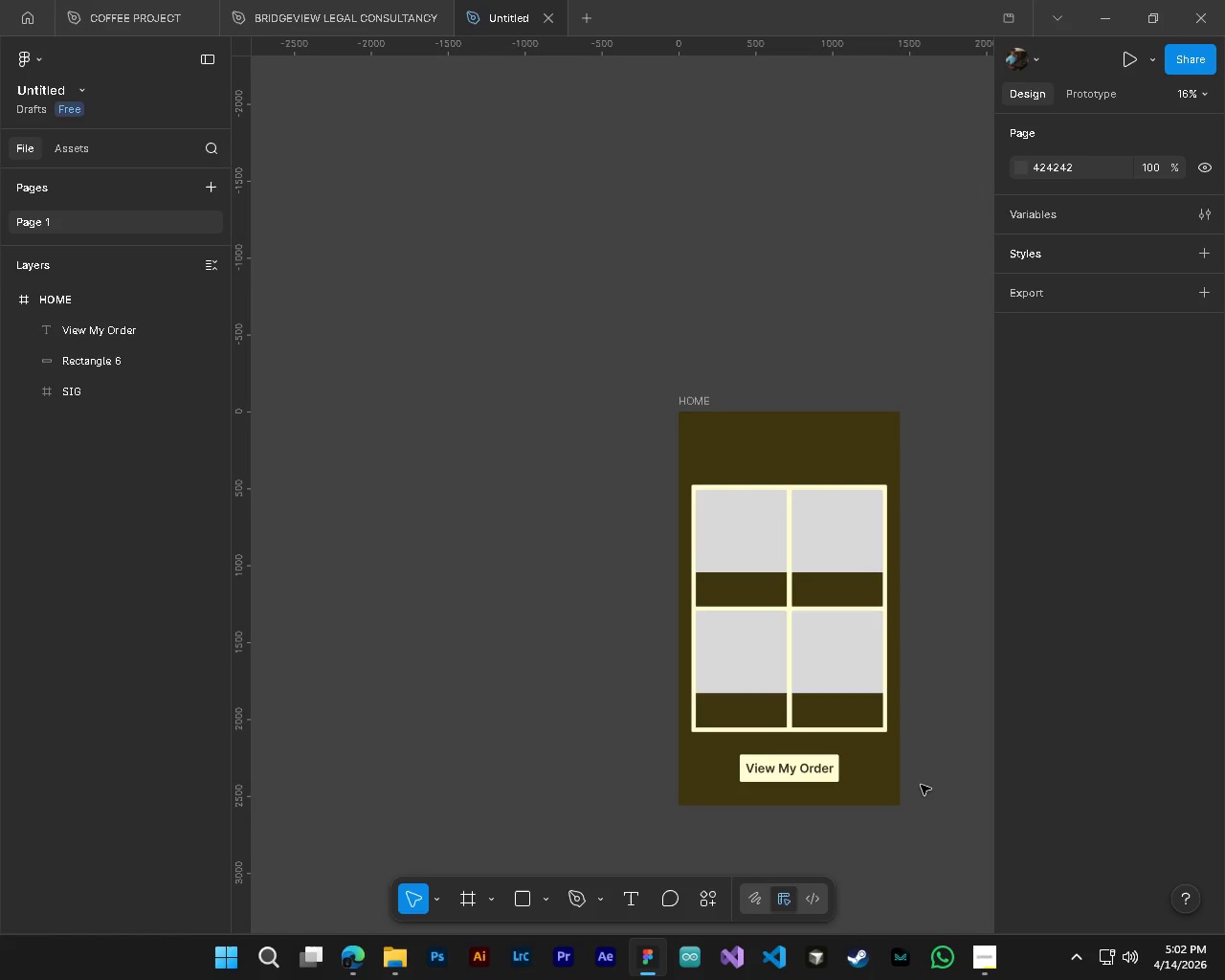 
key(Alt+Control+AltLeft)
 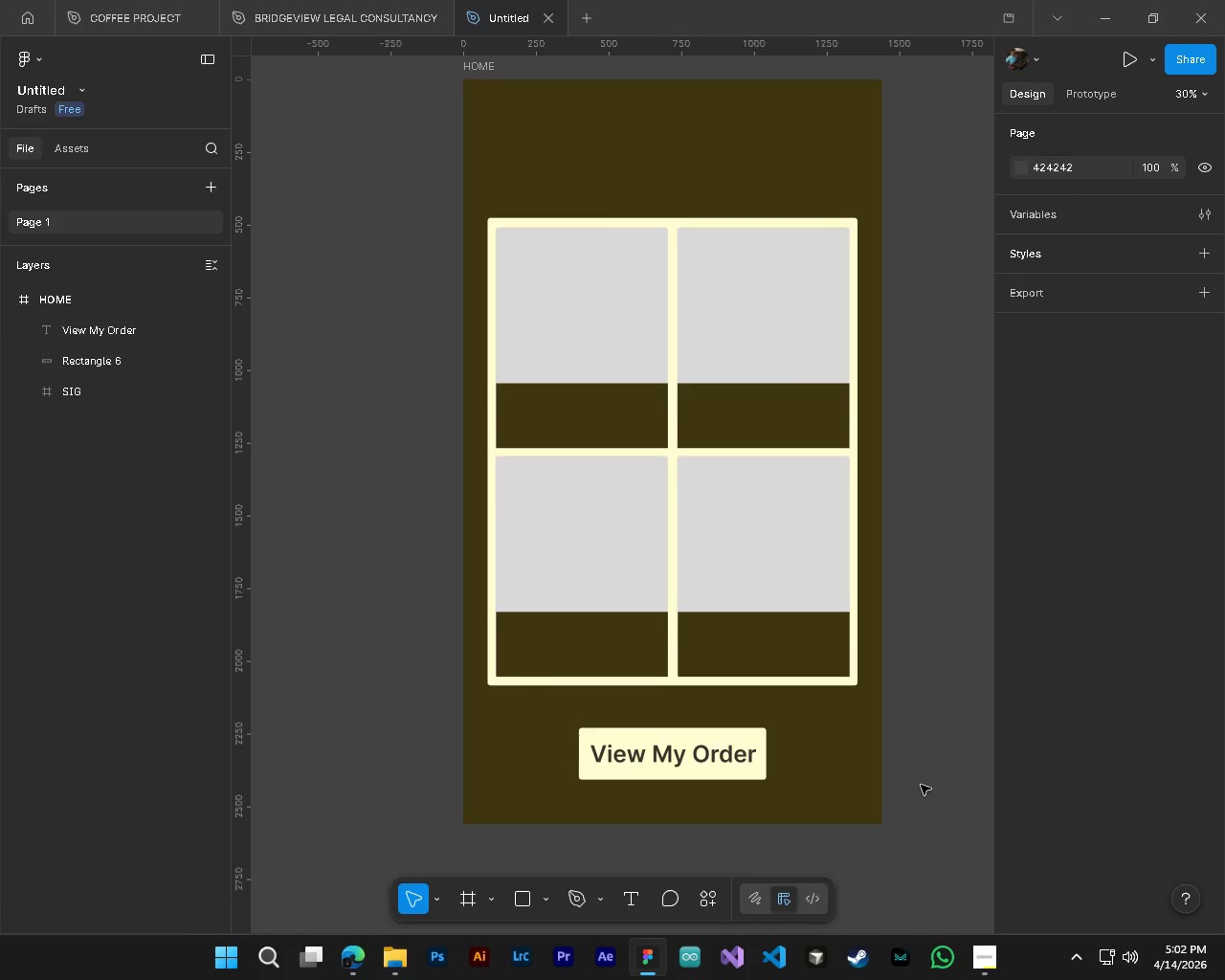 
key(Alt+Control+AltLeft)
 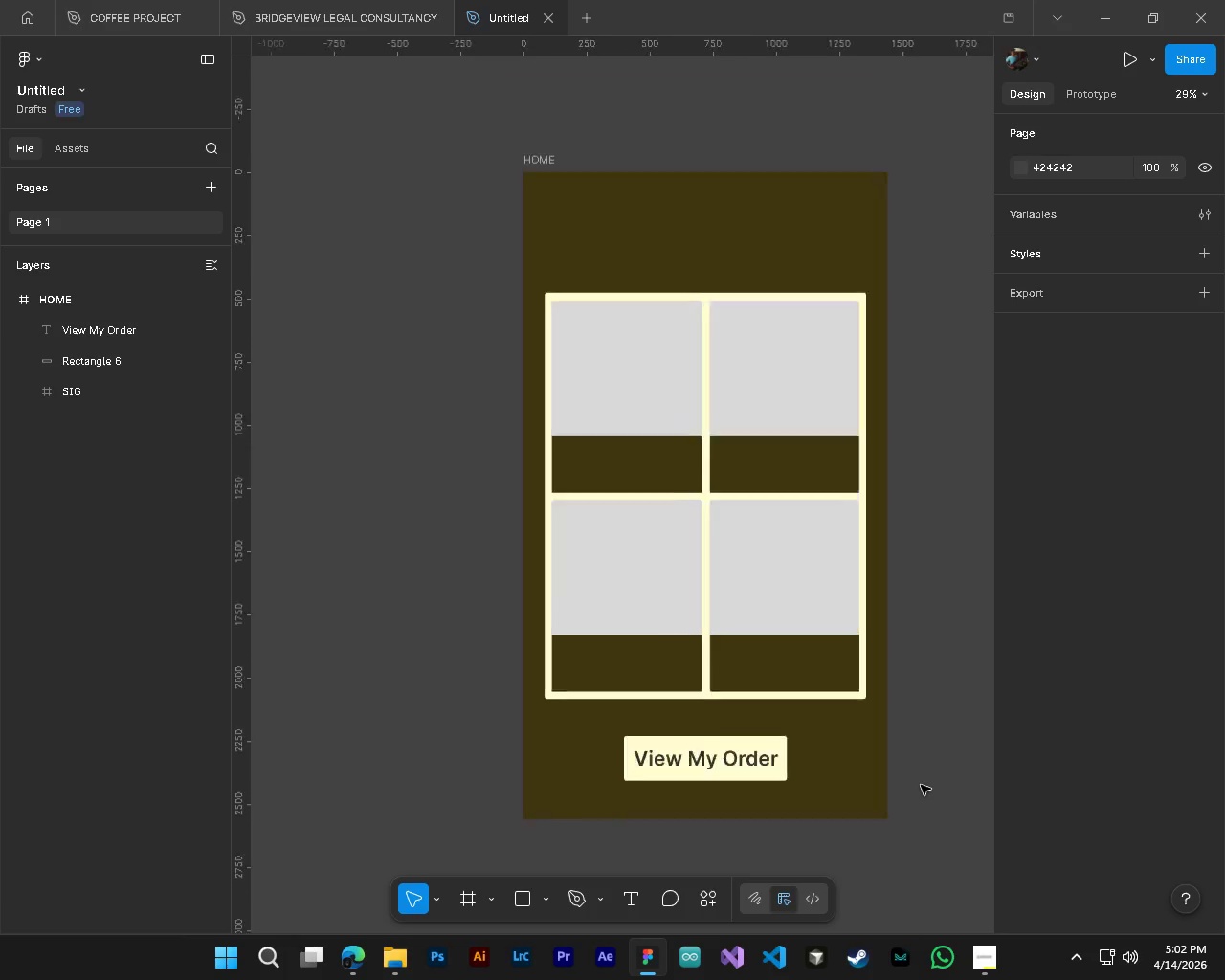 
scroll: coordinate [921, 785], scroll_direction: down, amount: 5.0
 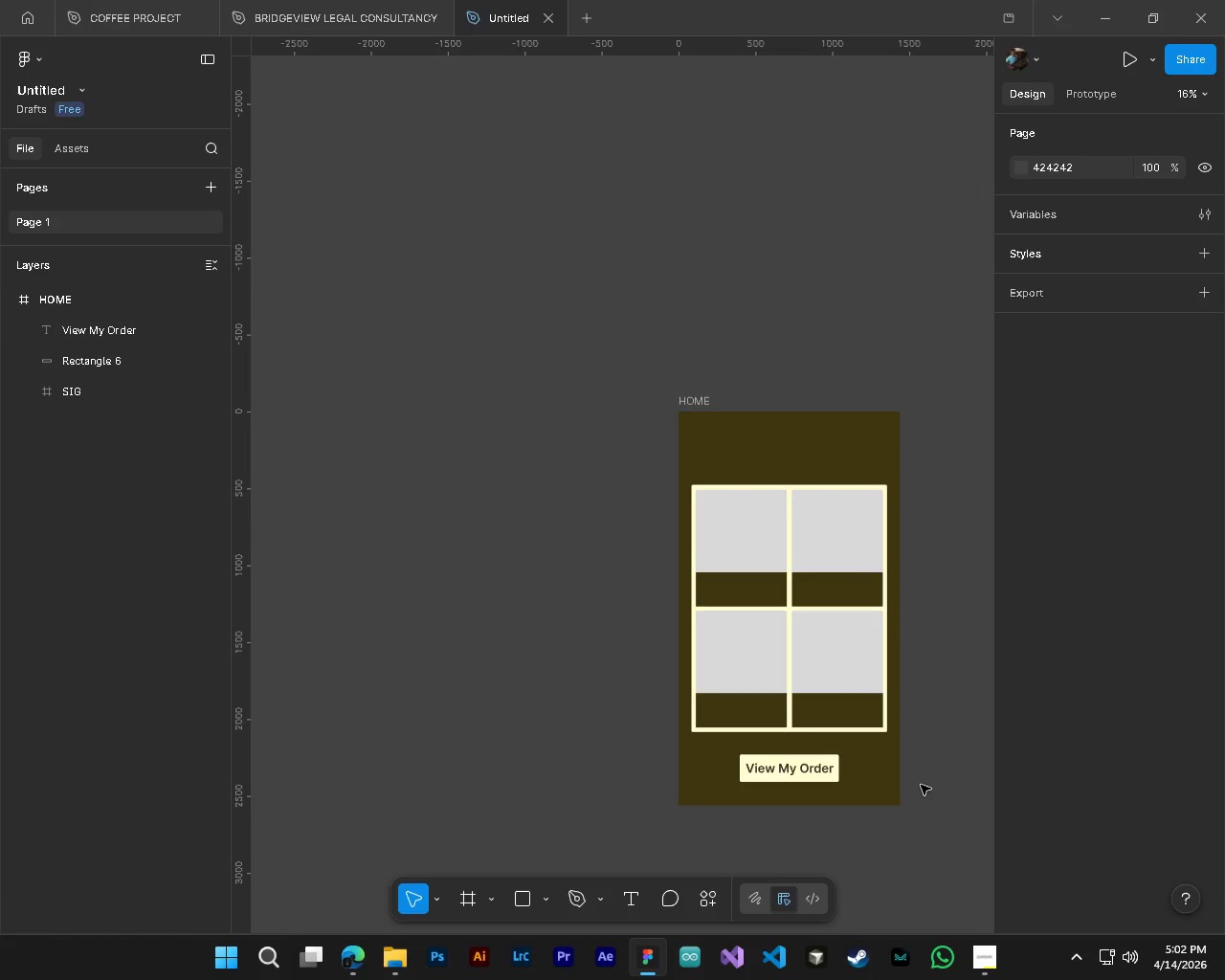 
hold_key(key=ControlLeft, duration=1.33)
hold_key(key=AltLeft, duration=1.3)
scroll: coordinate [907, 776], scroll_direction: up, amount: 5.0
 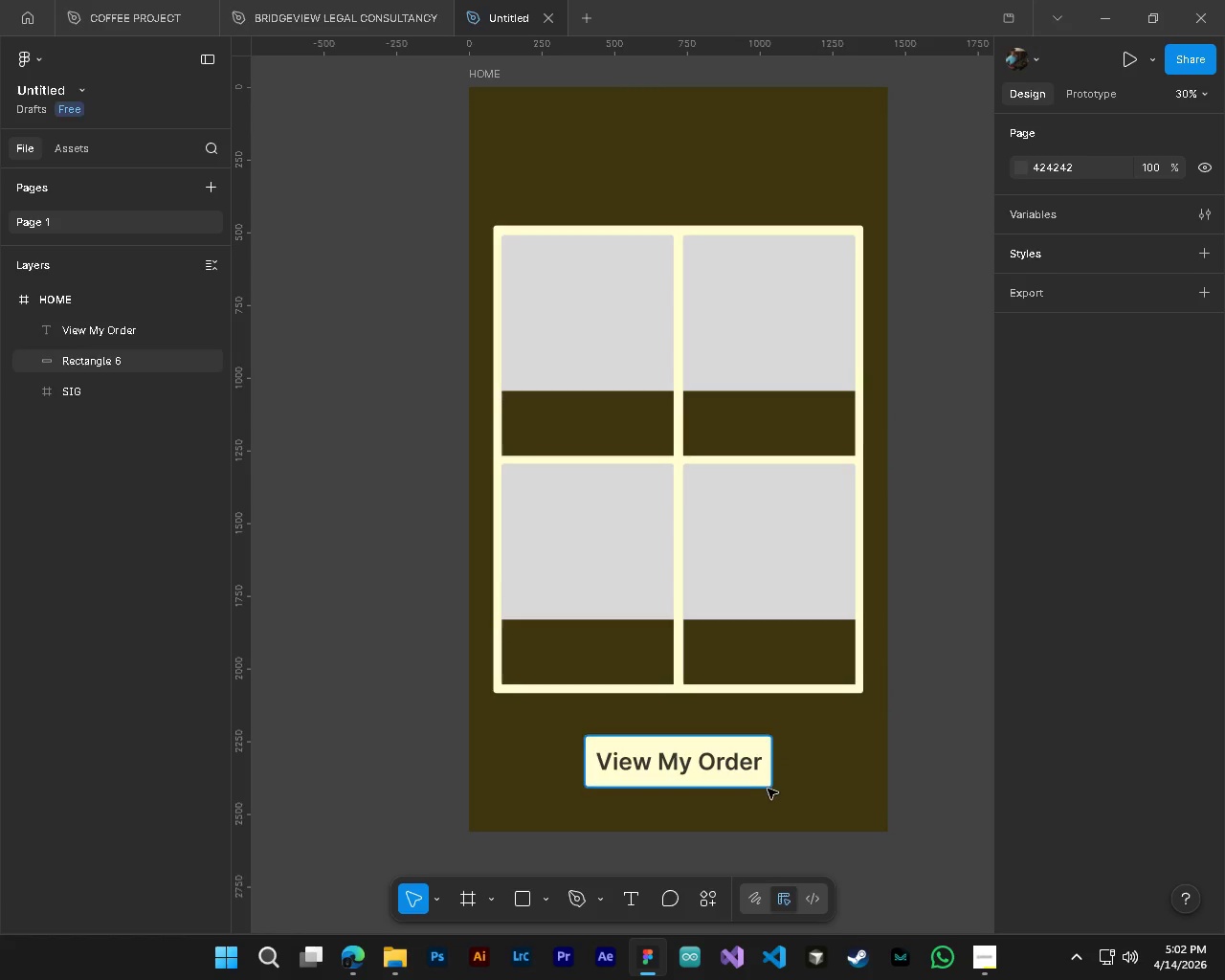 
left_click([765, 787])
 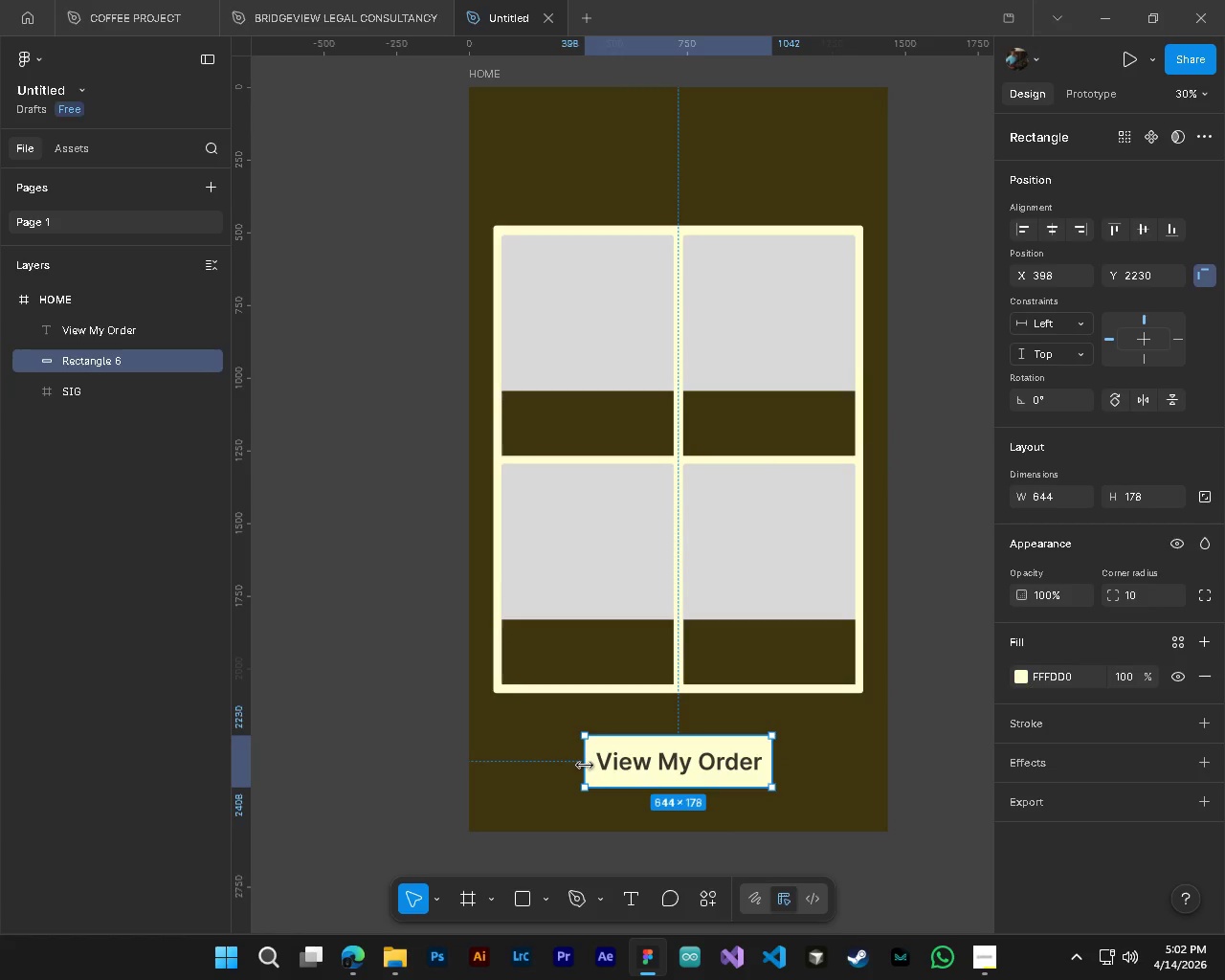 
left_click_drag(start_coordinate=[585, 765], to_coordinate=[551, 755])
 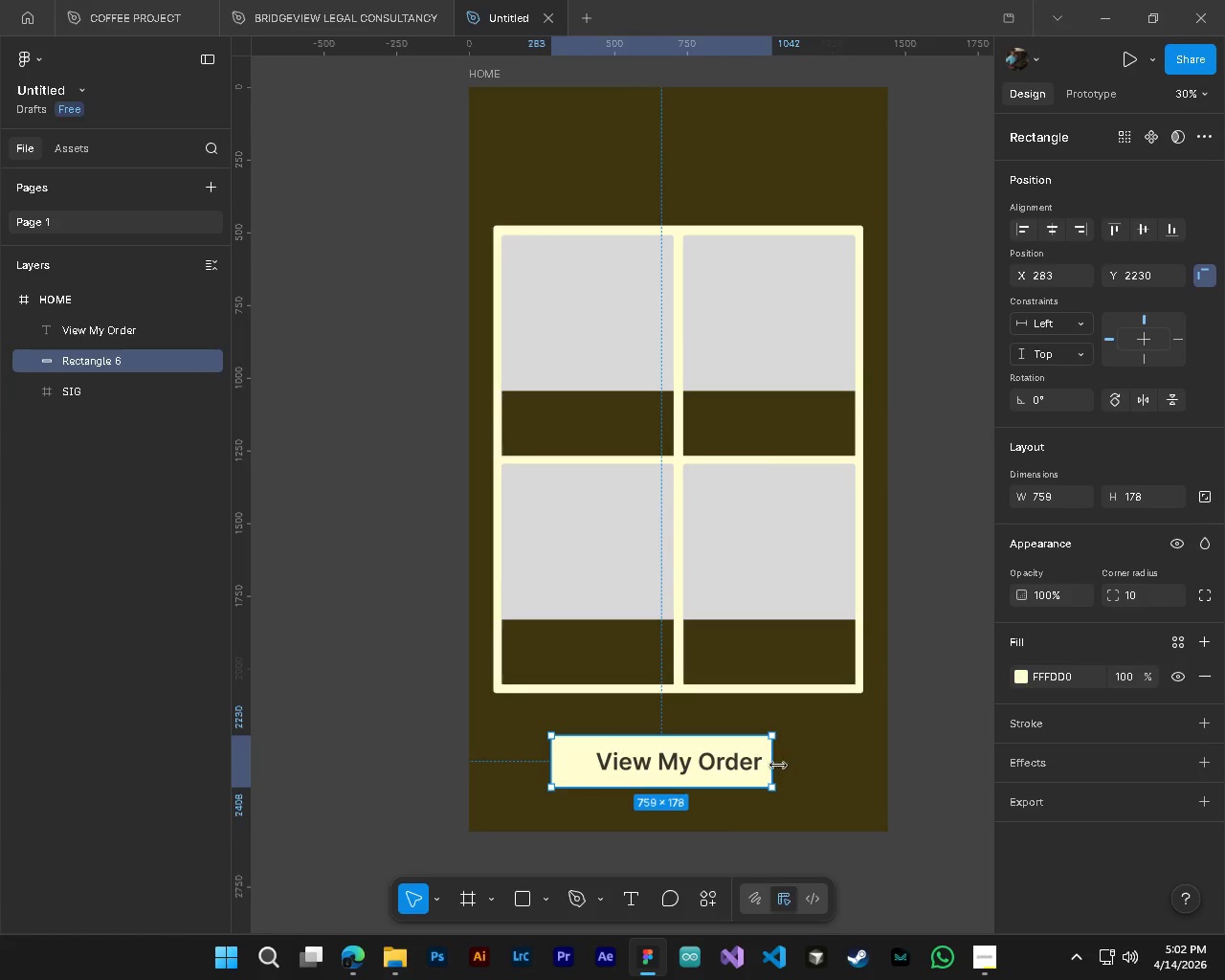 
left_click_drag(start_coordinate=[773, 765], to_coordinate=[802, 765])
 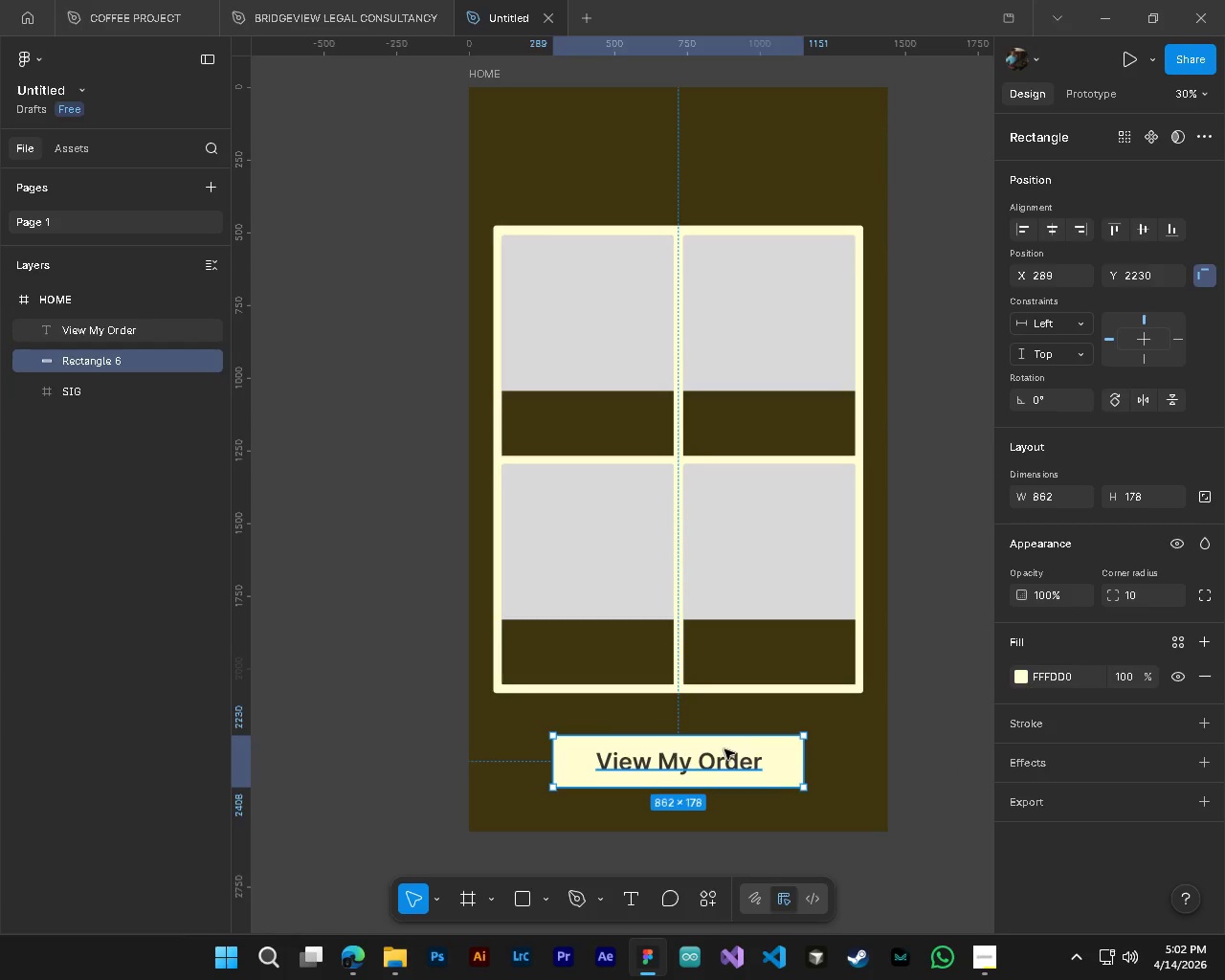 
wait(6.44)
 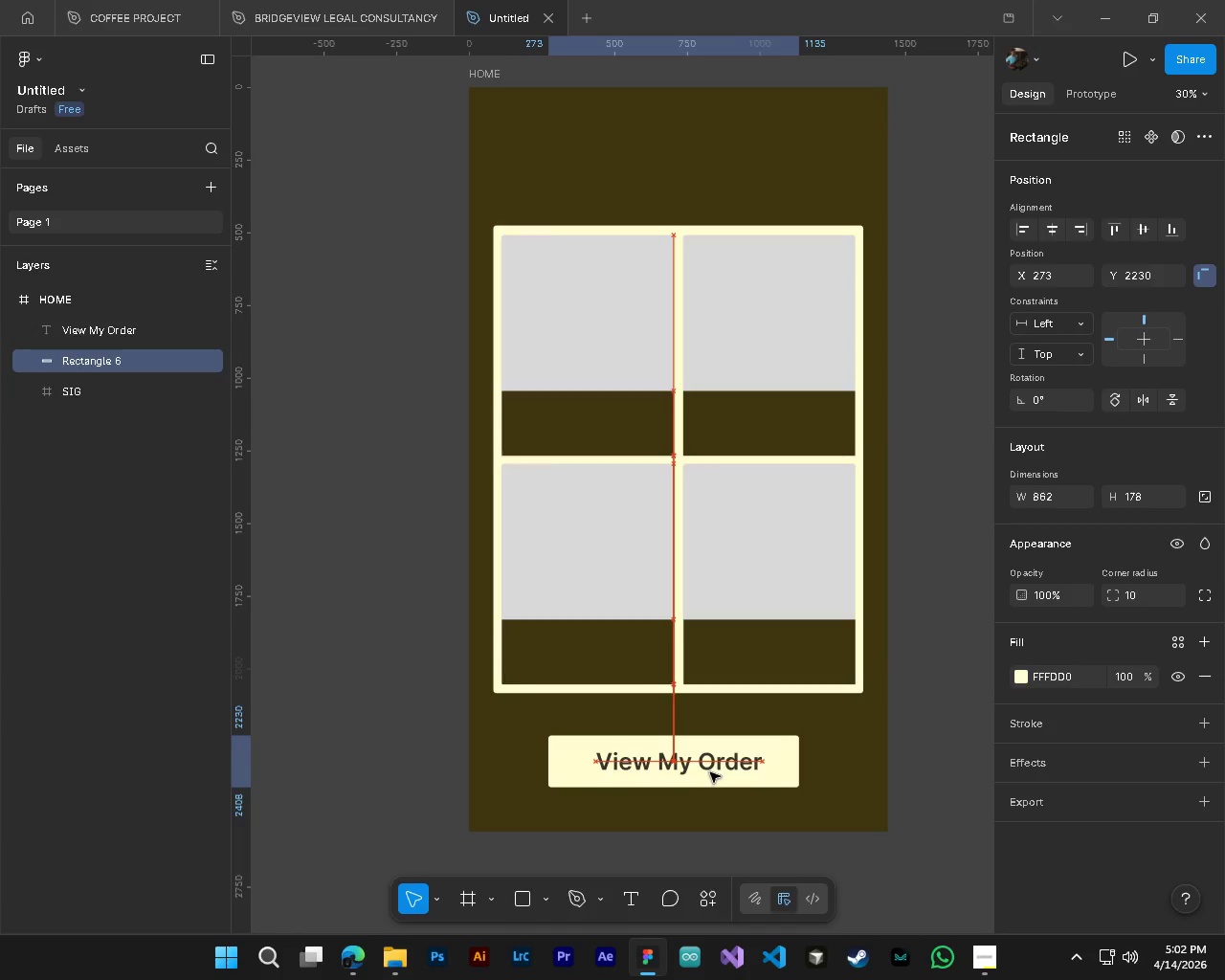 
hold_key(key=ControlLeft, duration=1.0)
left_click([711, 763])
 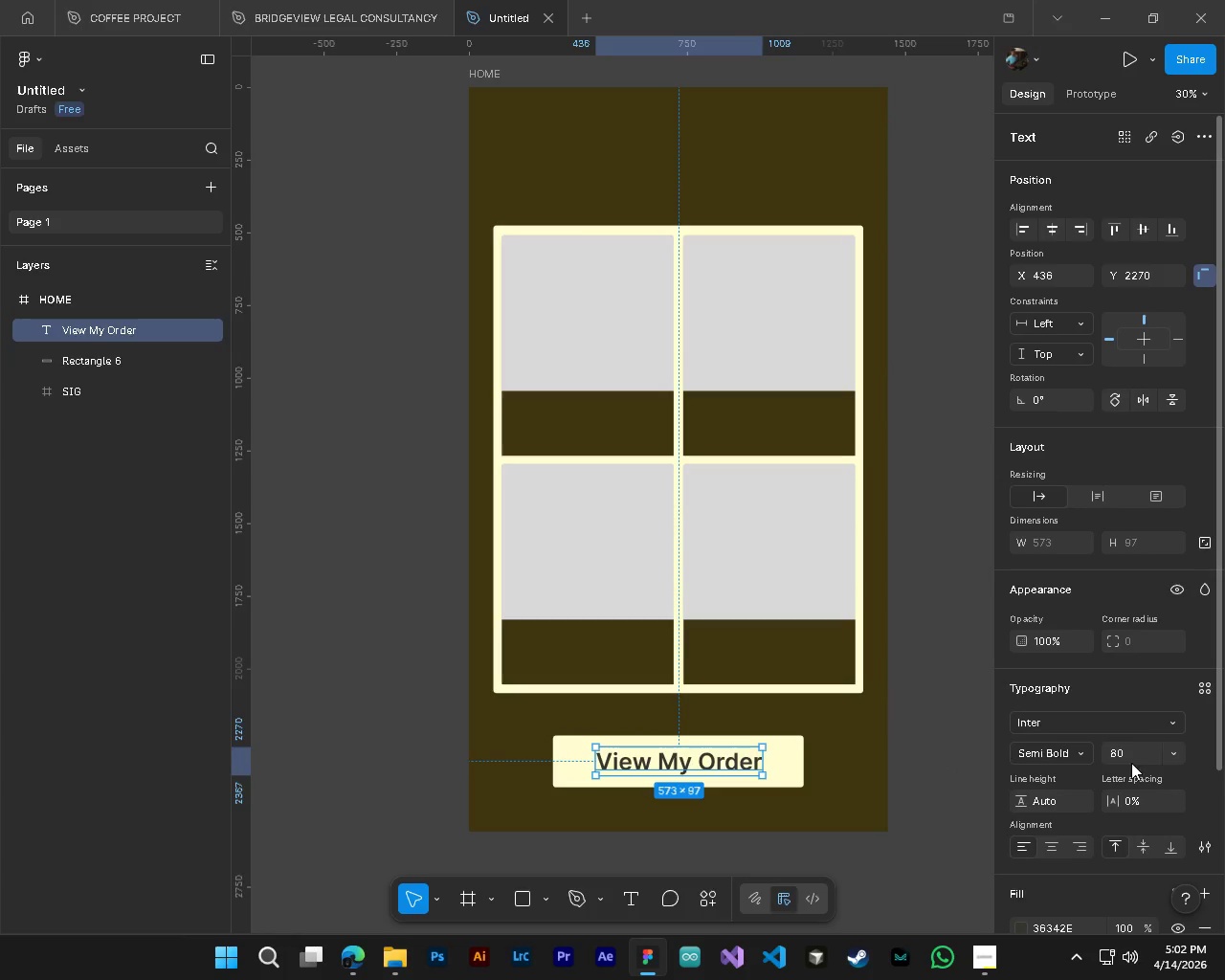 
left_click([1127, 758])
 